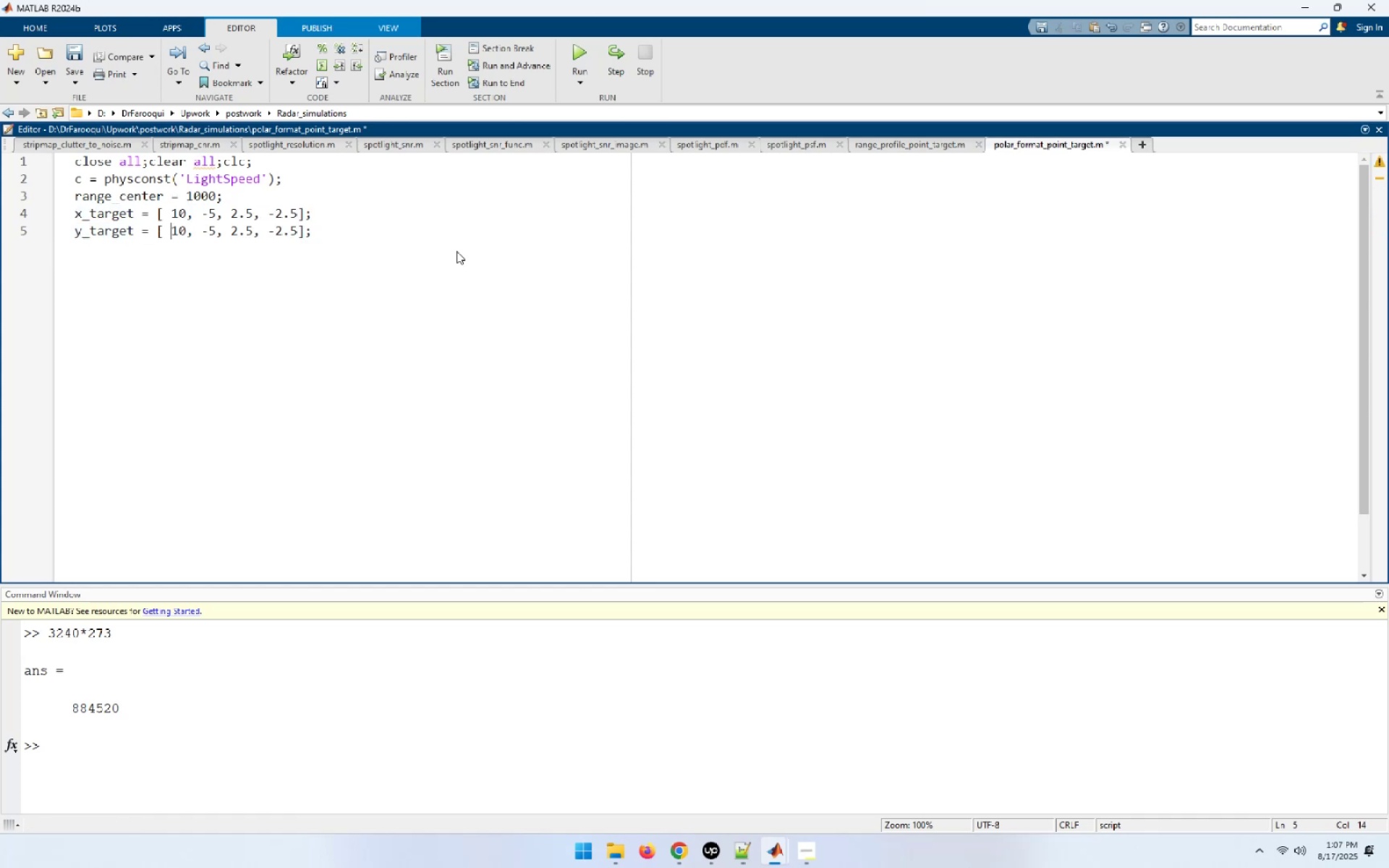 
key(ArrowRight)
 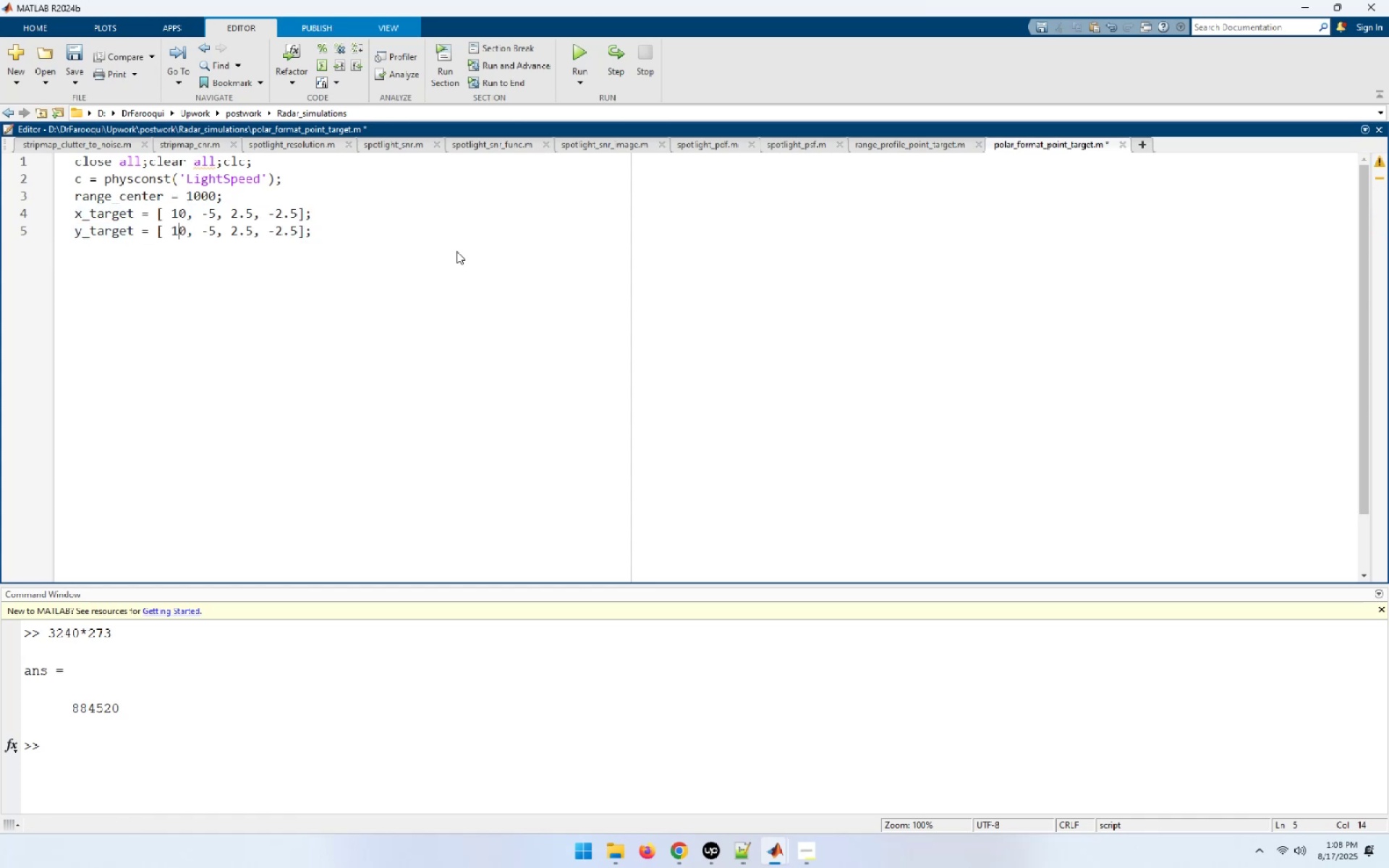 
key(ArrowRight)
 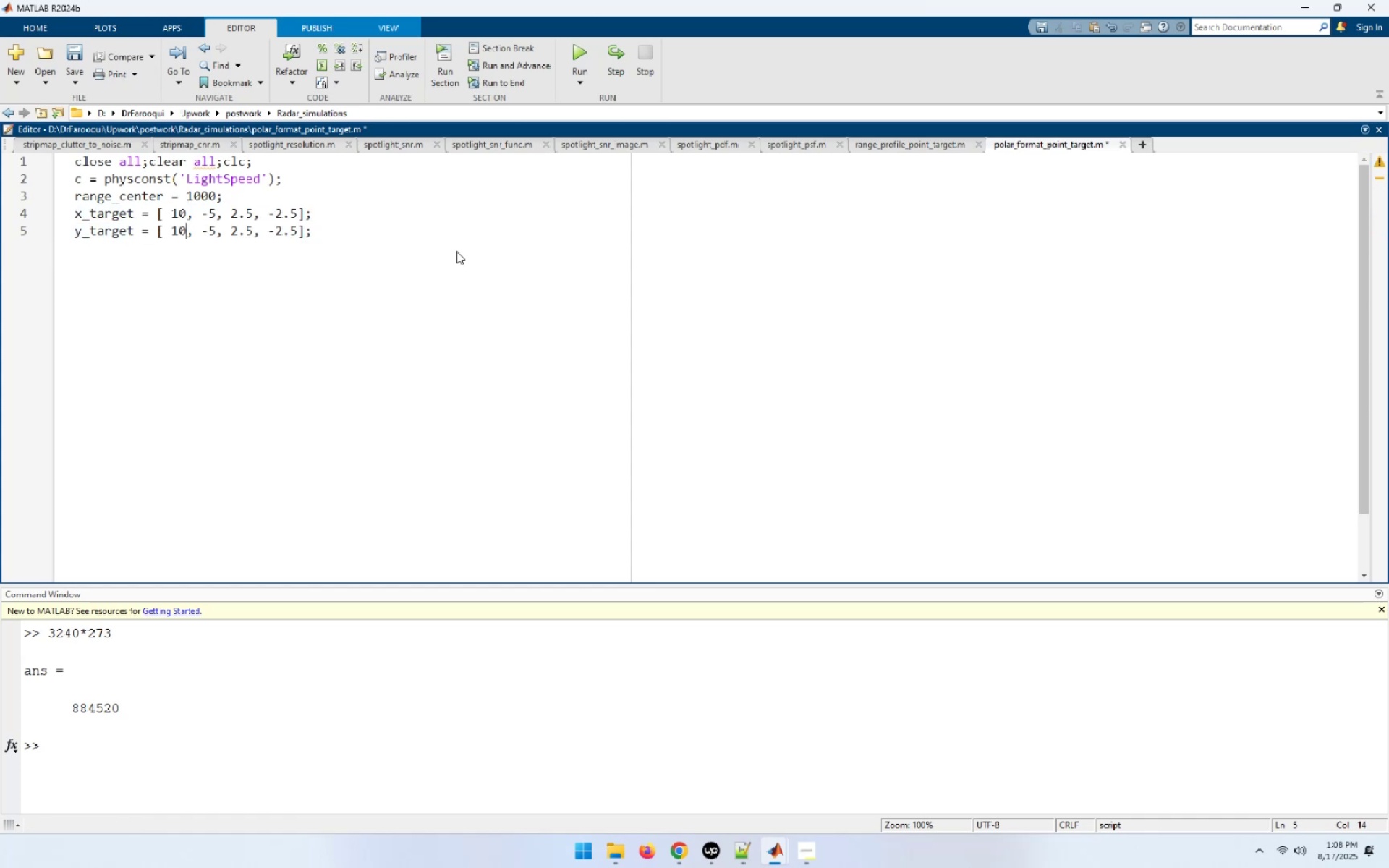 
key(ArrowRight)
 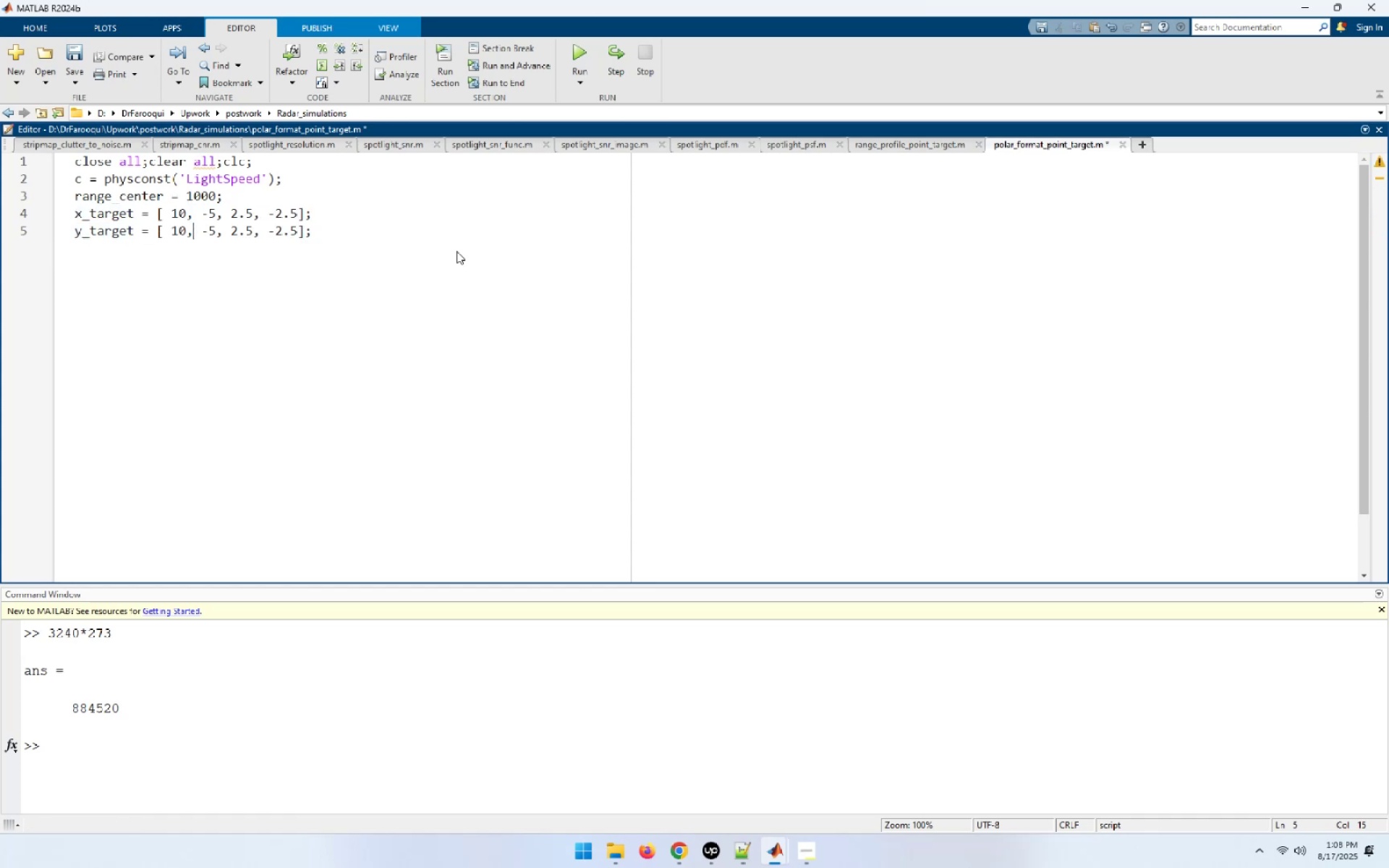 
key(ArrowRight)
 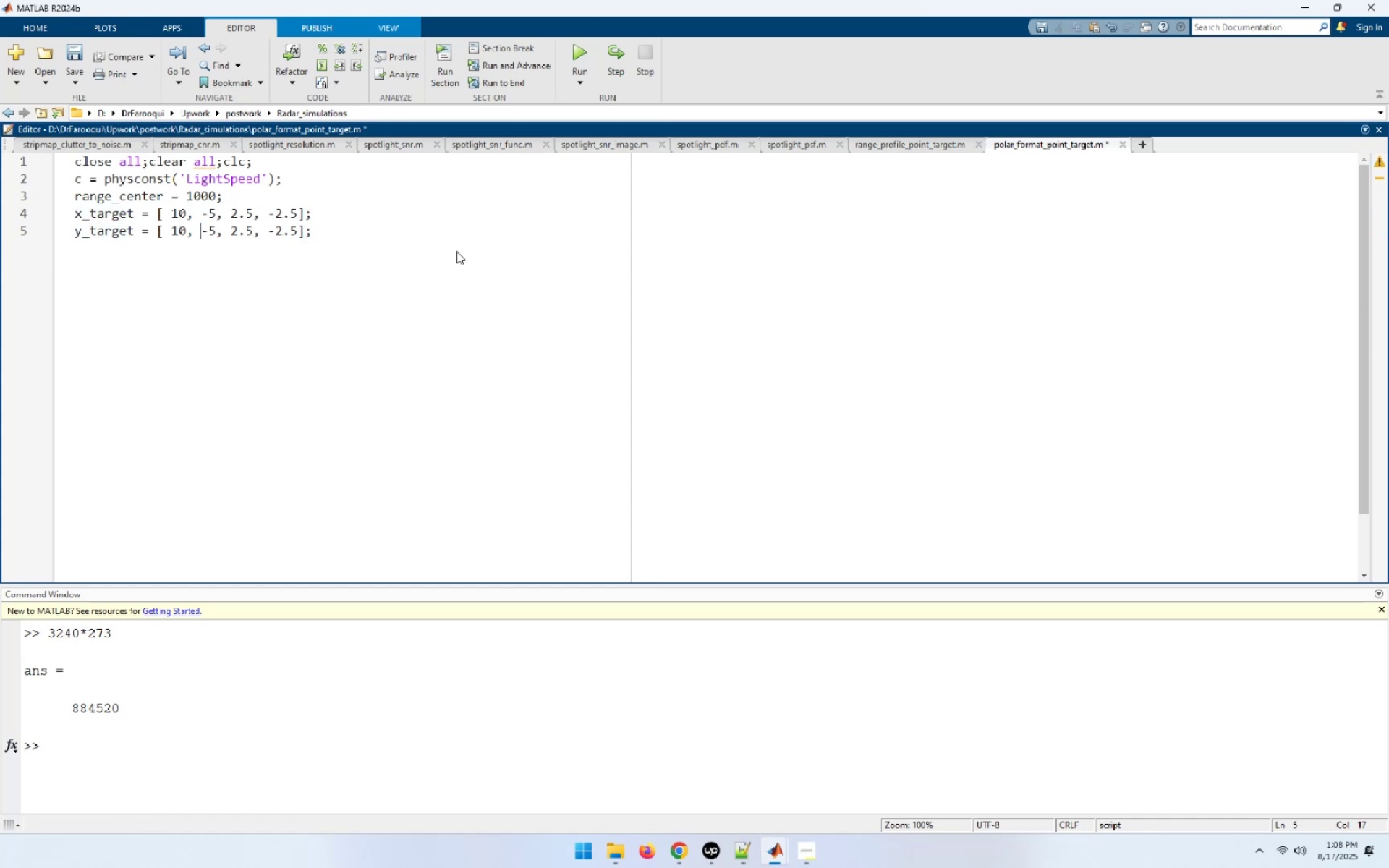 
key(ArrowRight)
 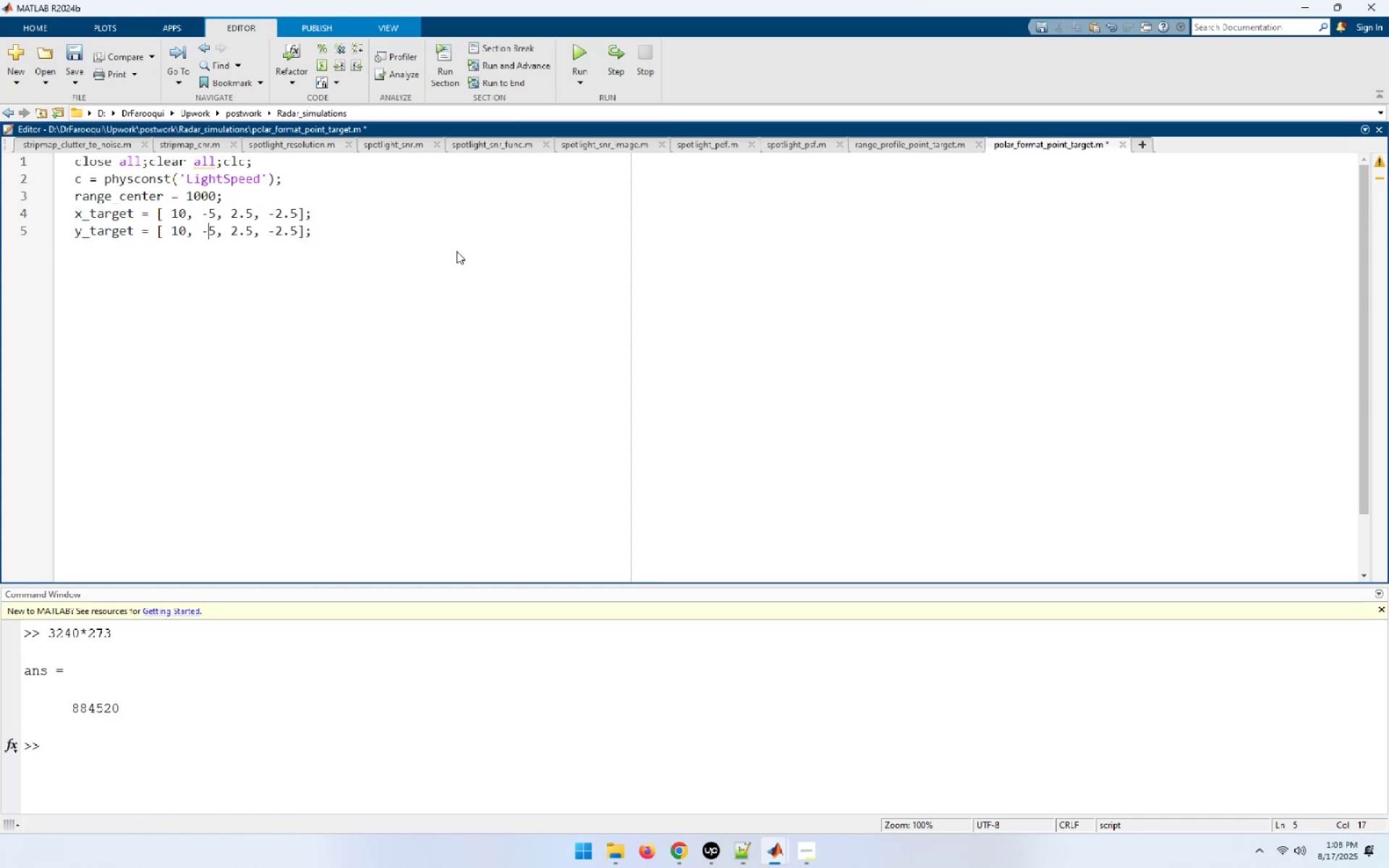 
key(ArrowRight)
 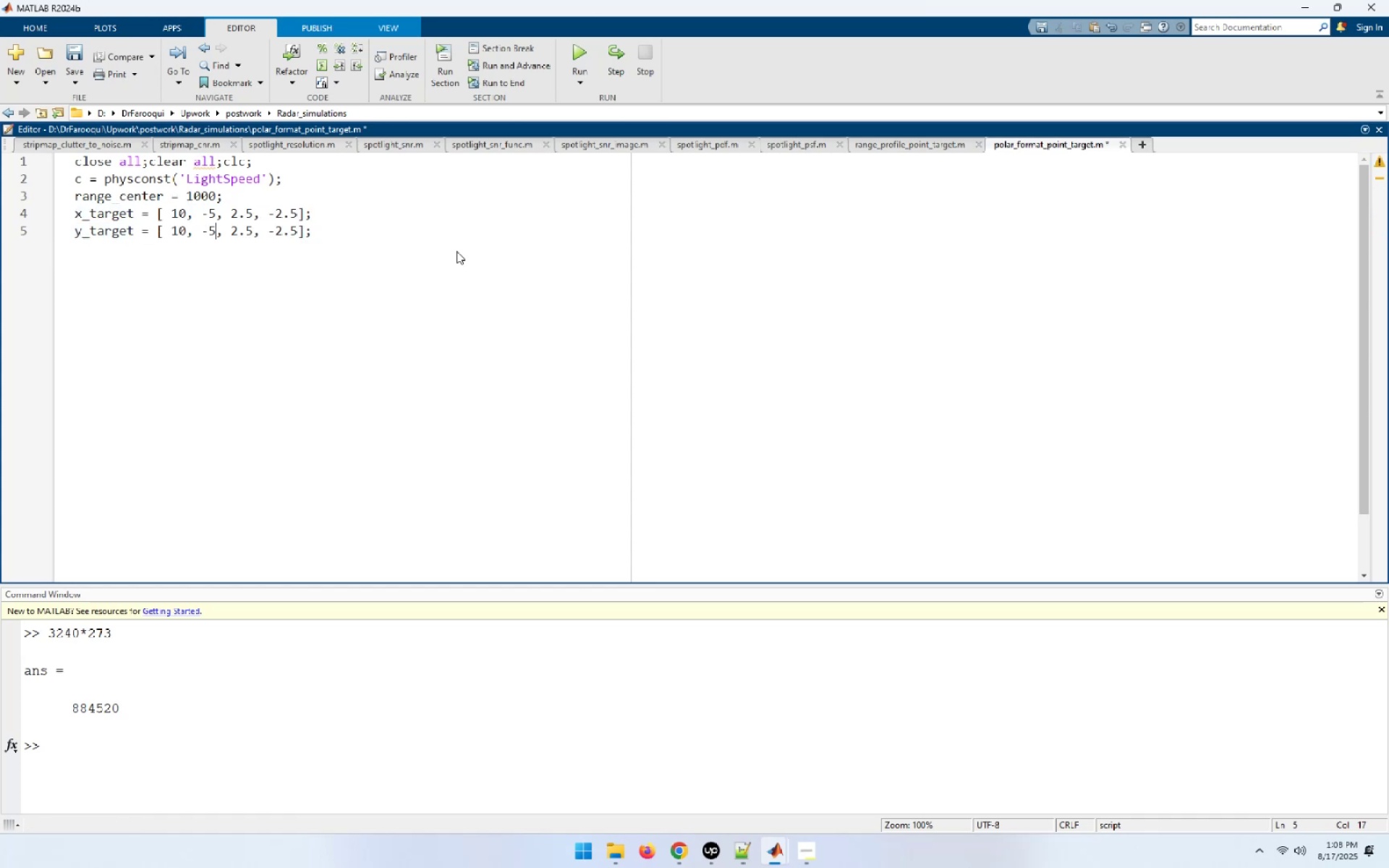 
key(ArrowRight)
 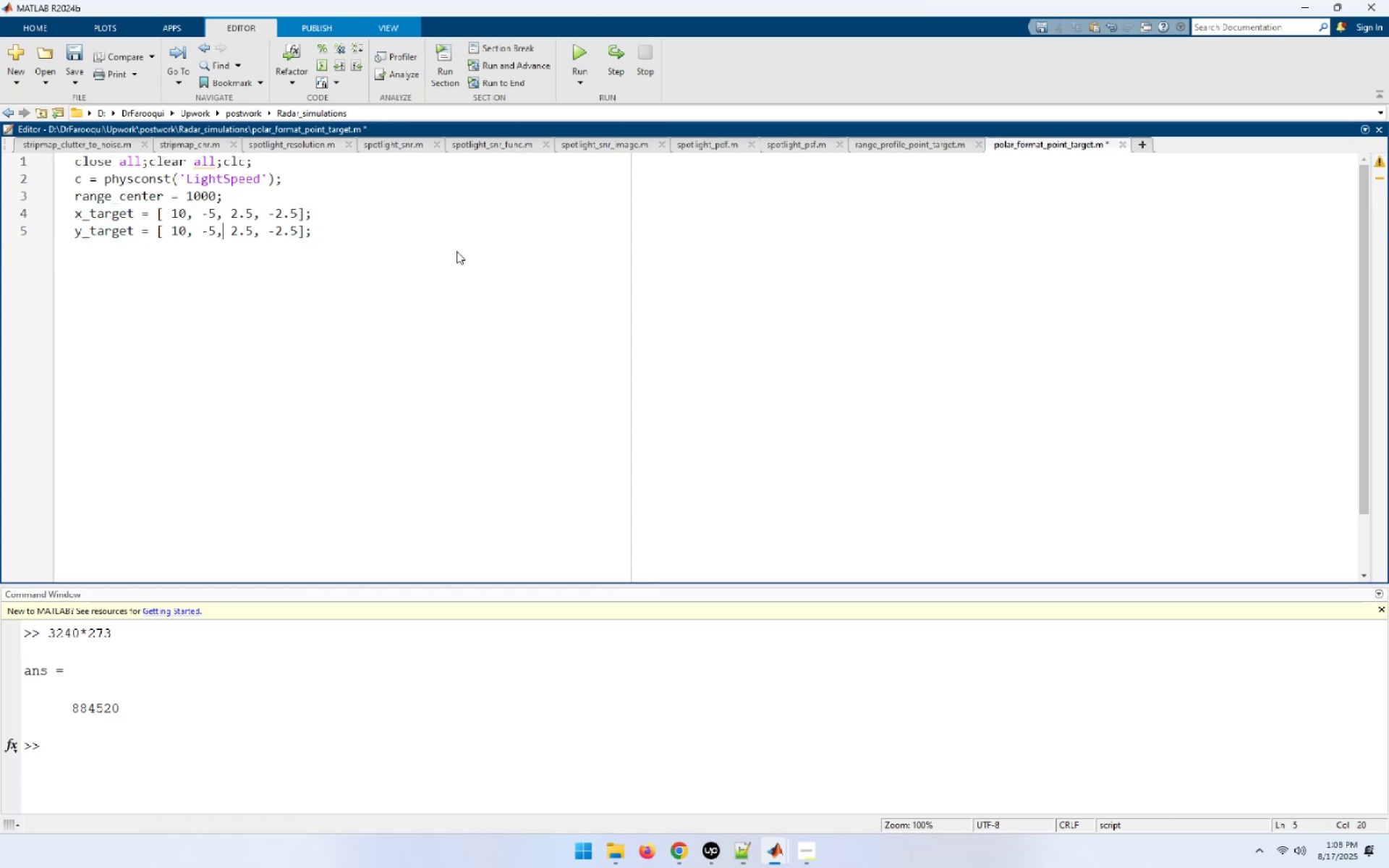 
key(ArrowRight)
 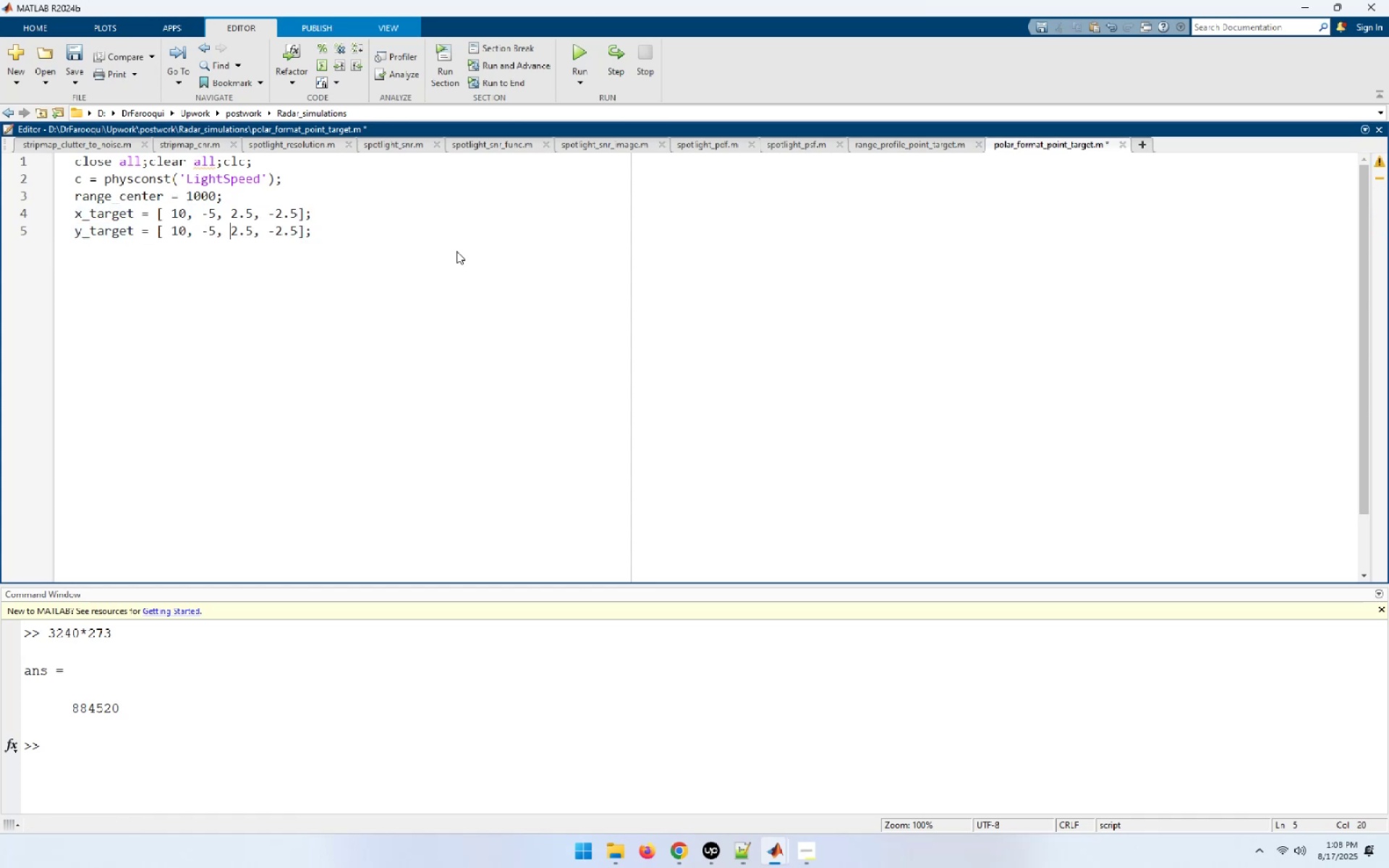 
key(Shift+ArrowRight)
 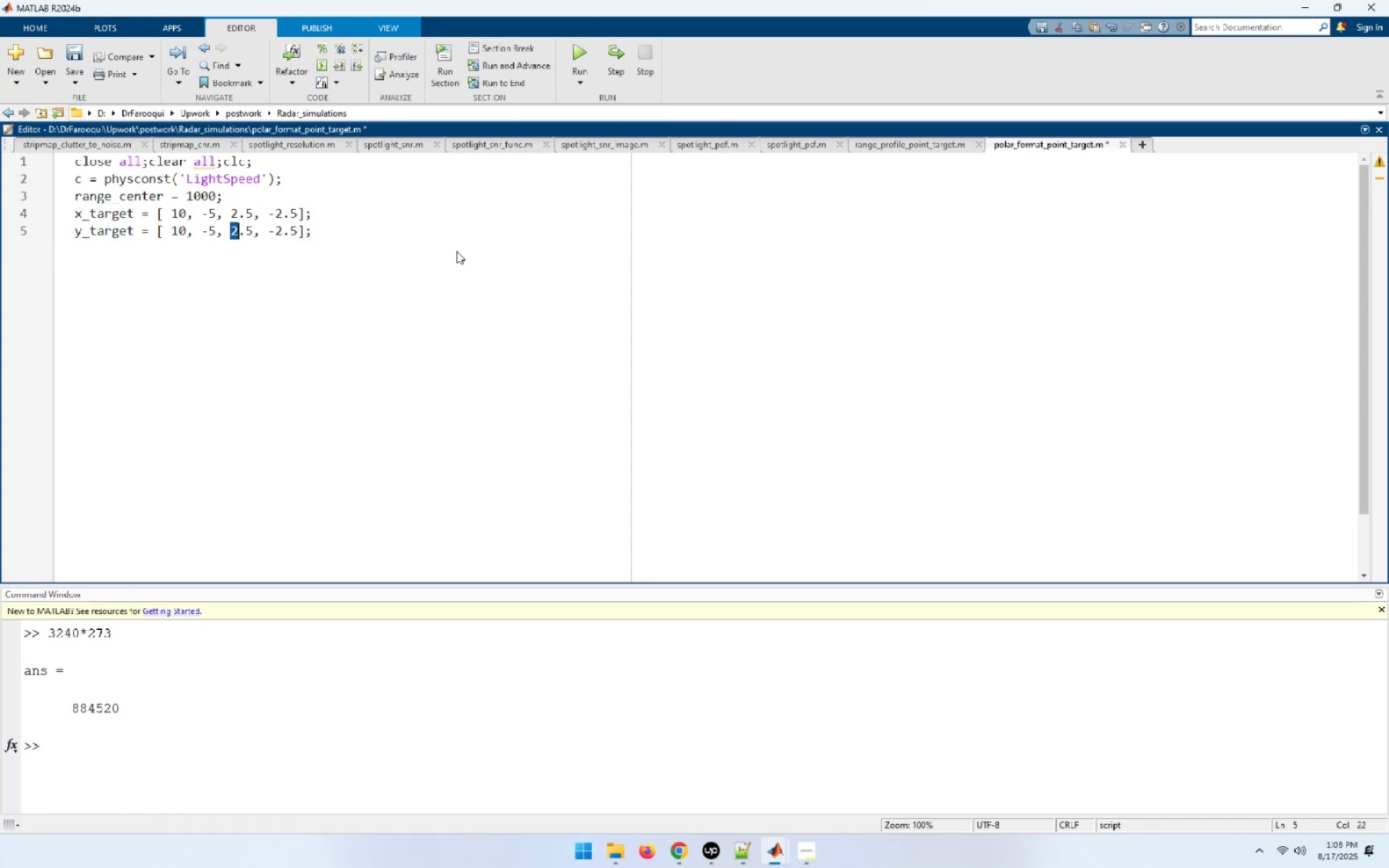 
key(Shift+ArrowRight)
 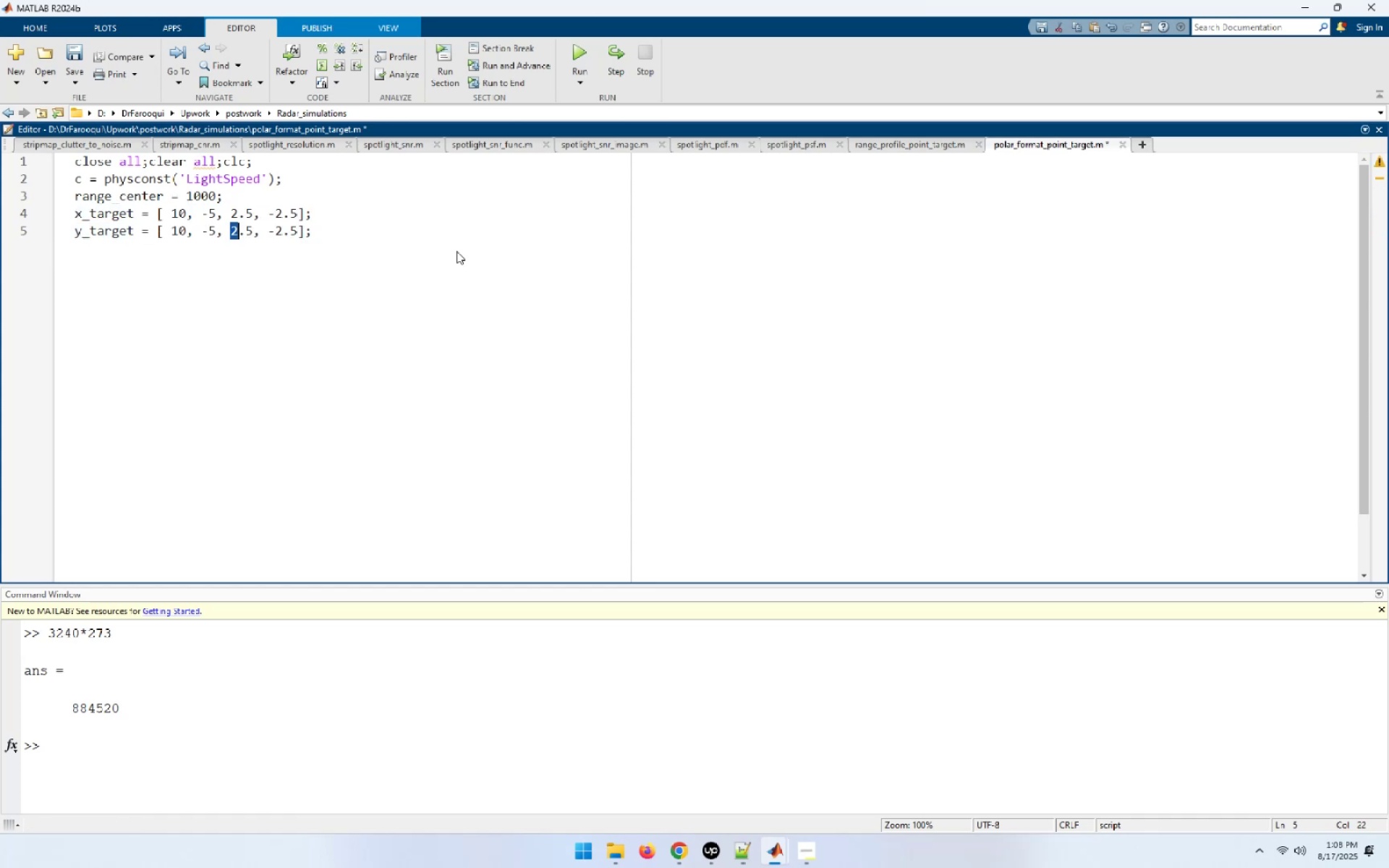 
key(Shift+ArrowRight)
 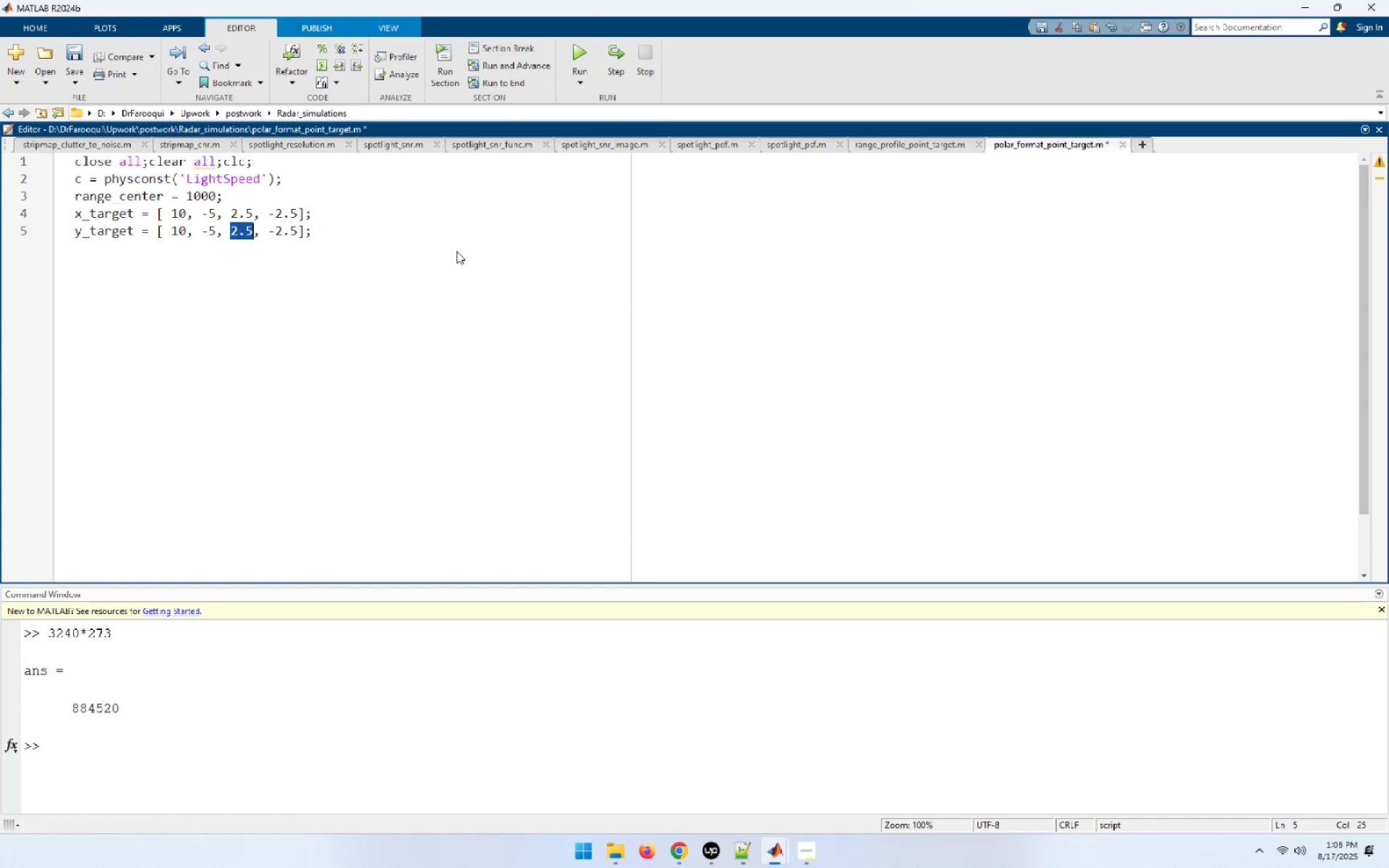 
key(NumpadSubtract)
 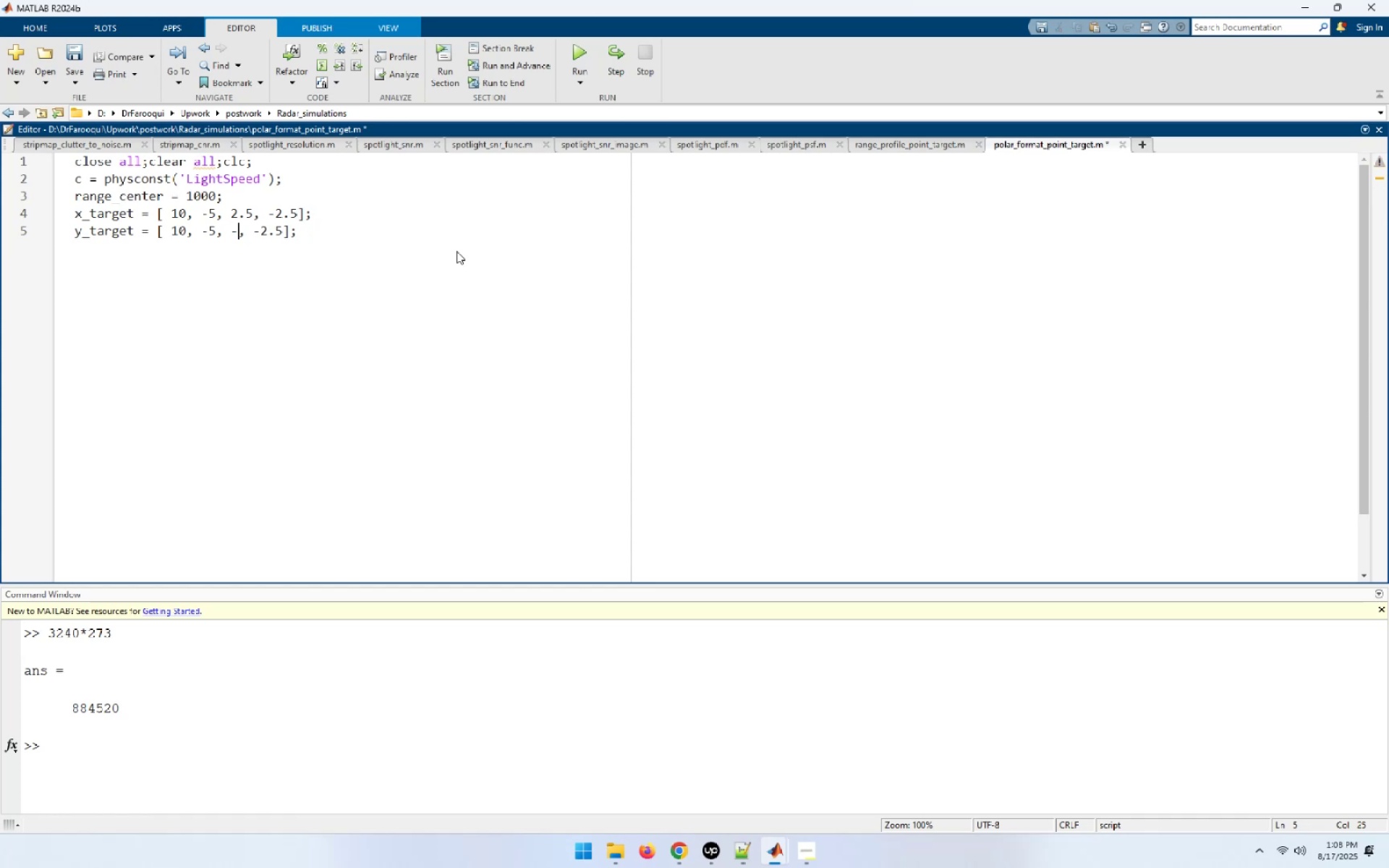 
key(Numpad1)
 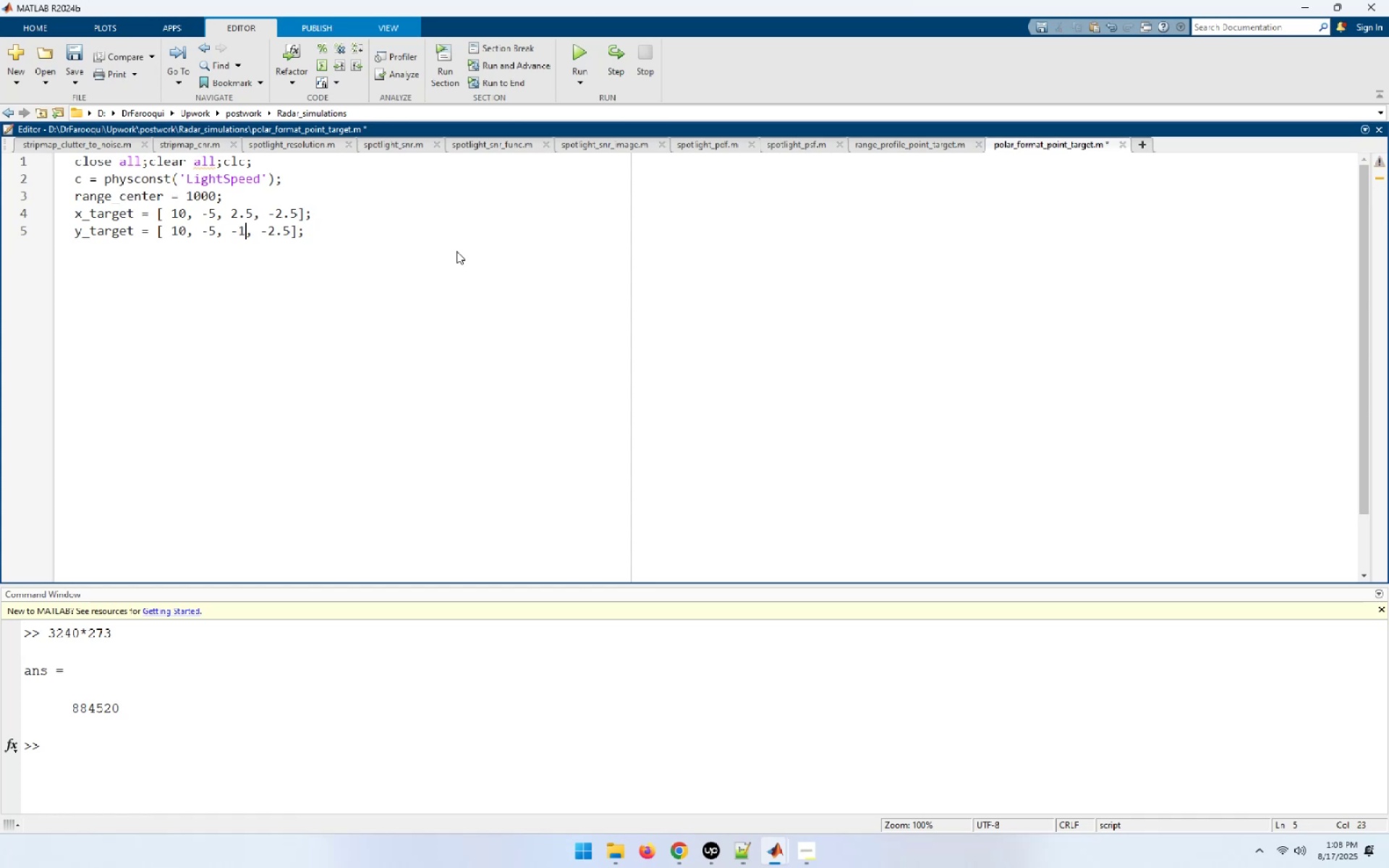 
key(NumpadDecimal)
 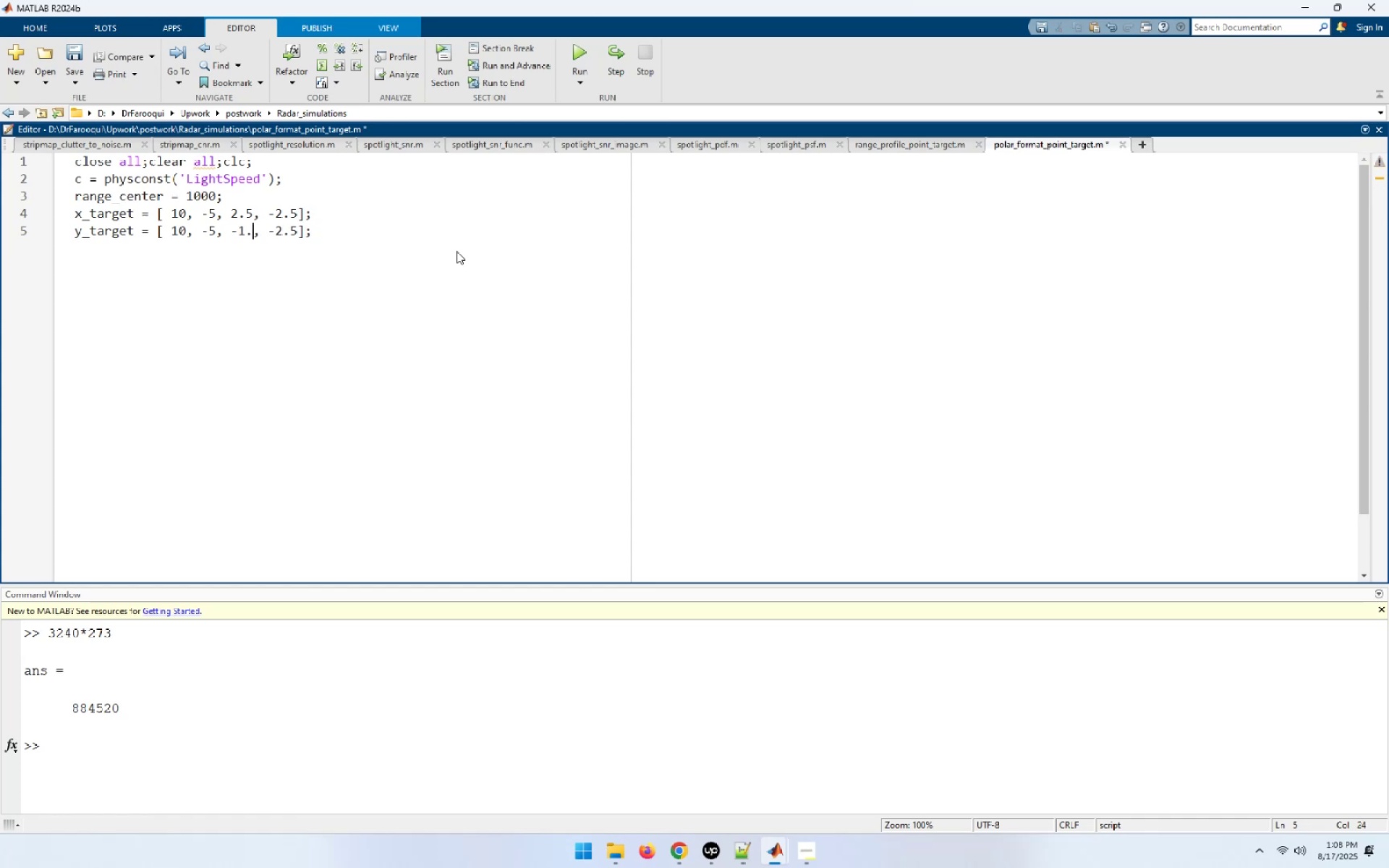 
key(Numpad0)
 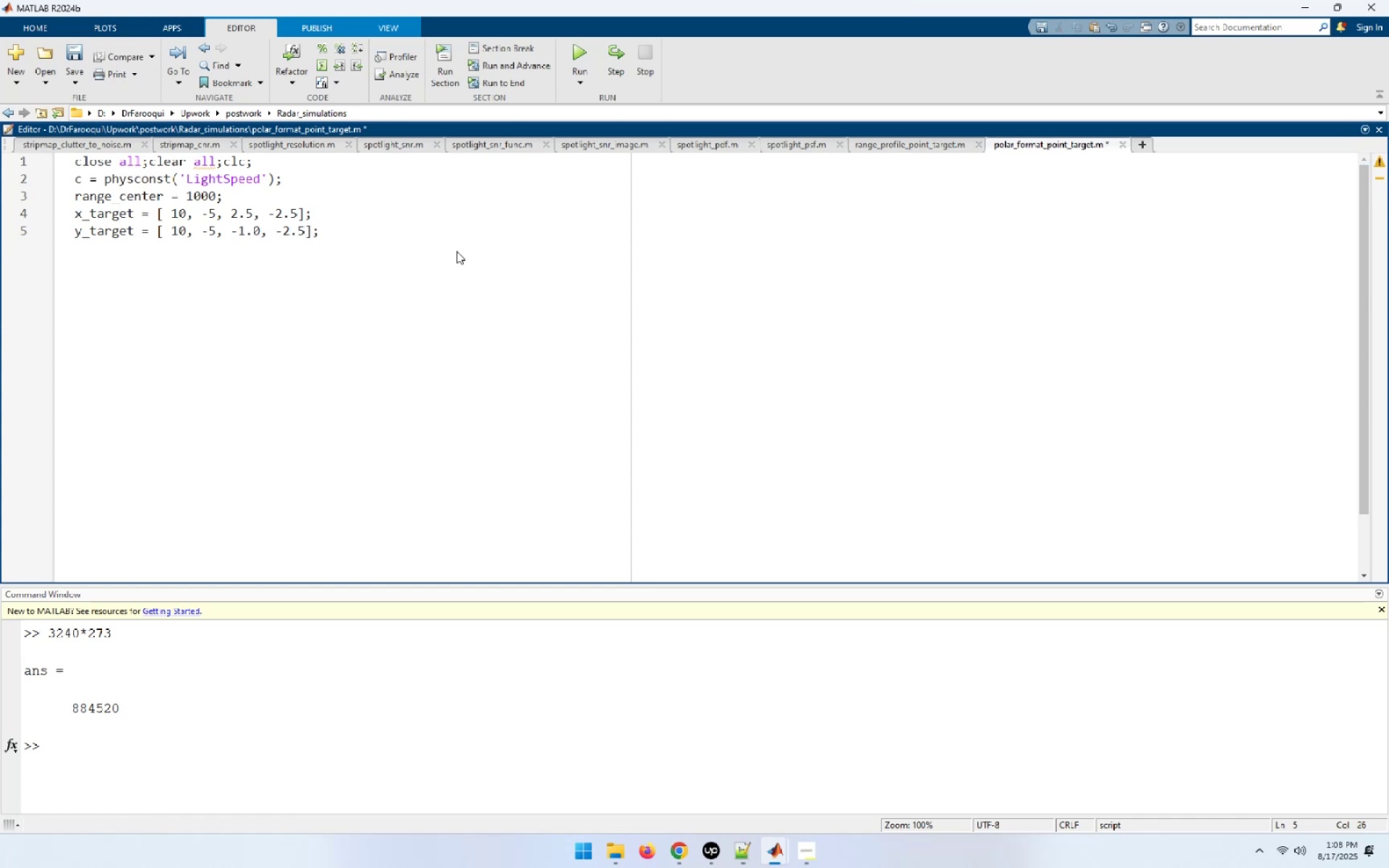 
key(ArrowRight)
 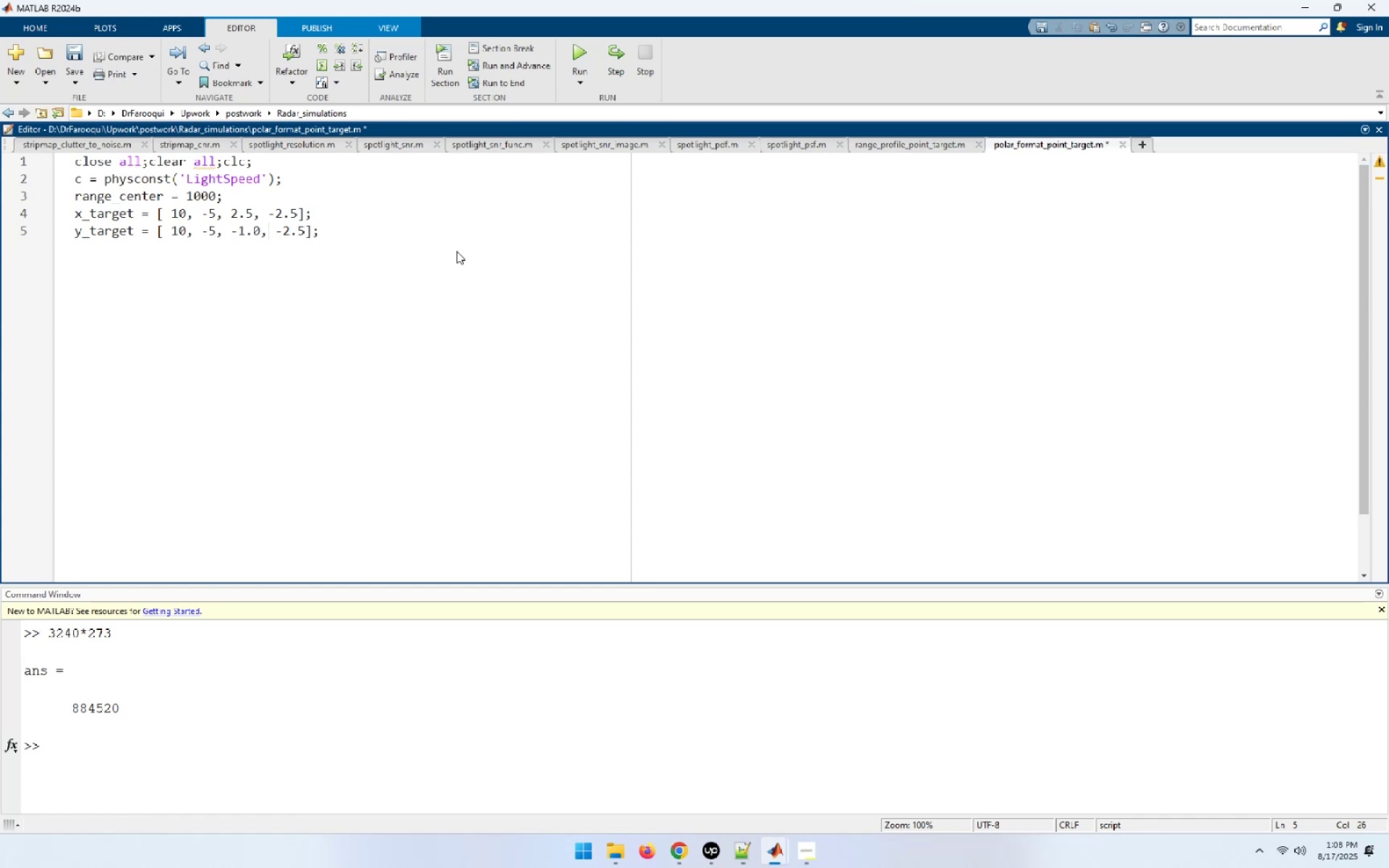 
key(ArrowRight)
 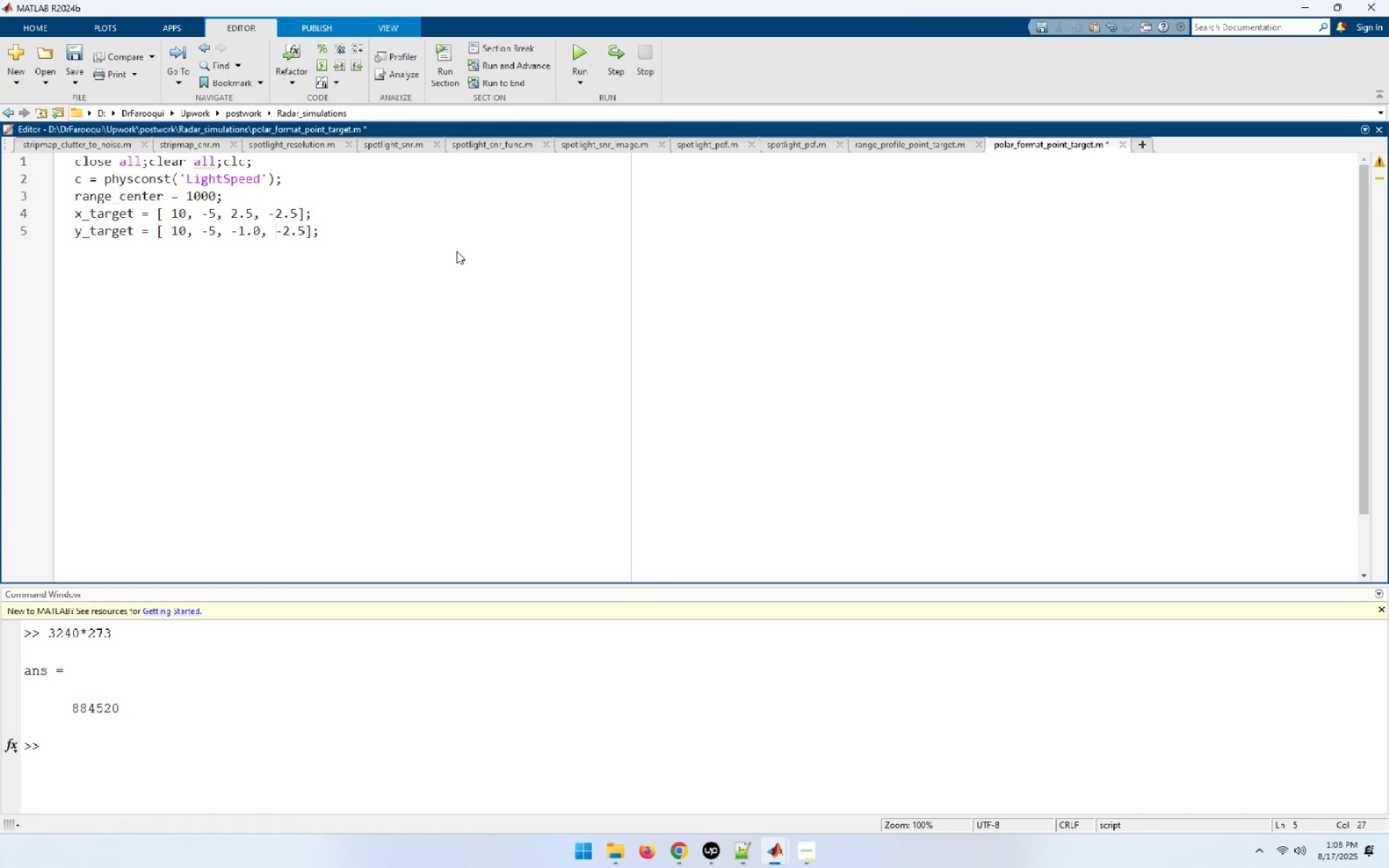 
key(Shift+ArrowRight)
 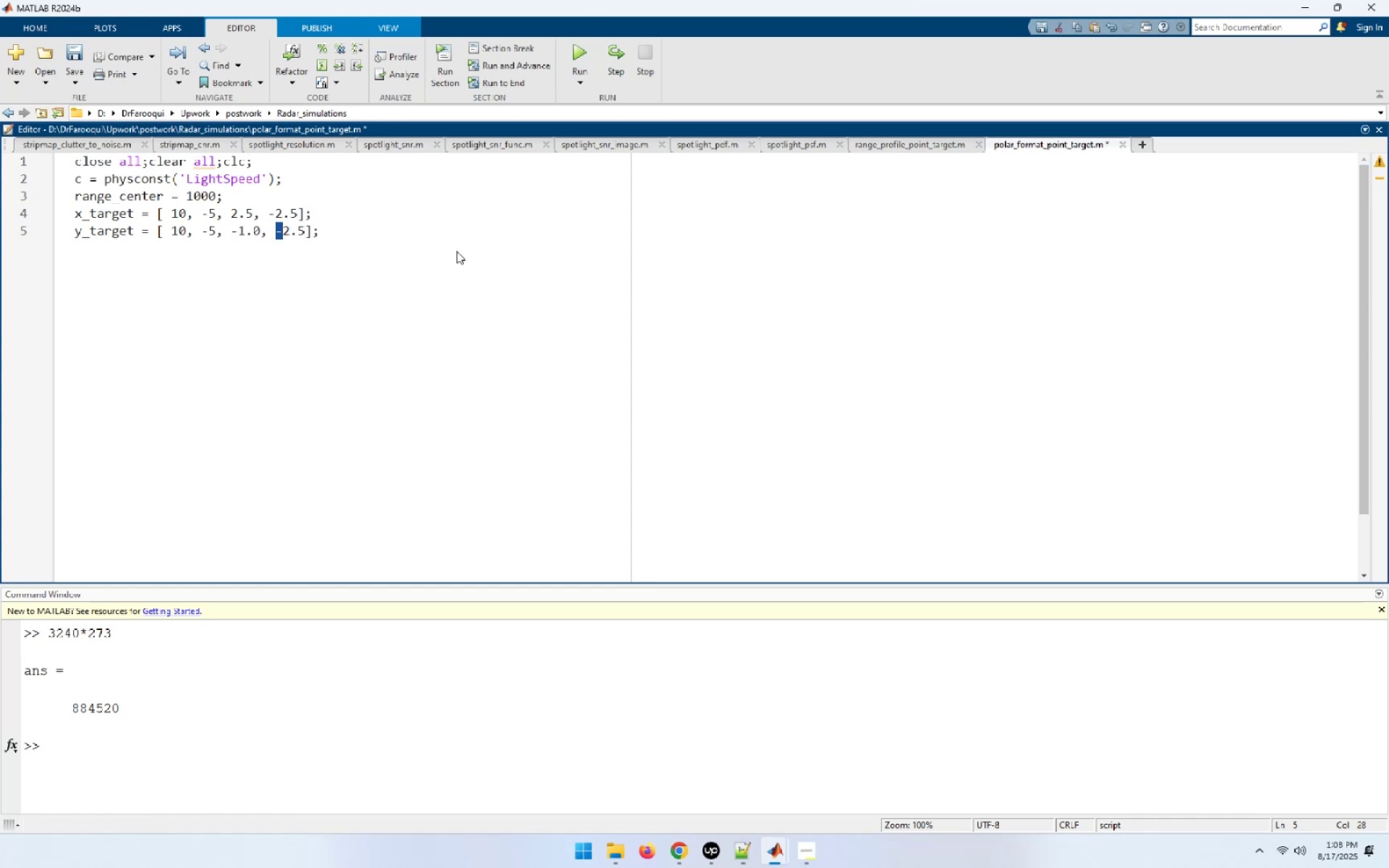 
key(Shift+ArrowRight)
 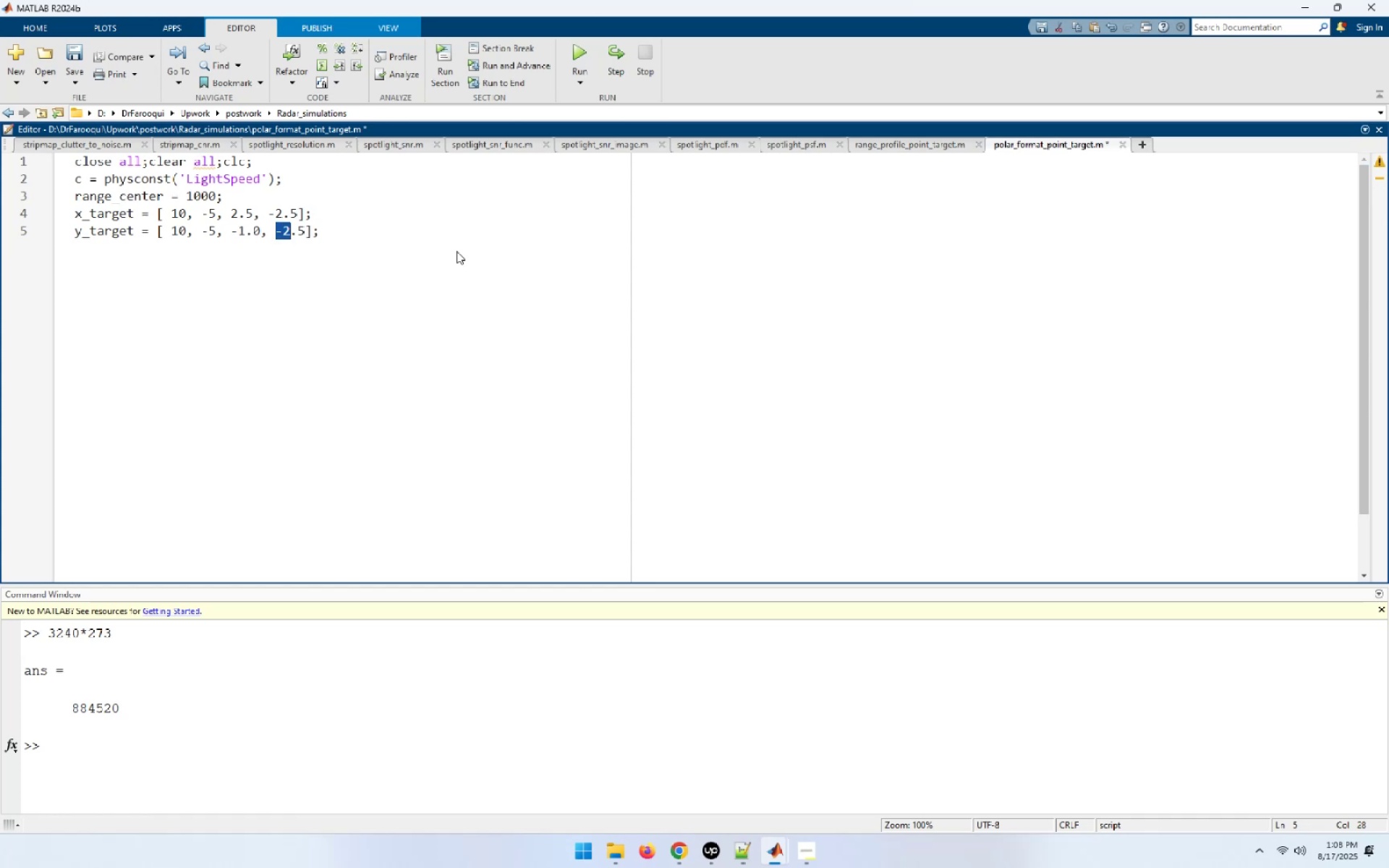 
key(Shift+ArrowRight)
 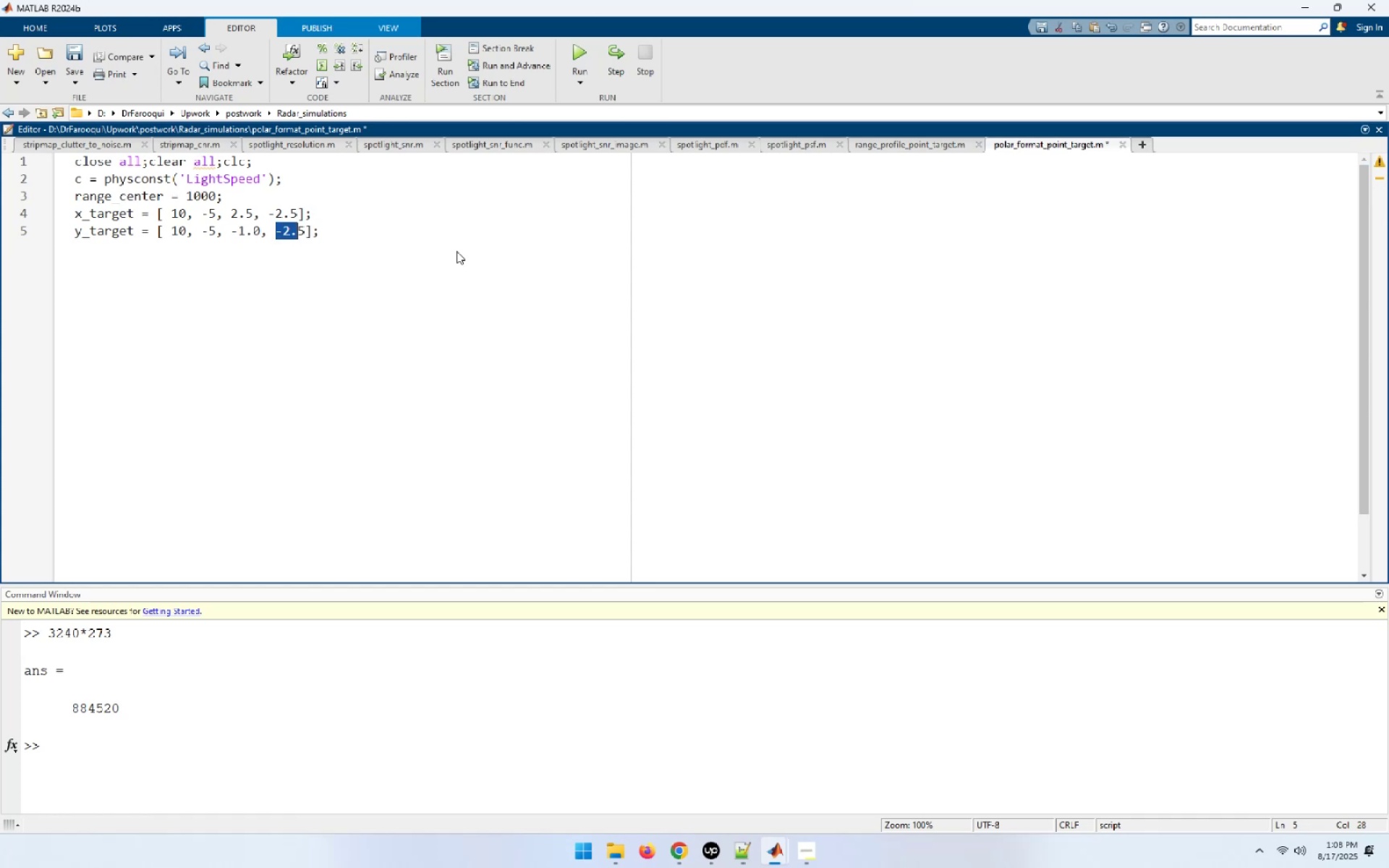 
key(Shift+ArrowRight)
 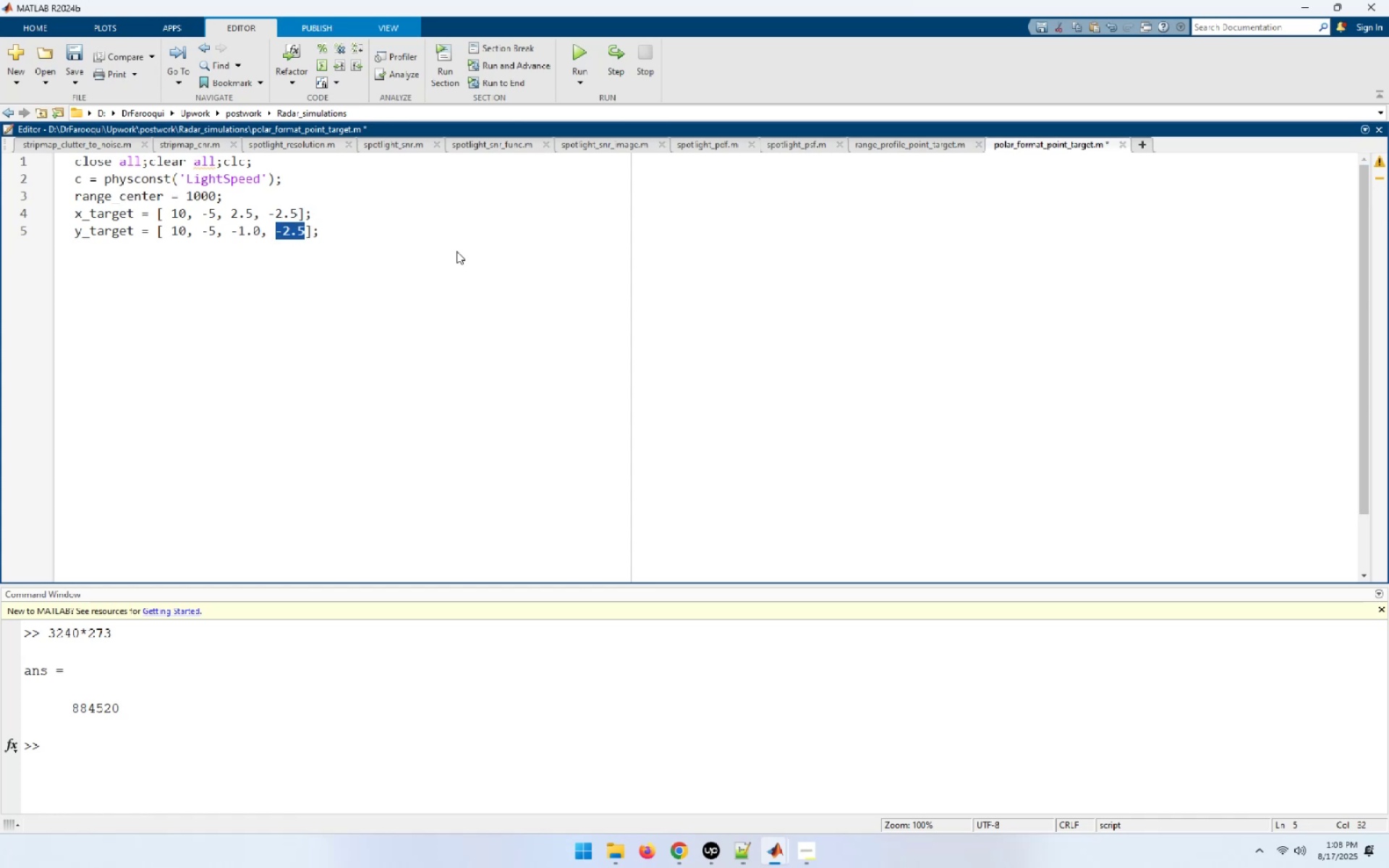 
key(Numpad8)
 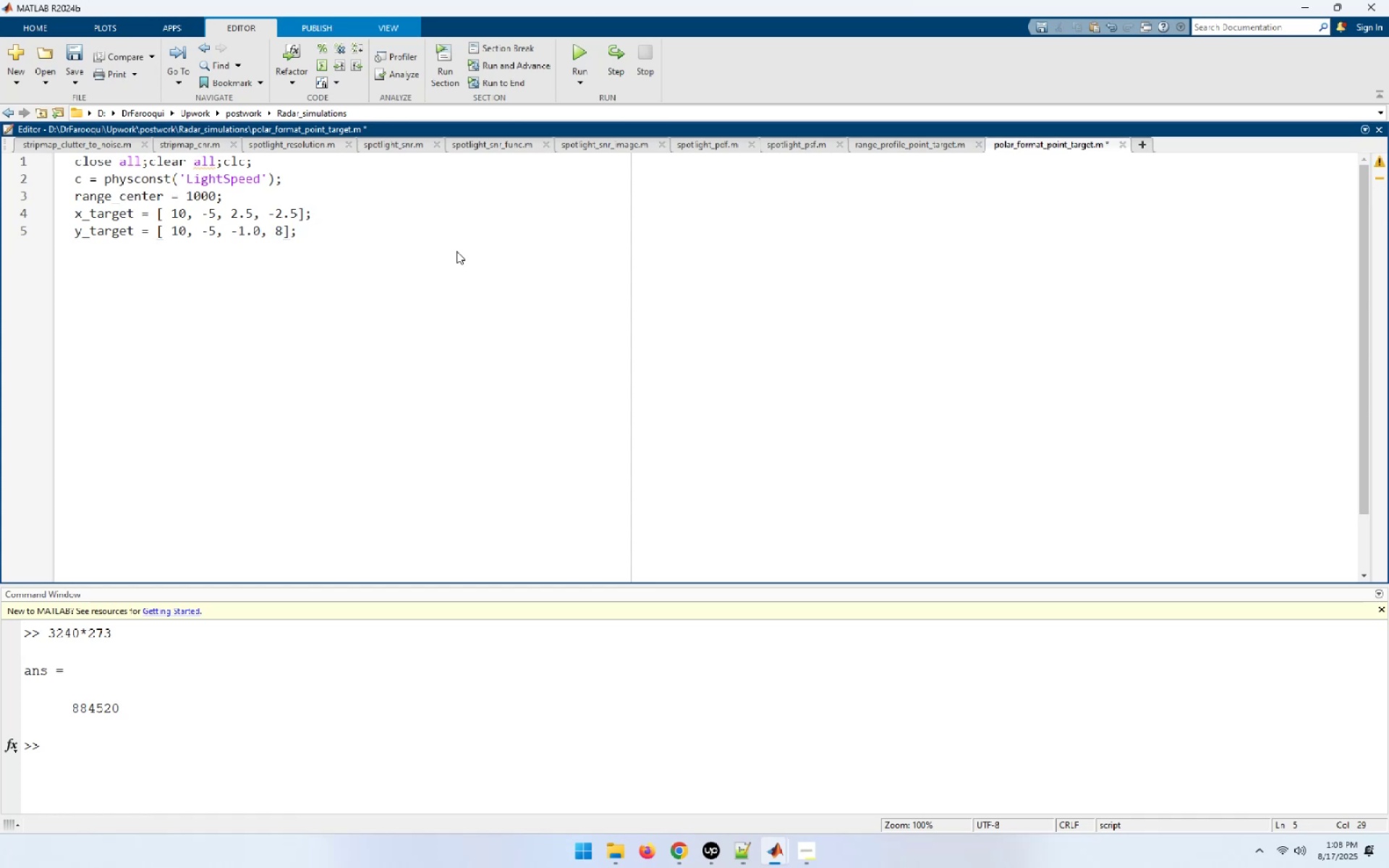 
key(NumpadDecimal)
 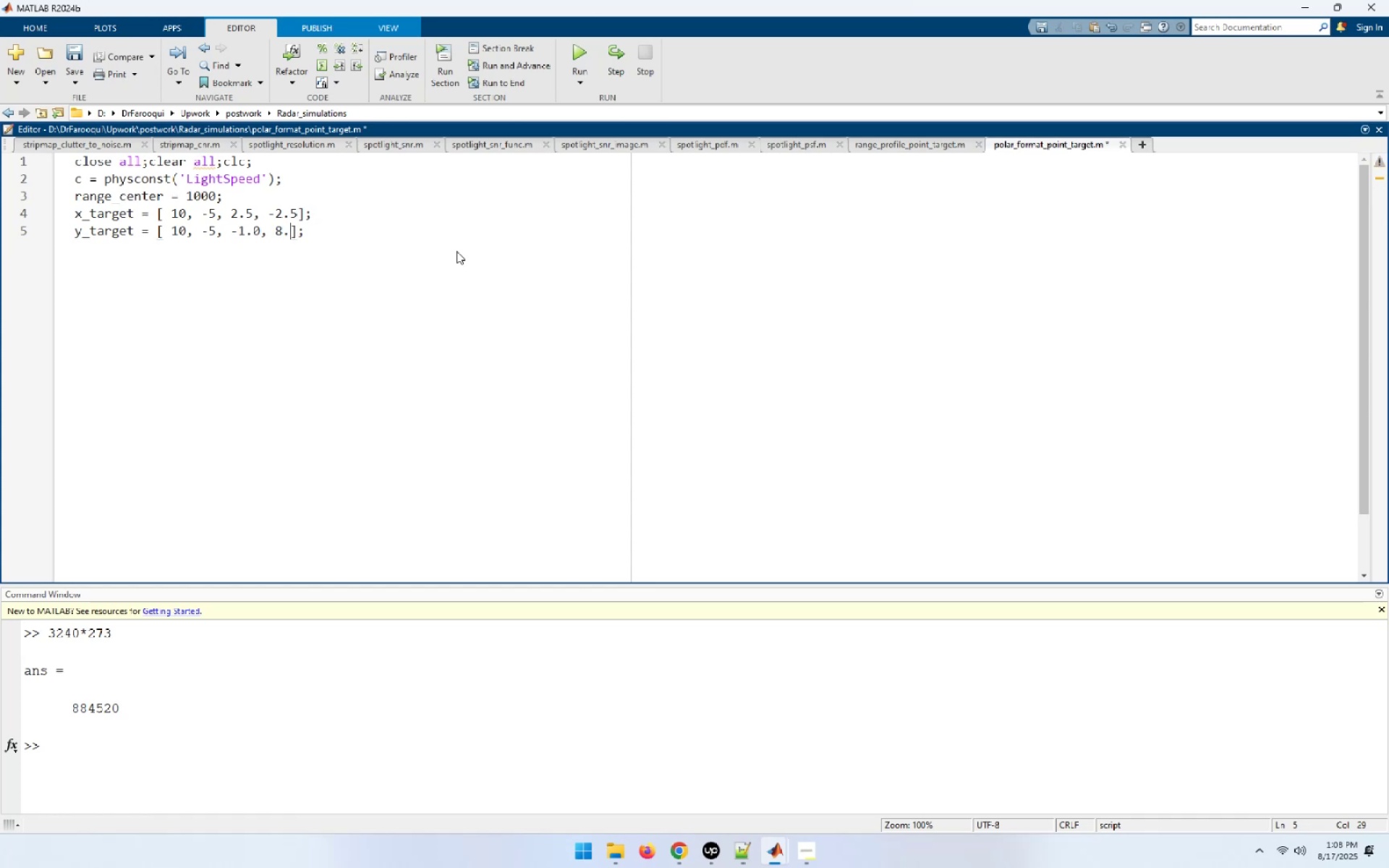 
key(Numpad0)
 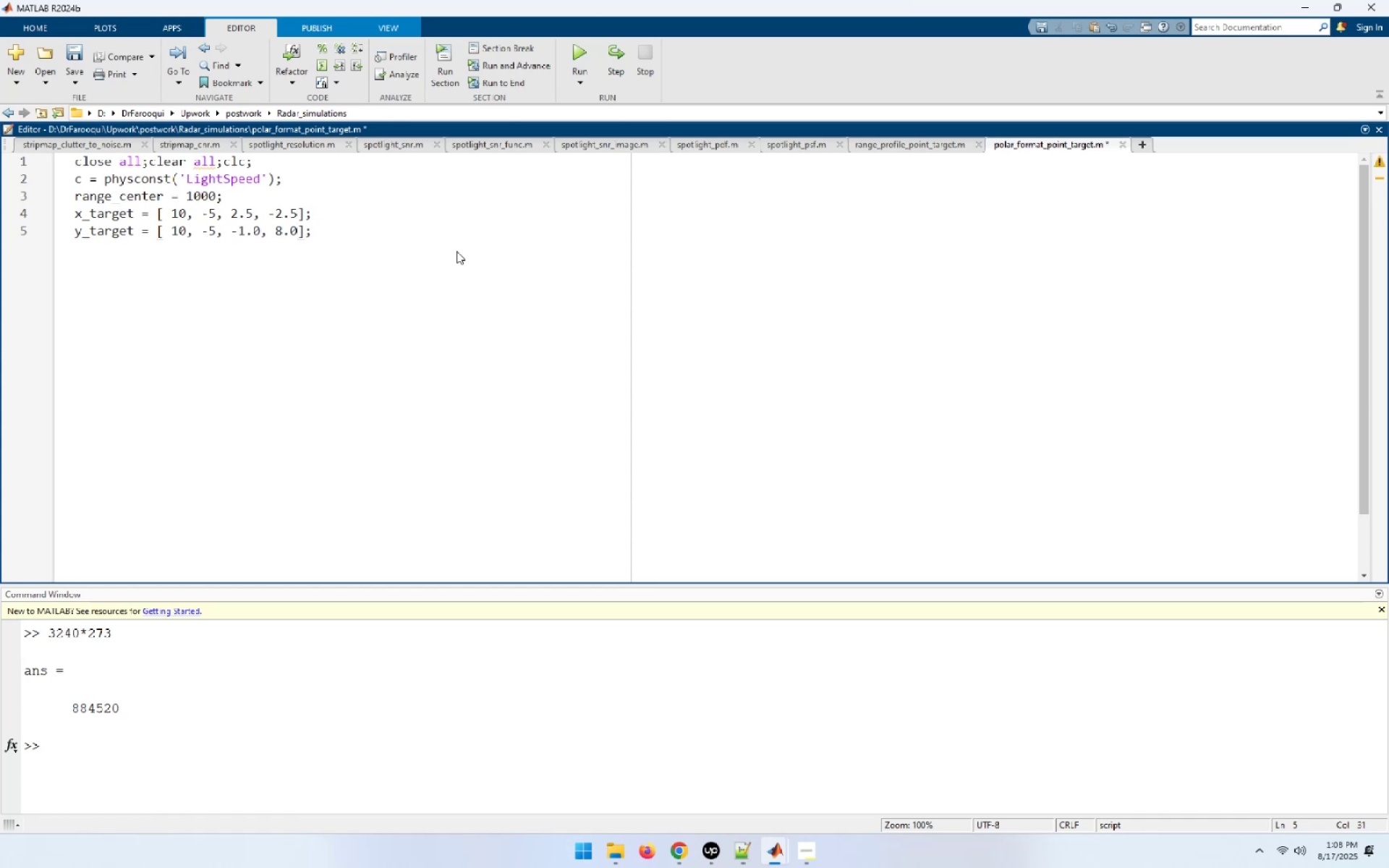 
key(End)
 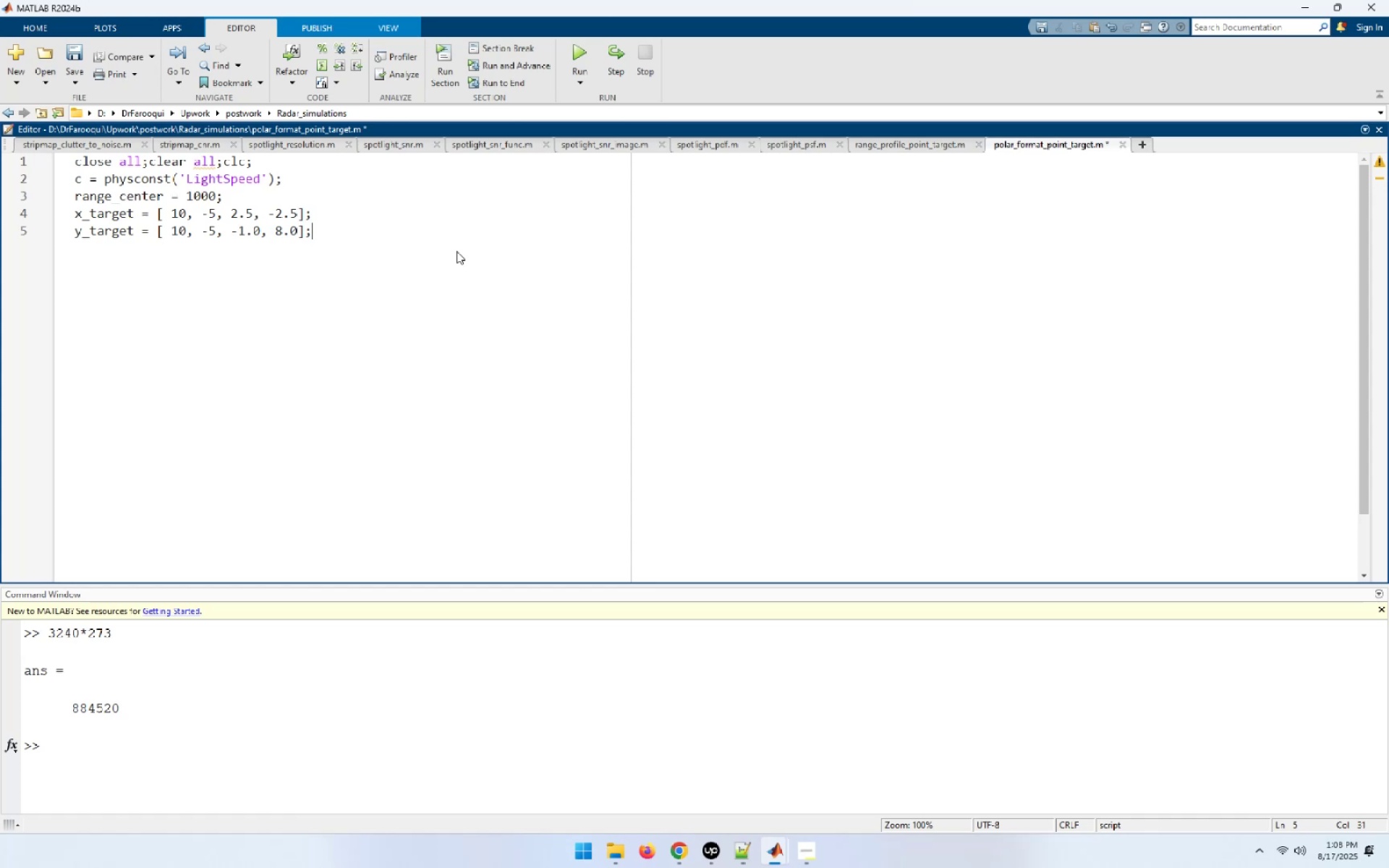 
key(NumpadEnter)
 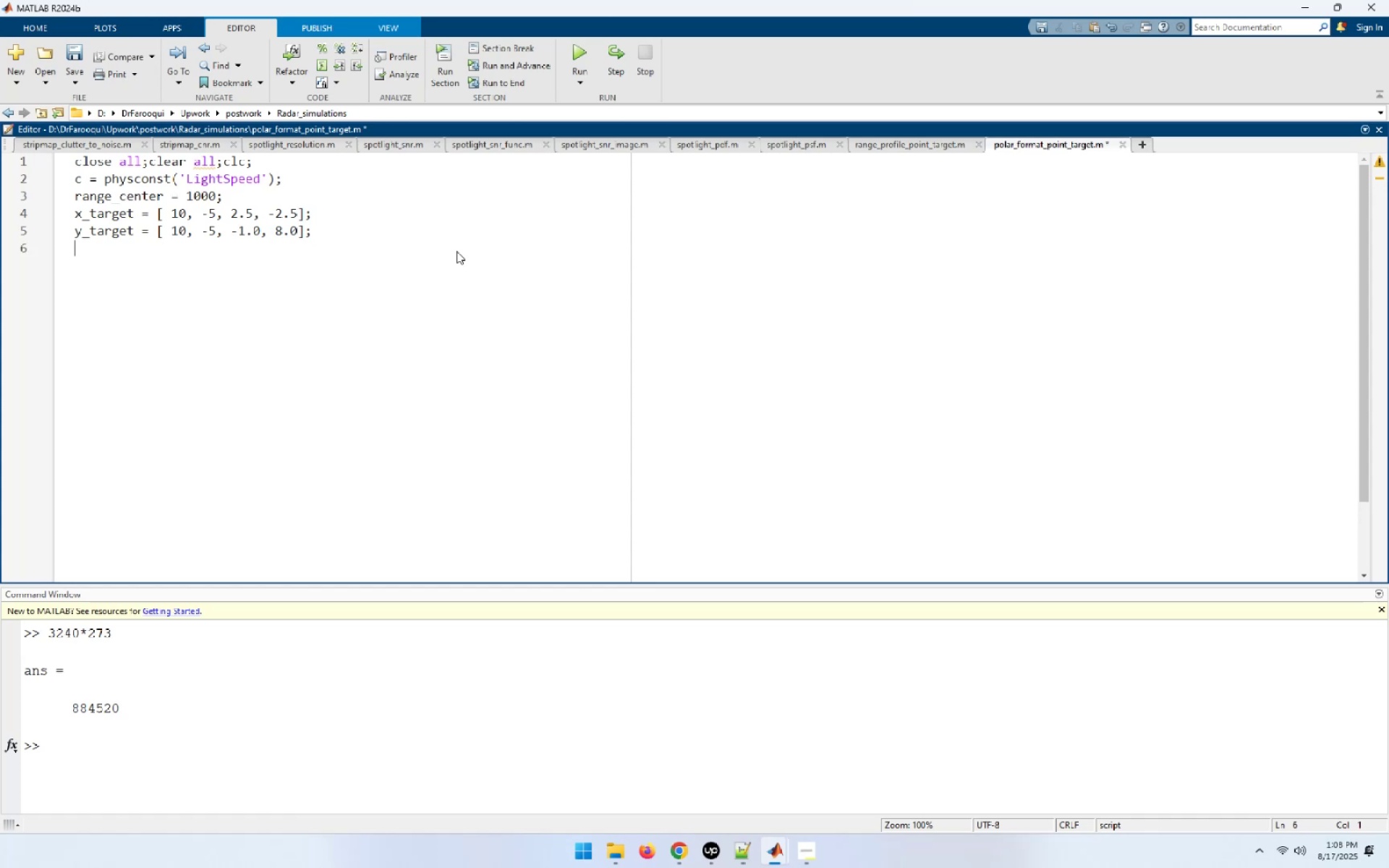 
key(Enter)
 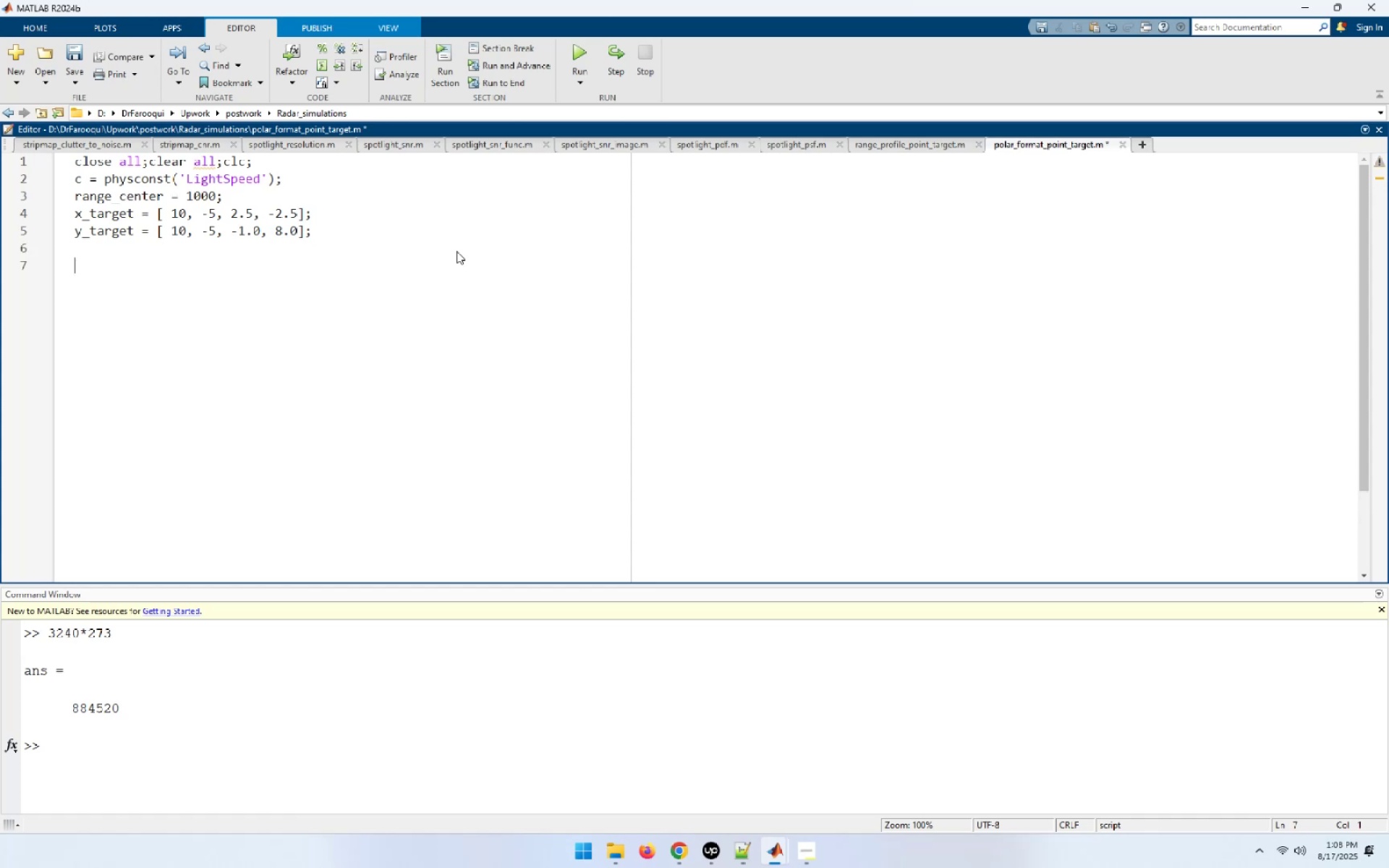 
type(rcs = [])
 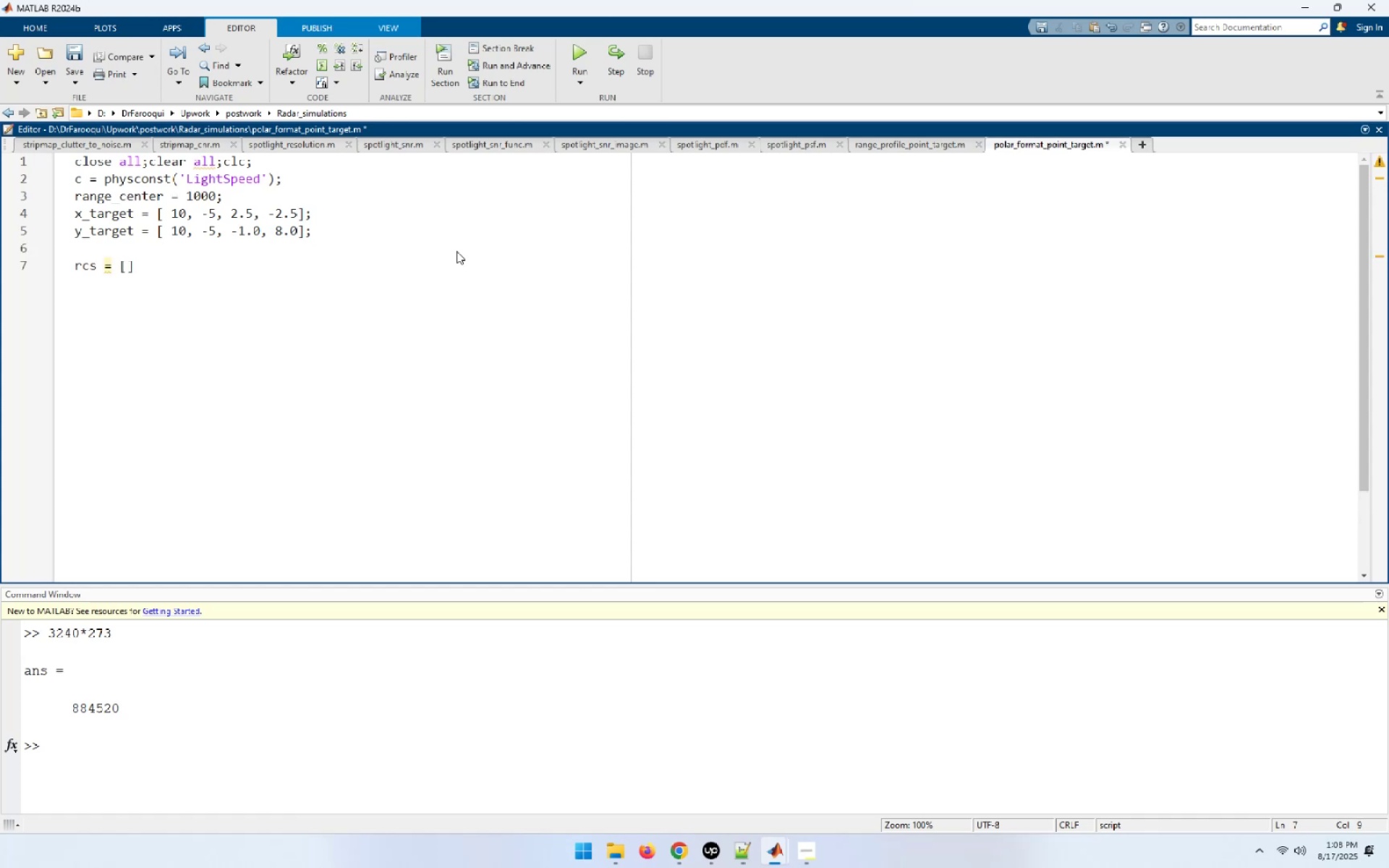 
key(ArrowLeft)
 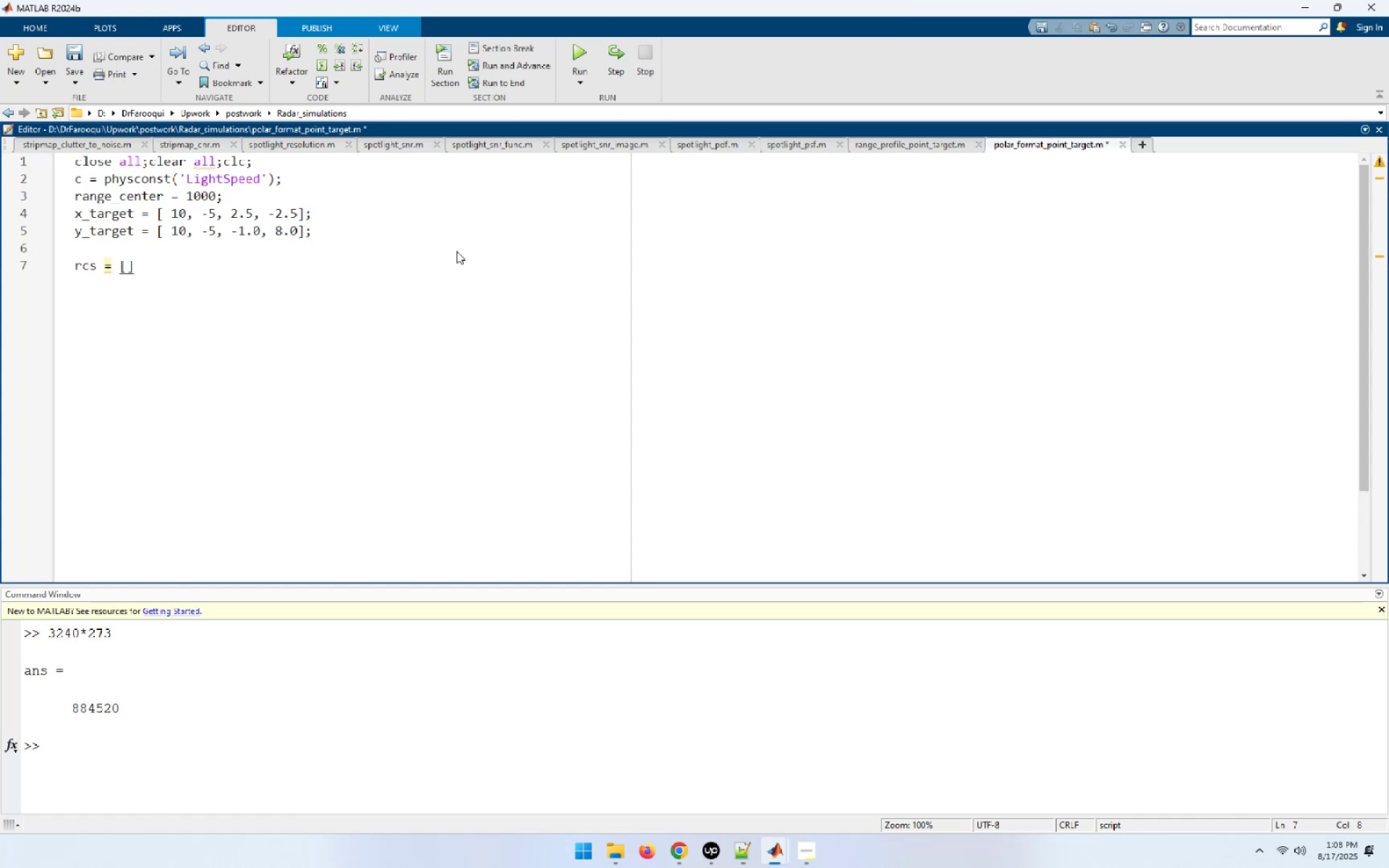 
key(Numpad1)
 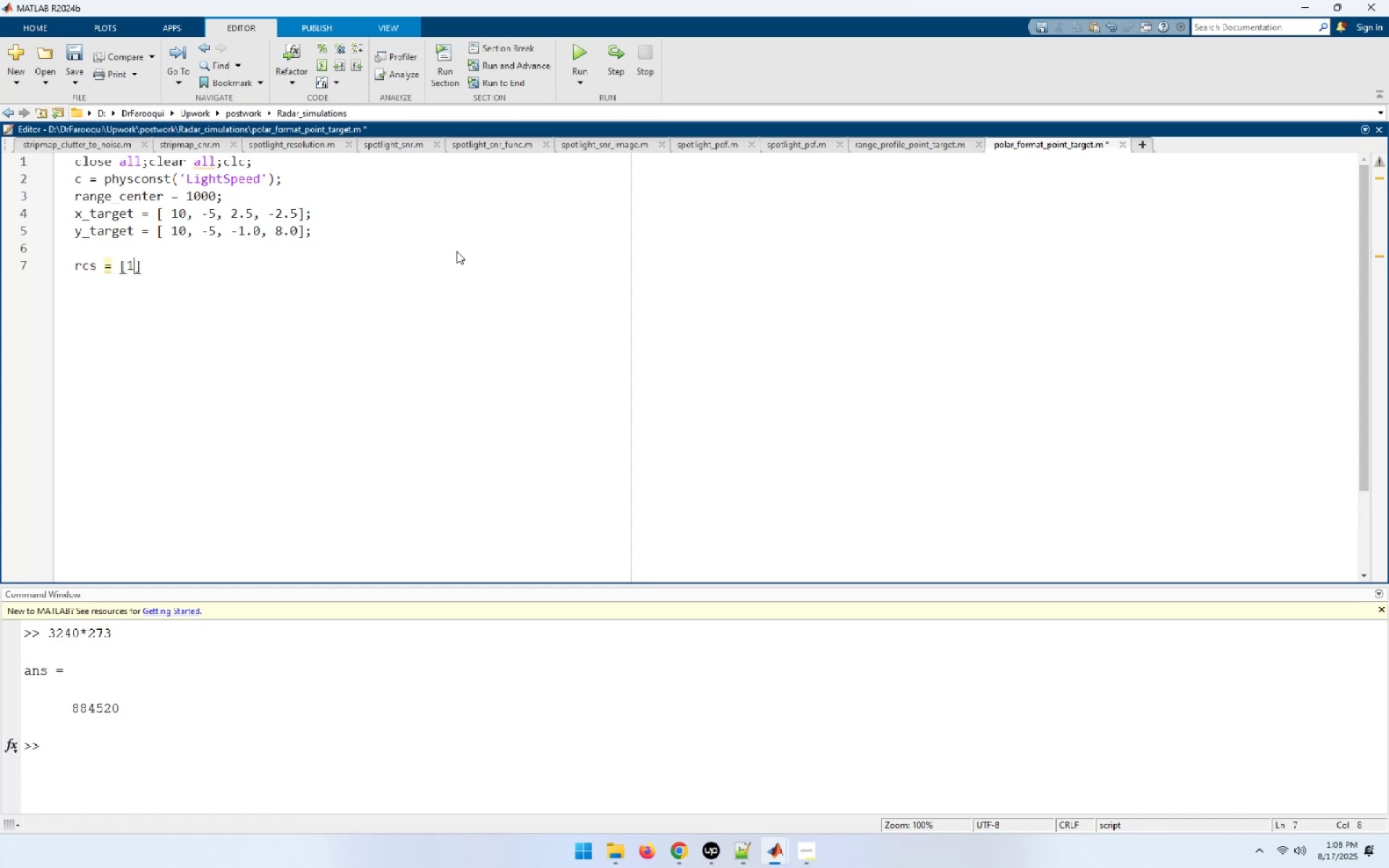 
key(Numpad0)
 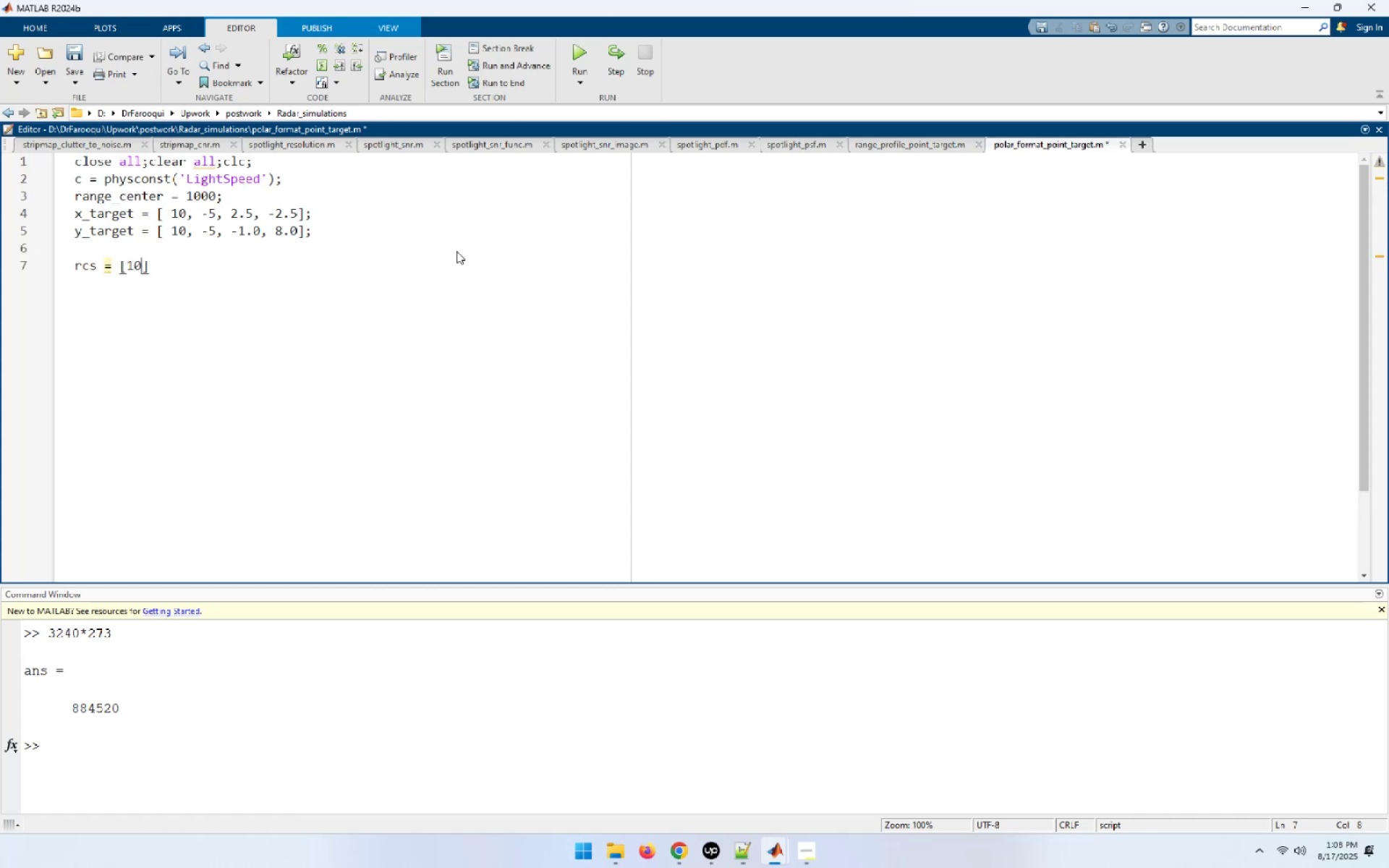 
key(Space)
 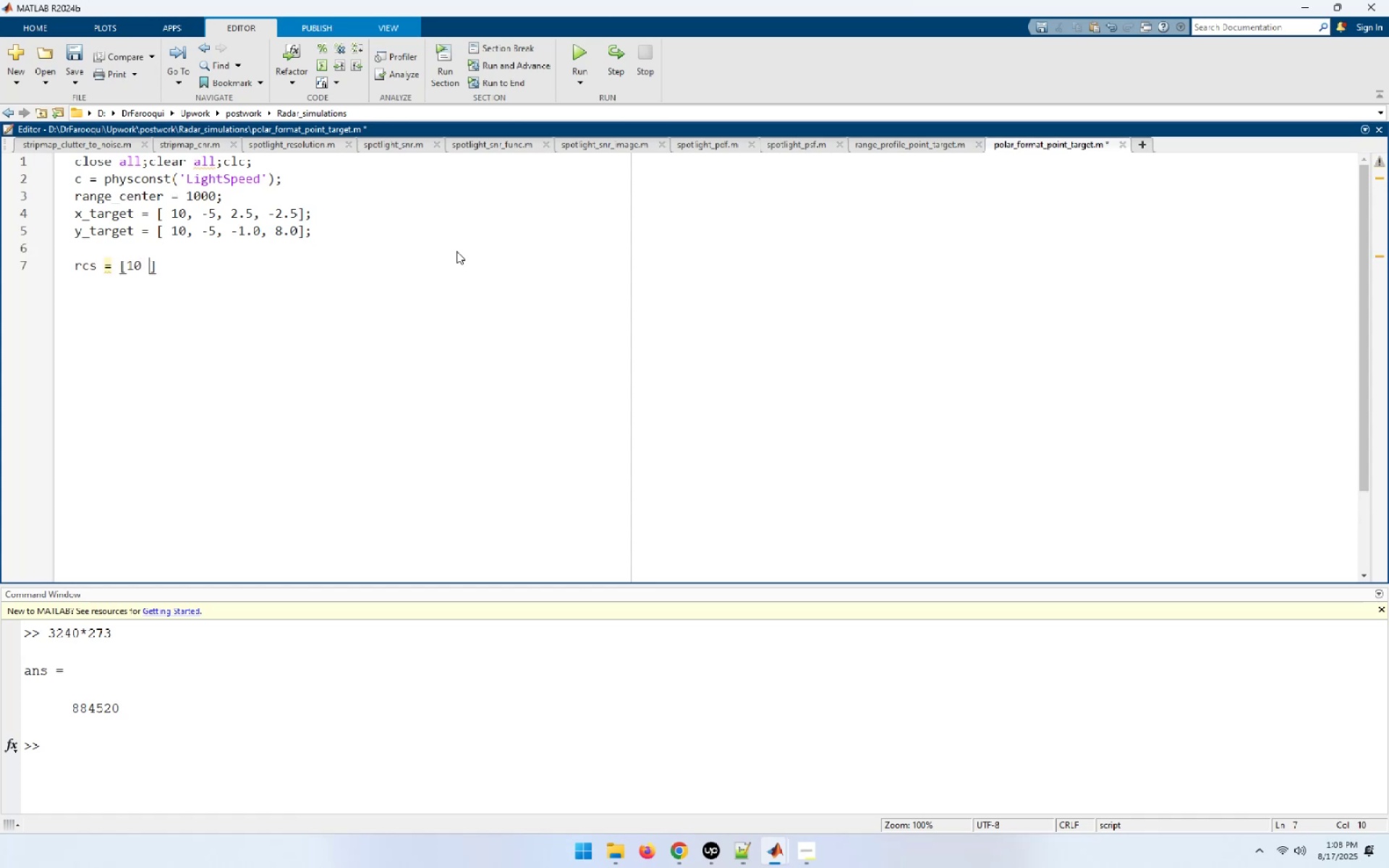 
key(Numpad1)
 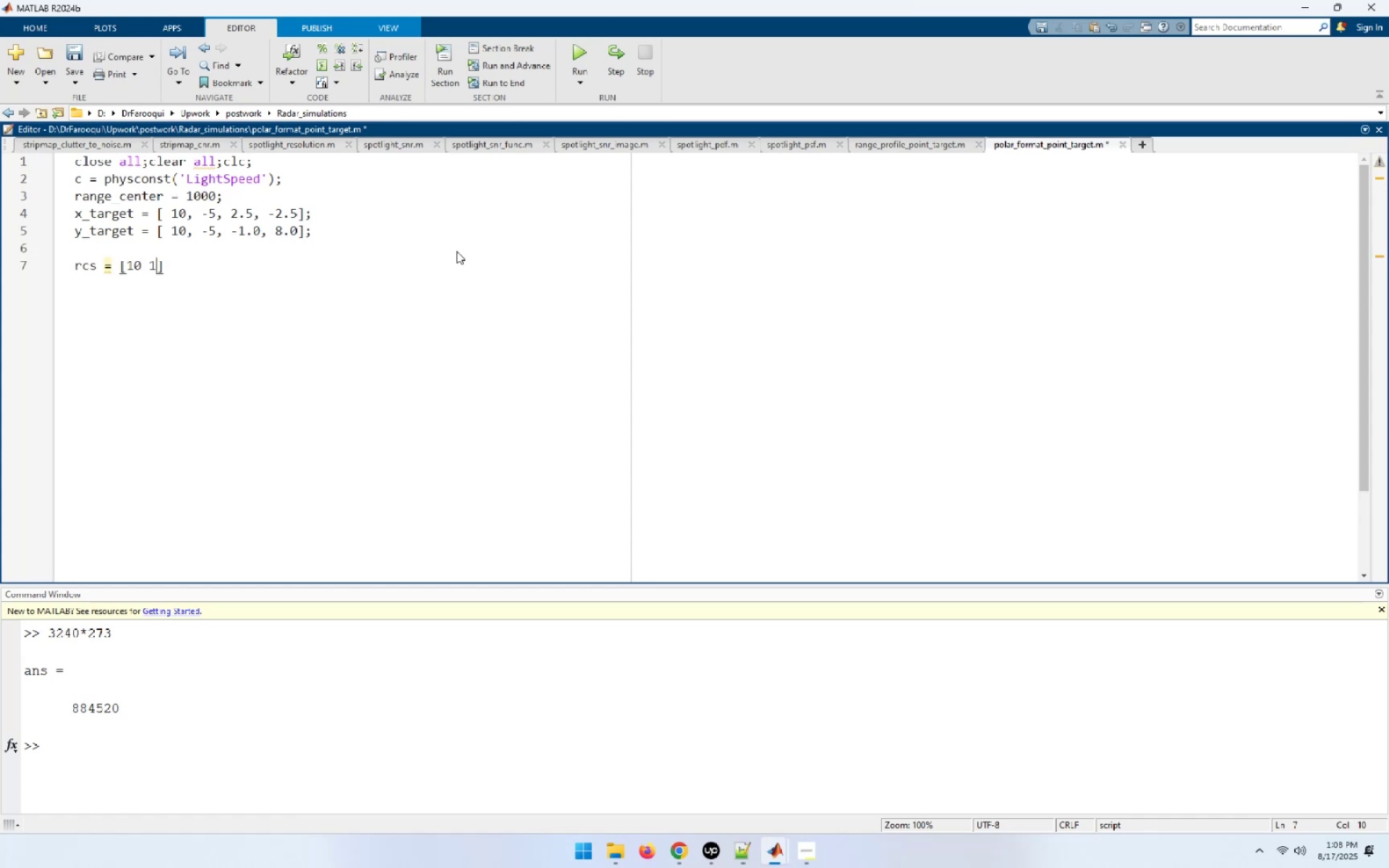 
key(Numpad0)
 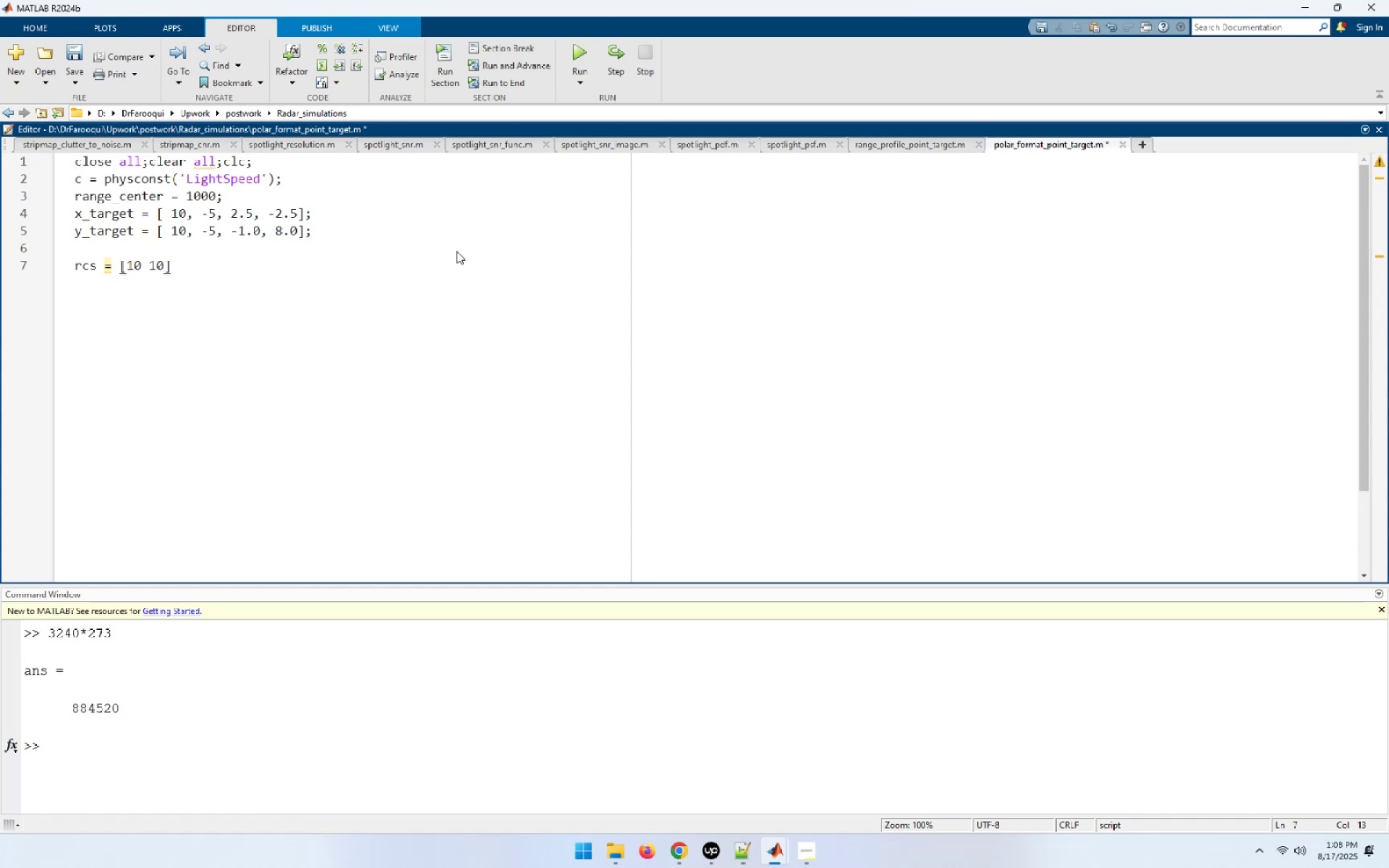 
key(Space)
 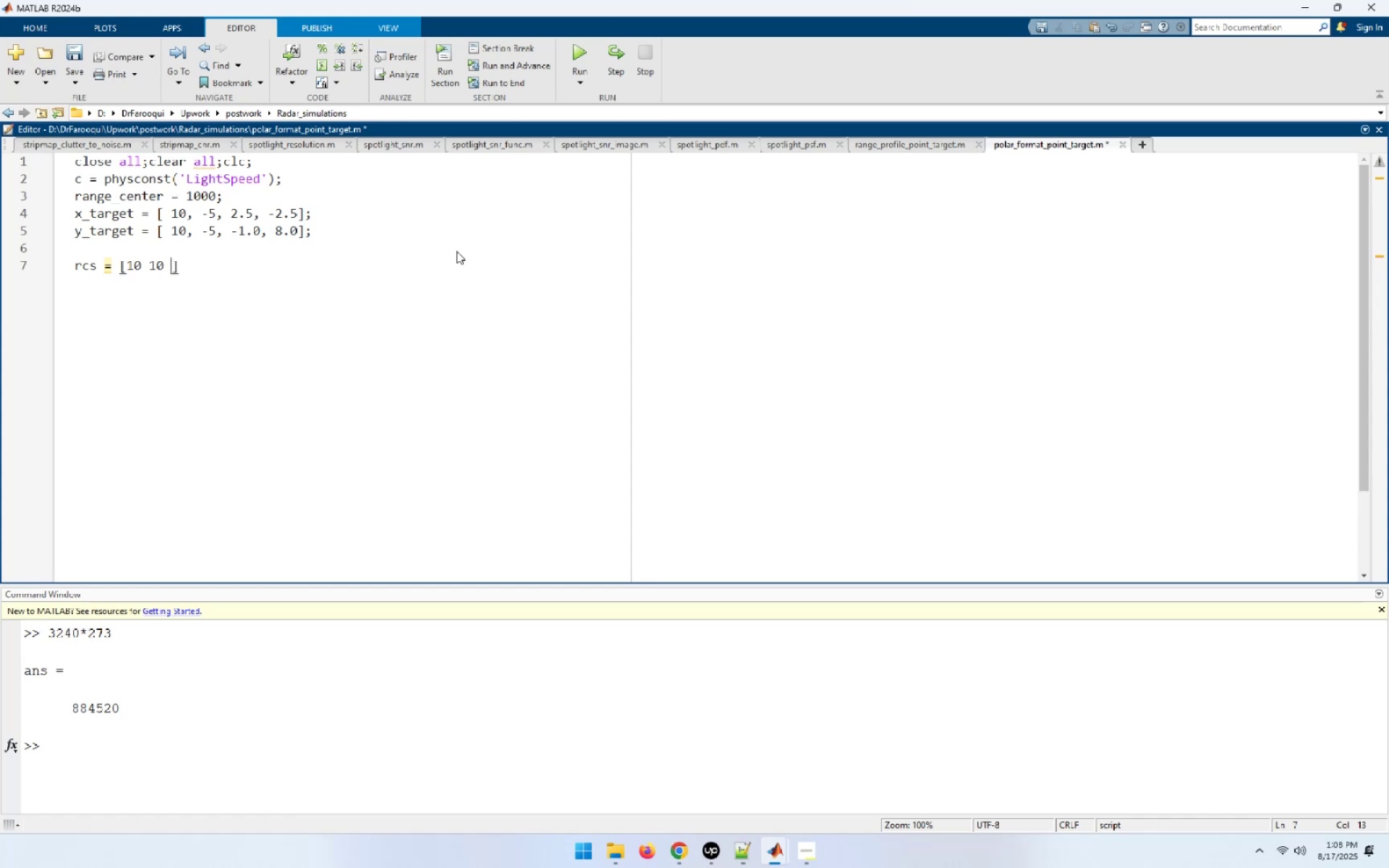 
key(Numpad7)
 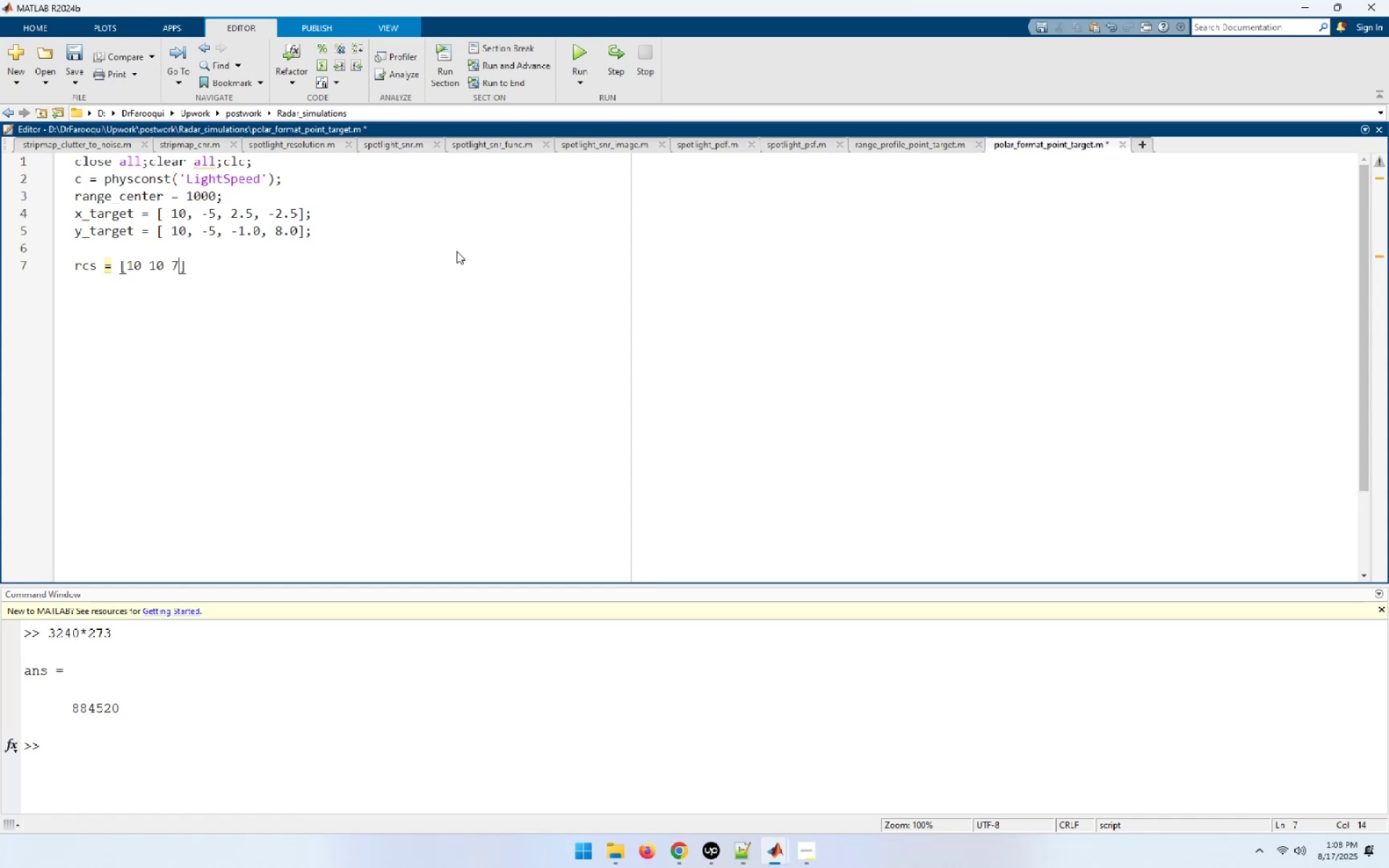 
key(Space)
 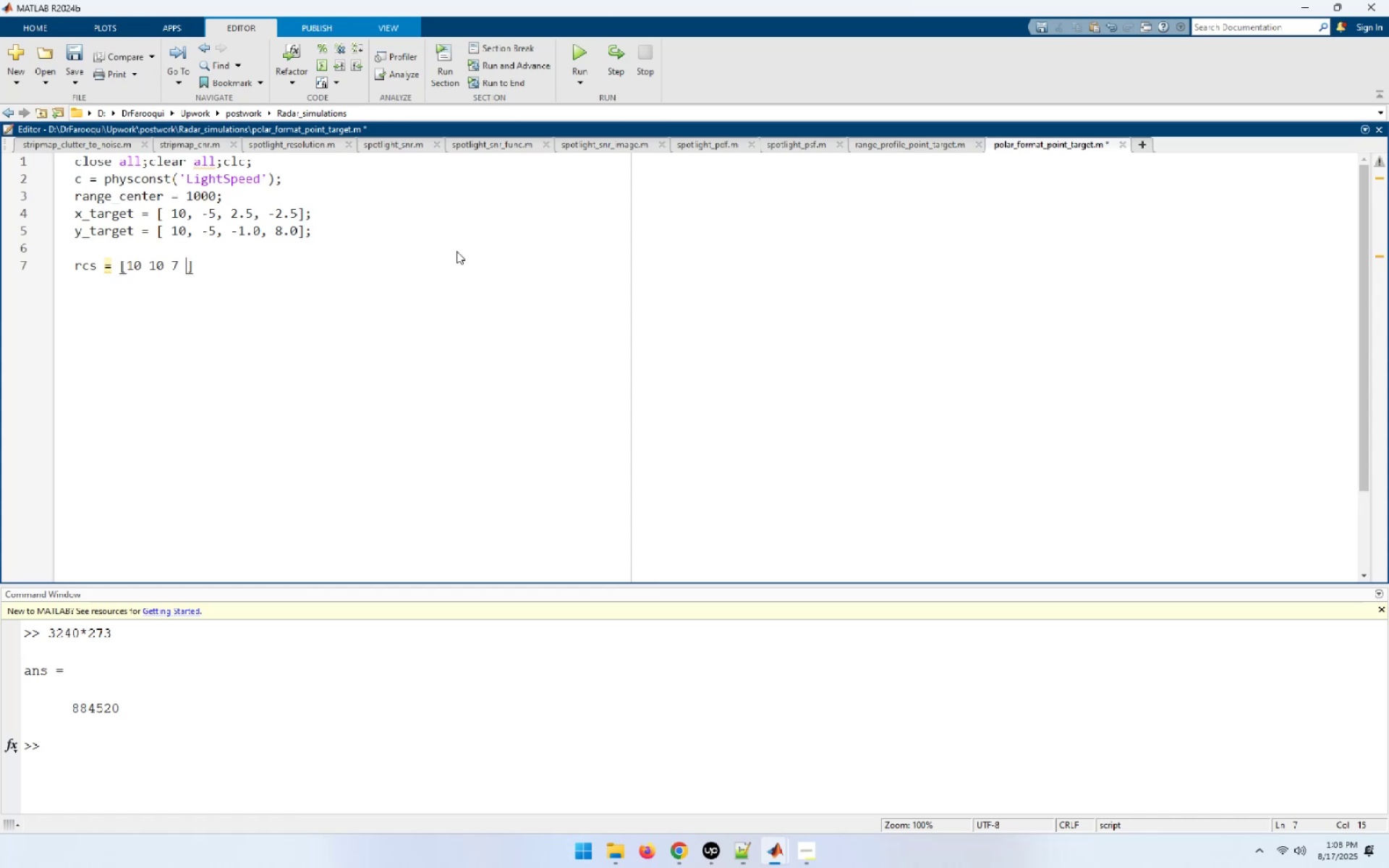 
key(Numpad5)
 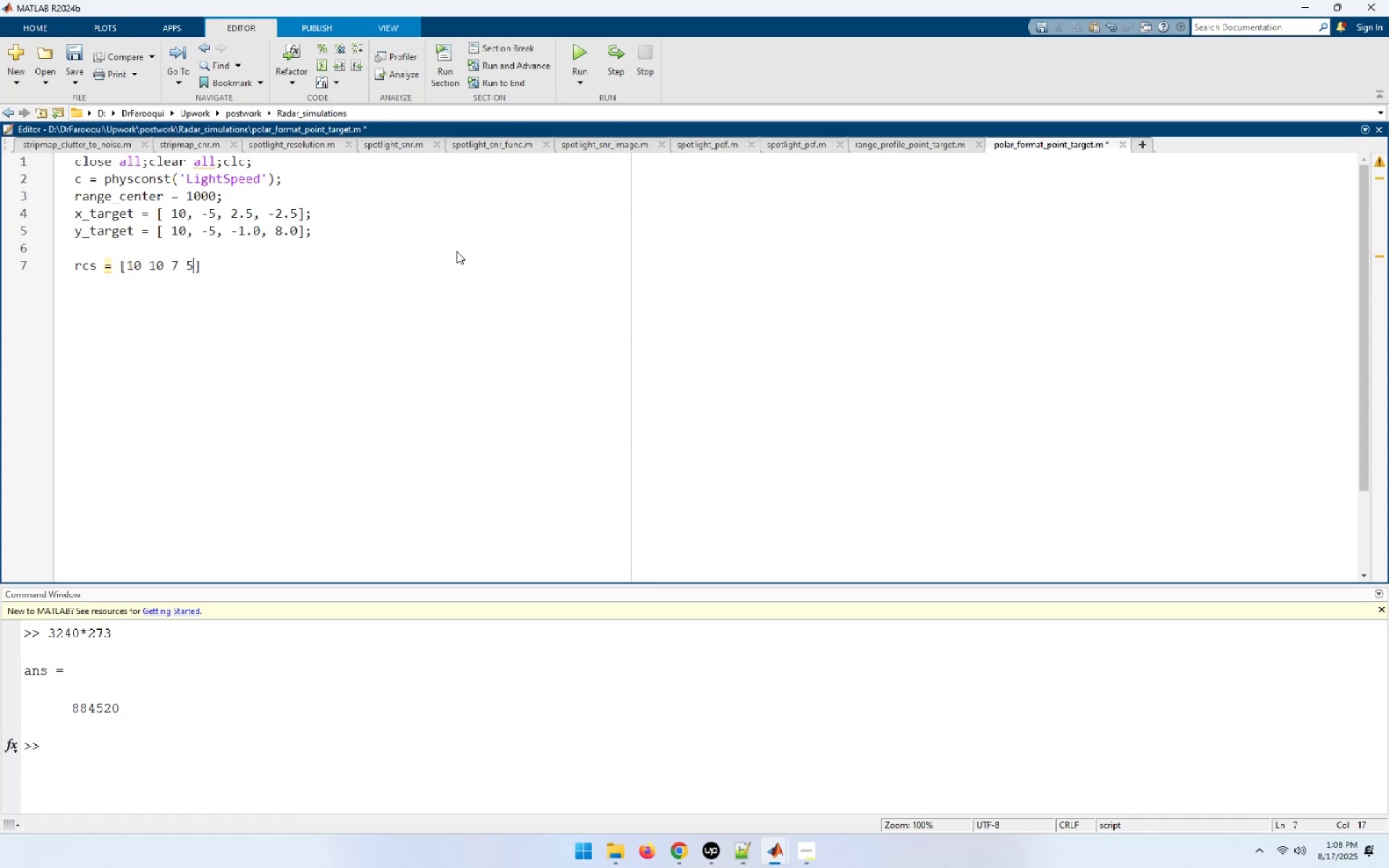 
key(End)
 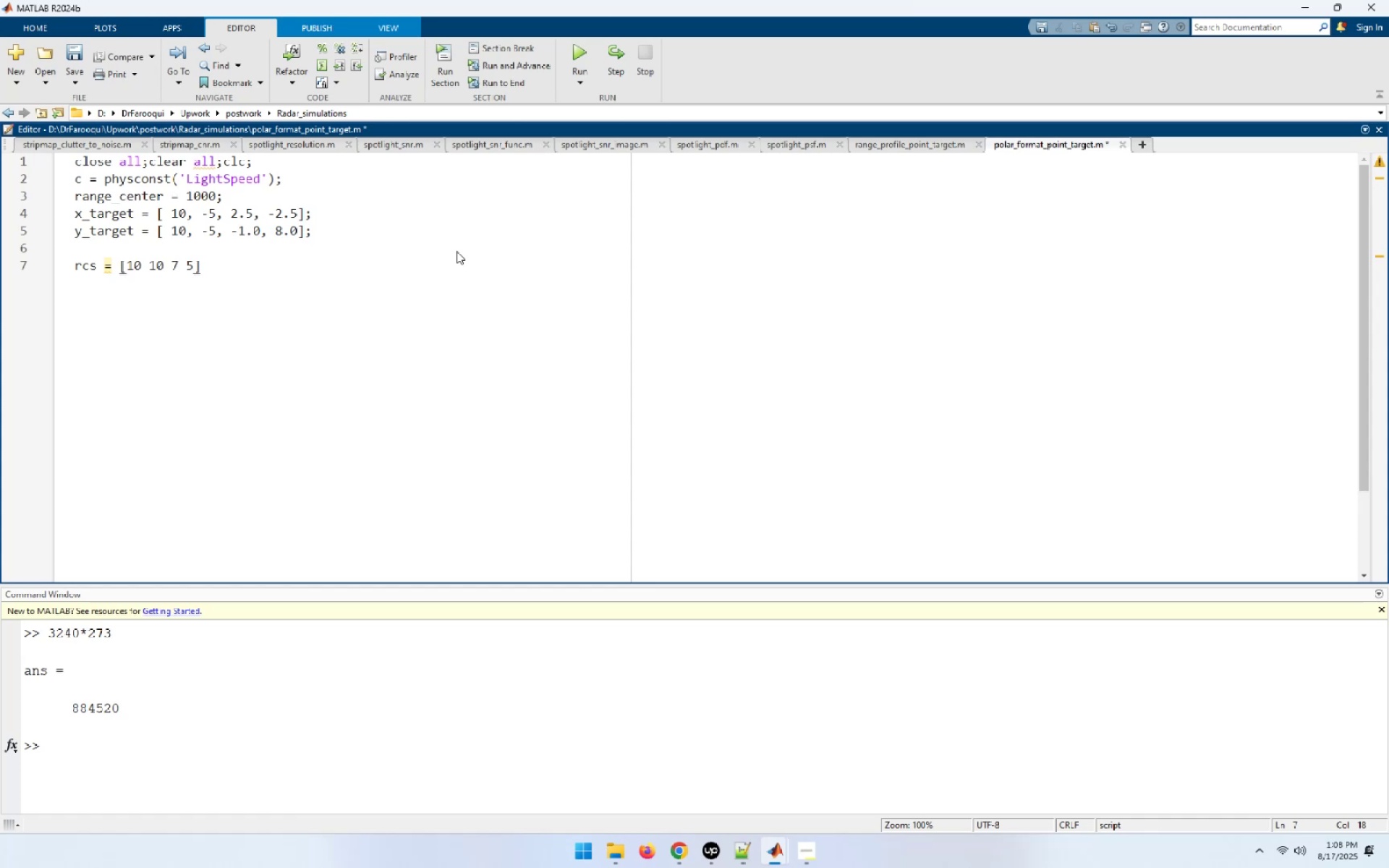 
key(Semicolon)
 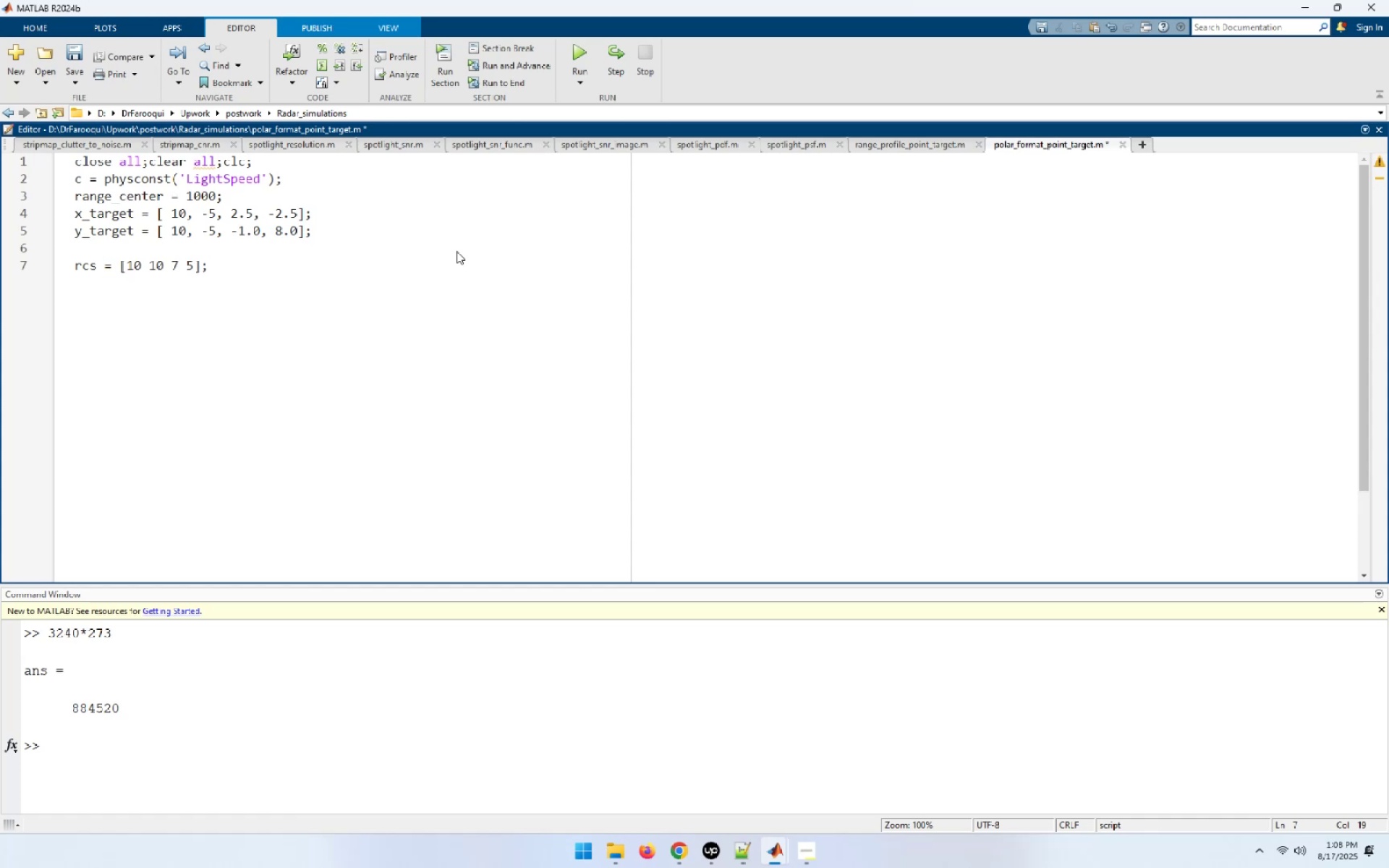 
key(Enter)
 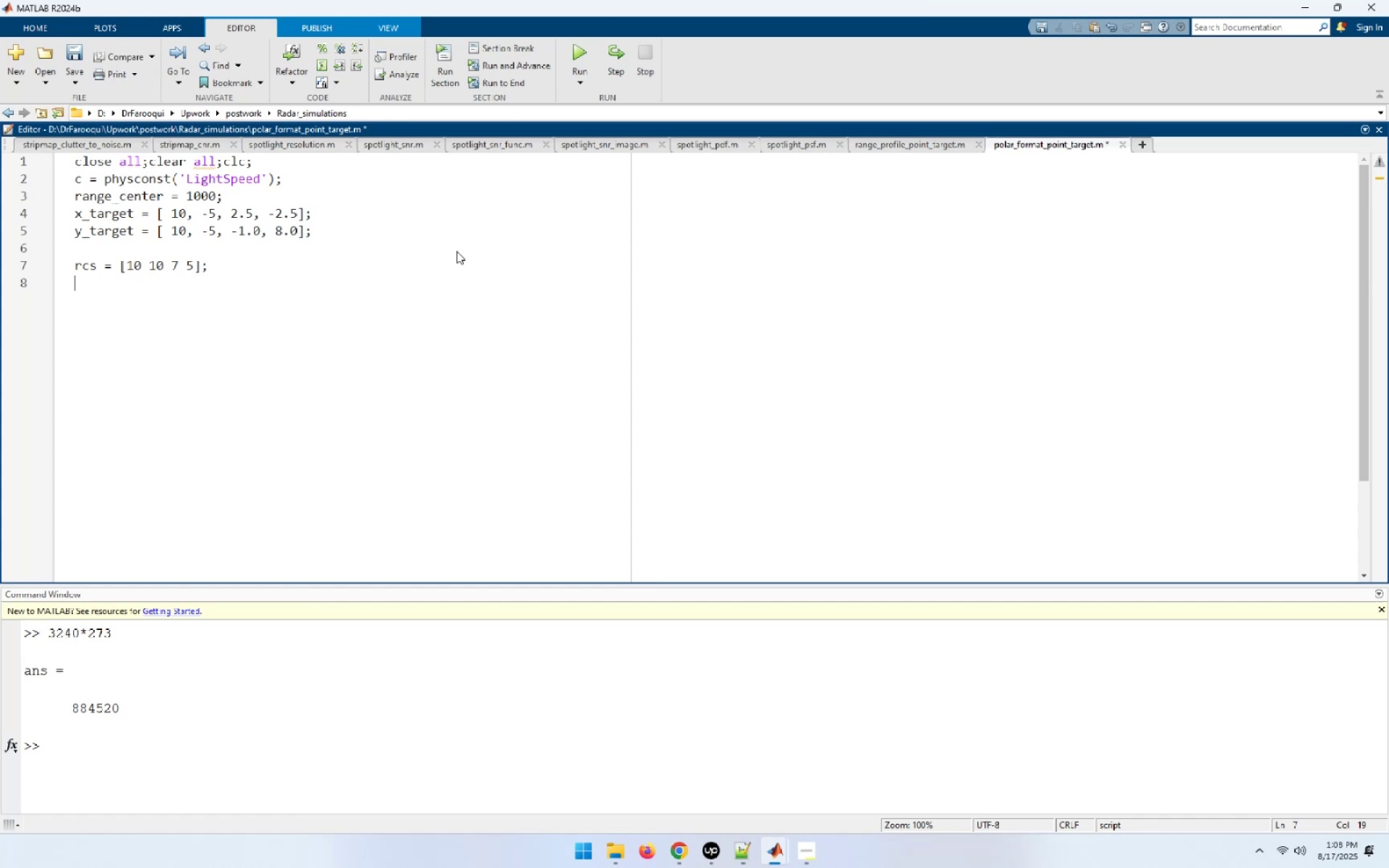 
key(Enter)
 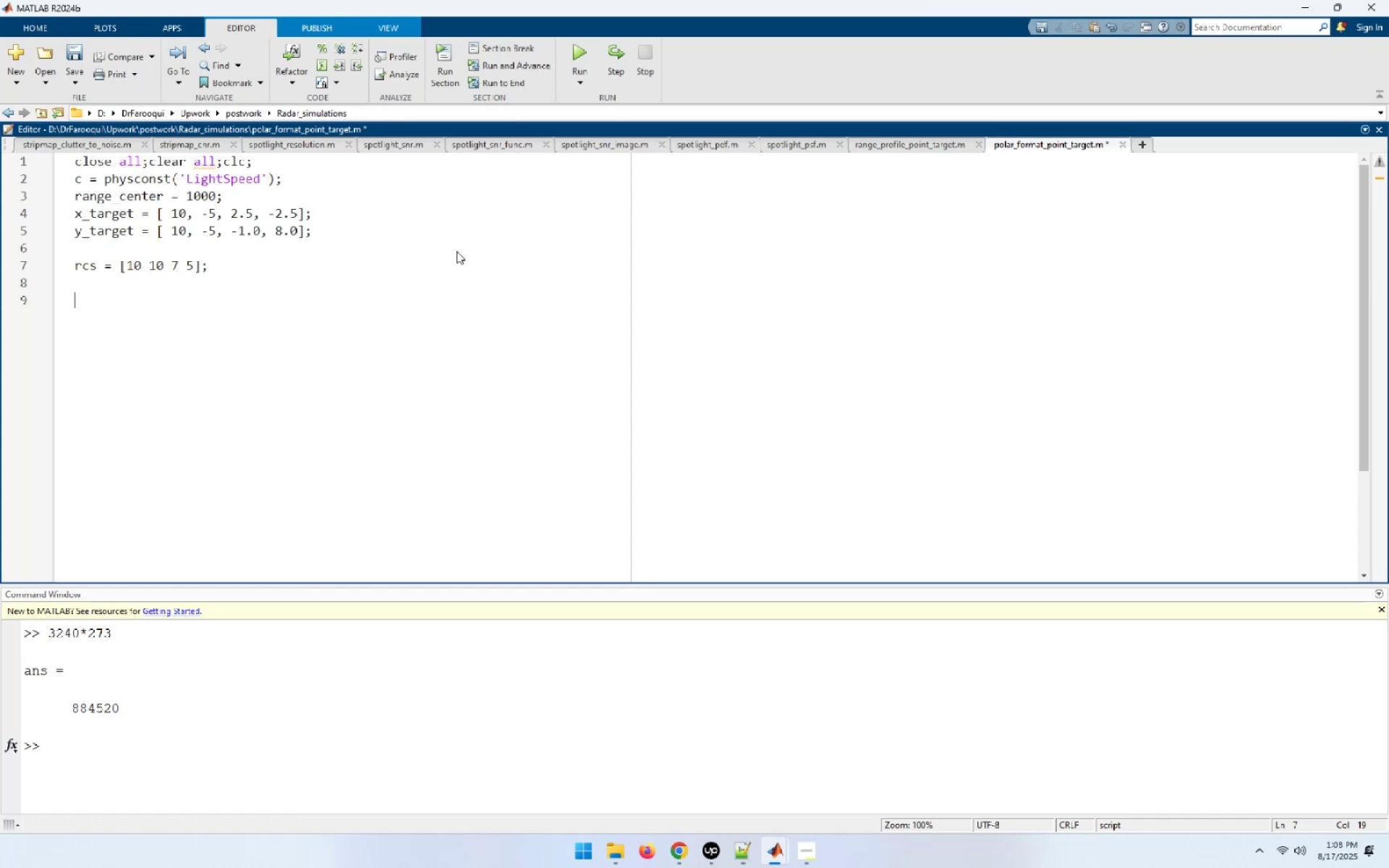 
type(x_p)
key(Backspace)
type(span = 30;)
 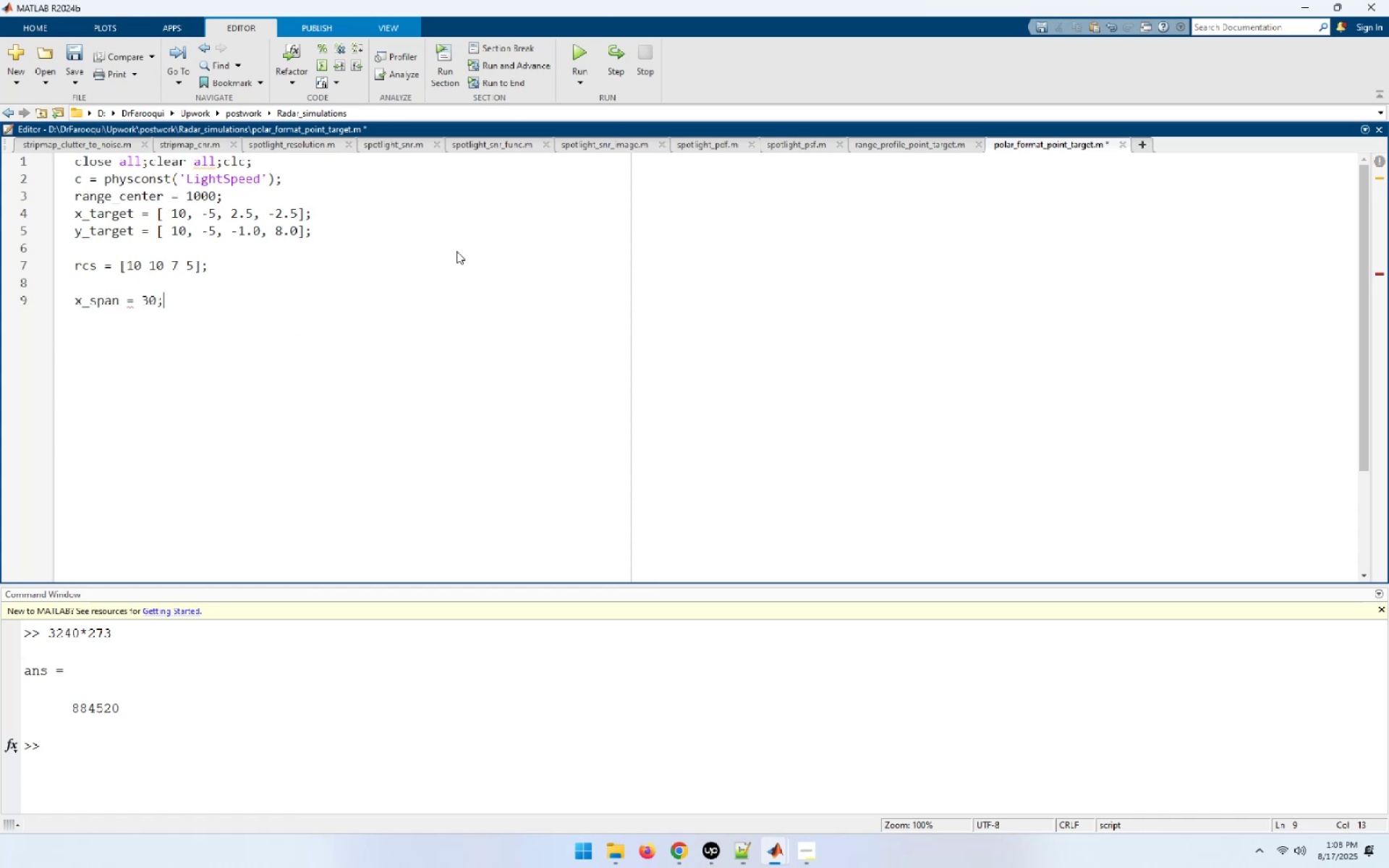 
key(Enter)
 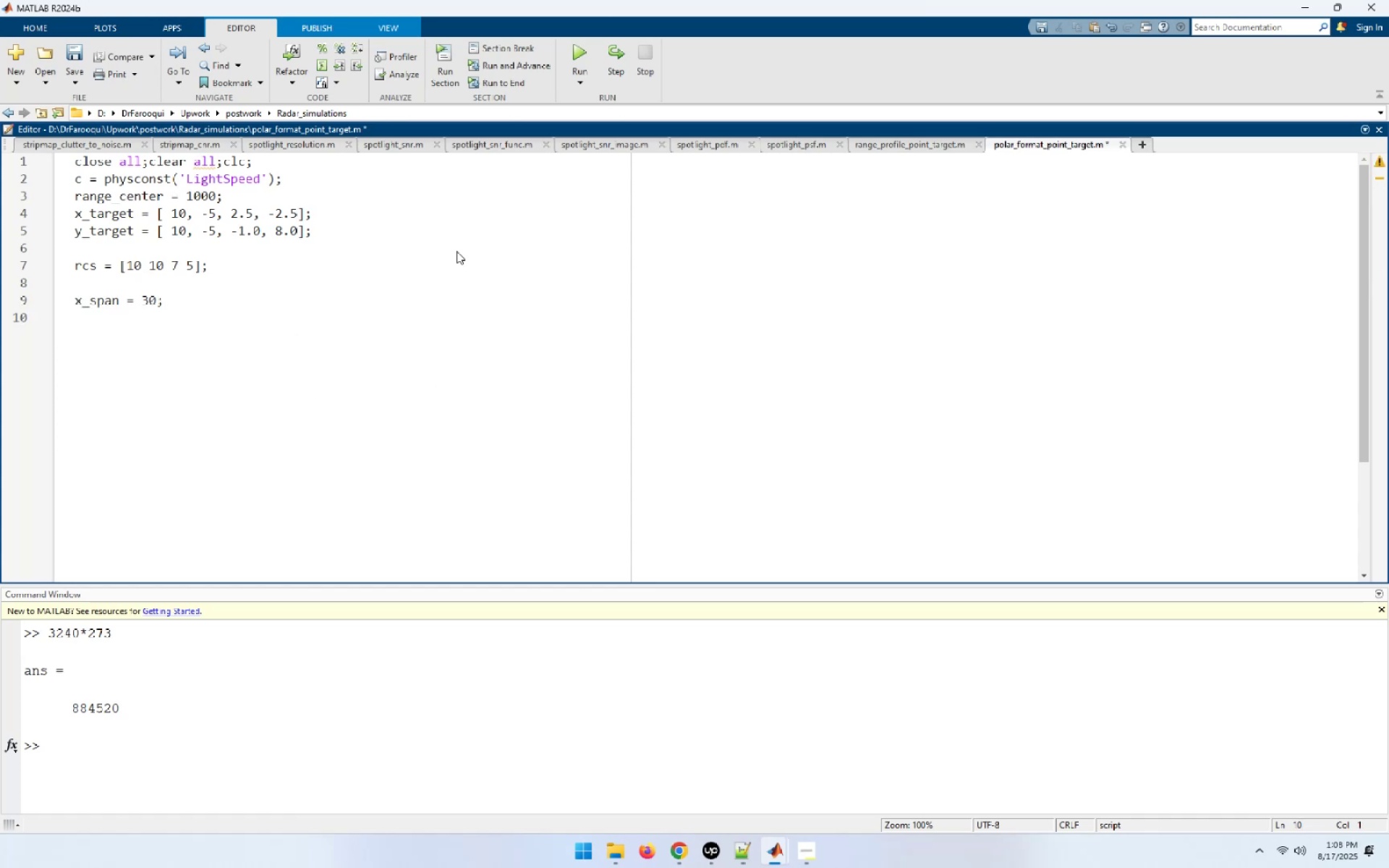 
type(y_span = 30;)
 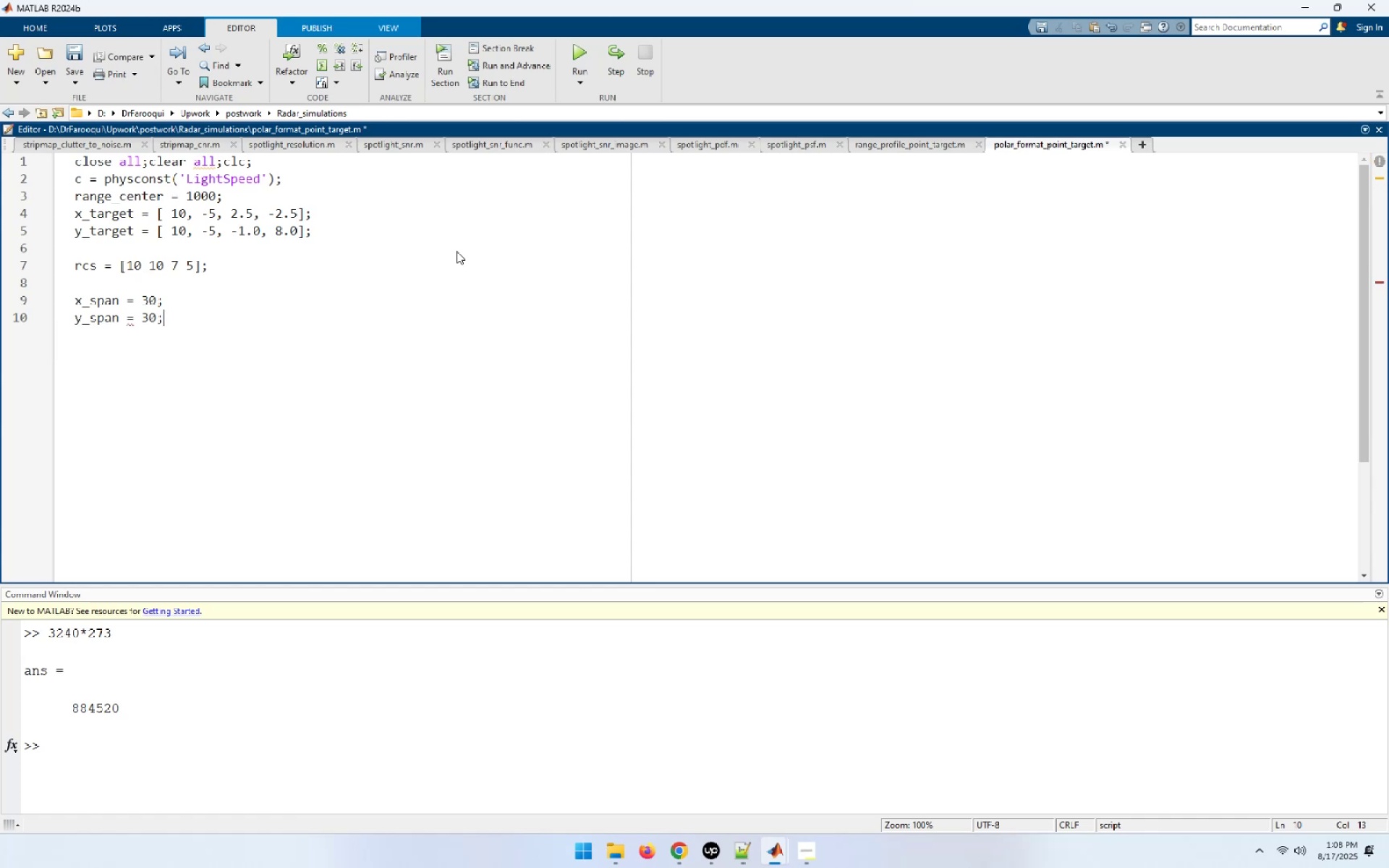 
key(ArrowUp)
 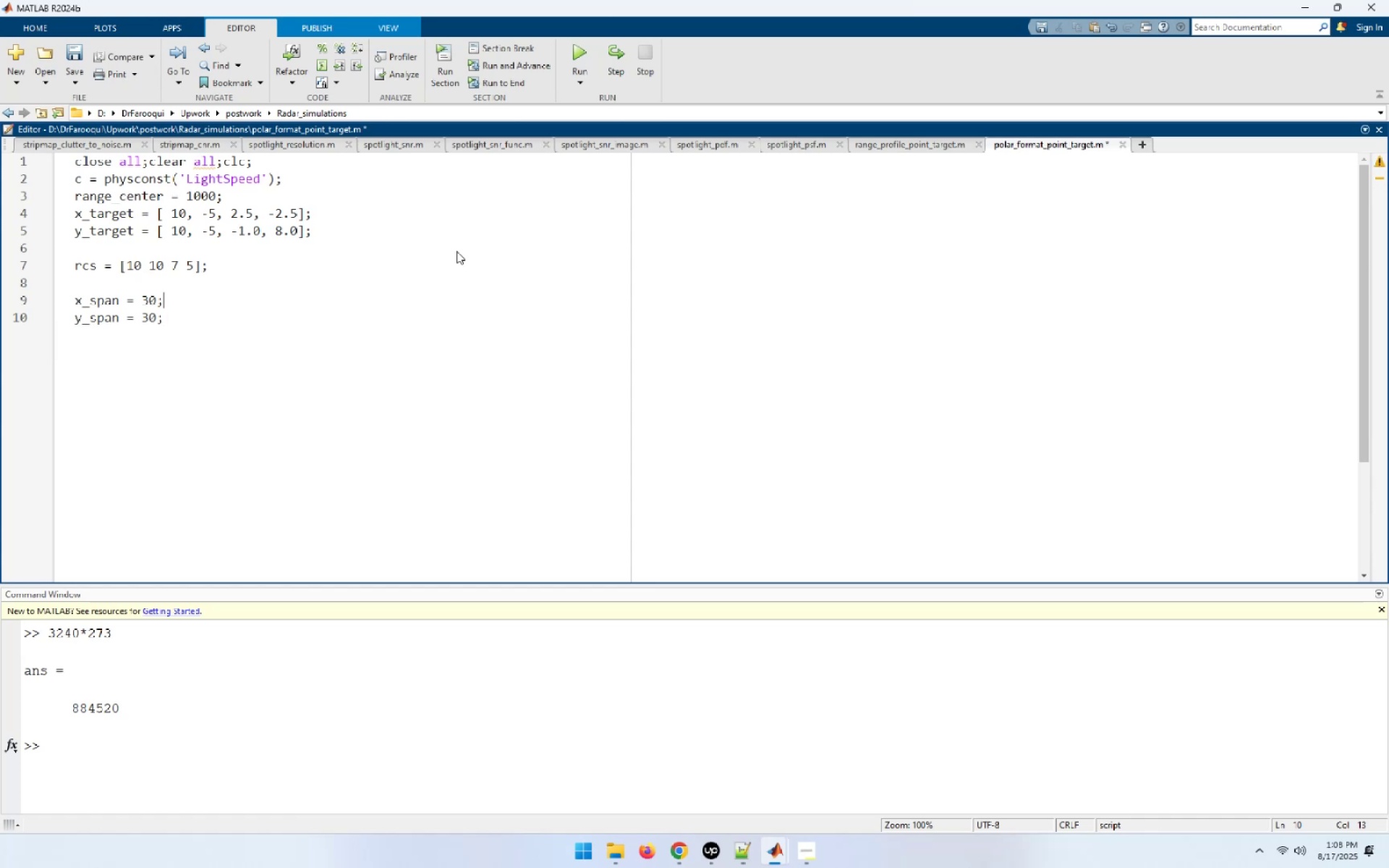 
key(ArrowUp)
 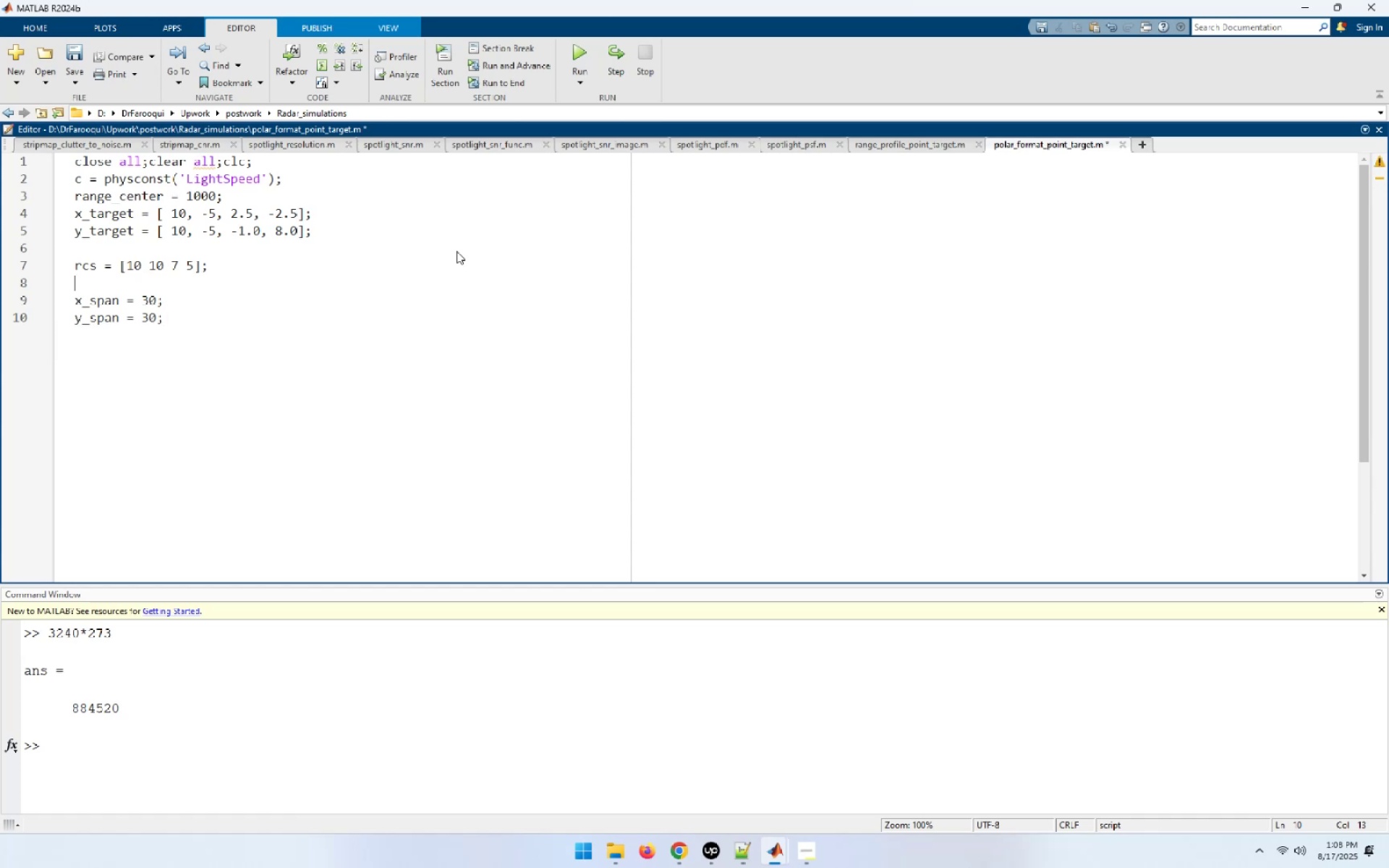 
key(ArrowUp)
 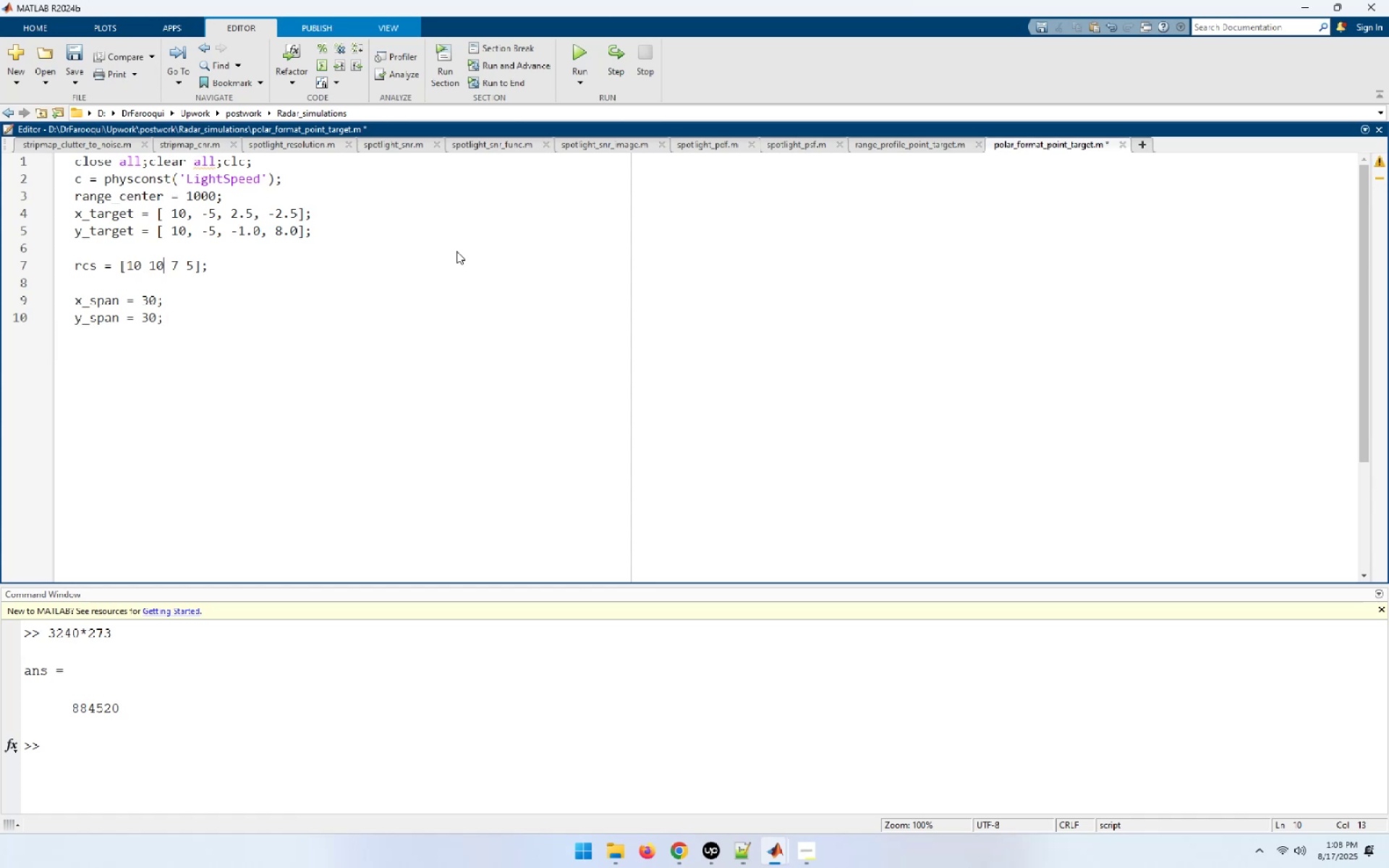 
key(ArrowUp)
 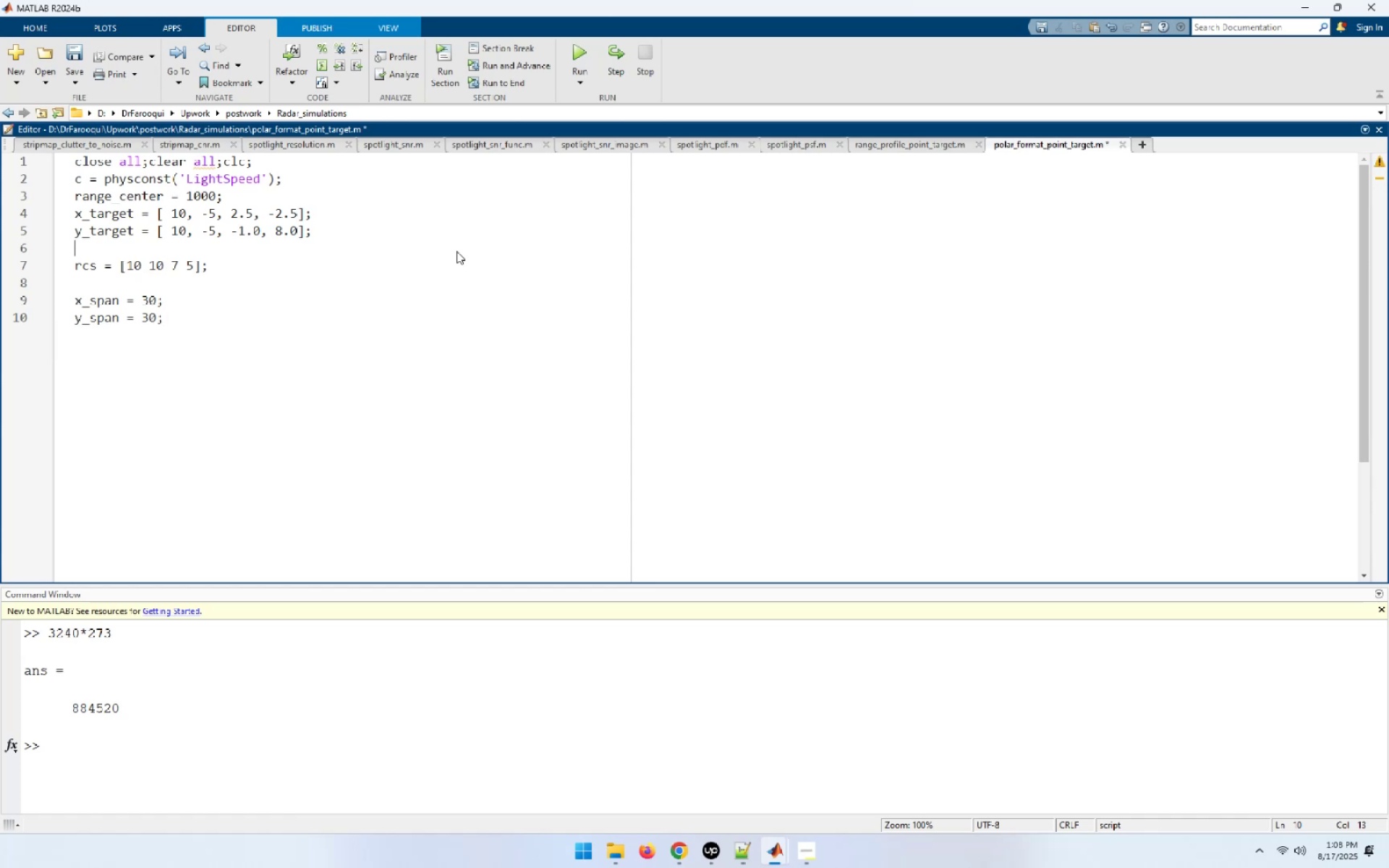 
key(ArrowUp)
 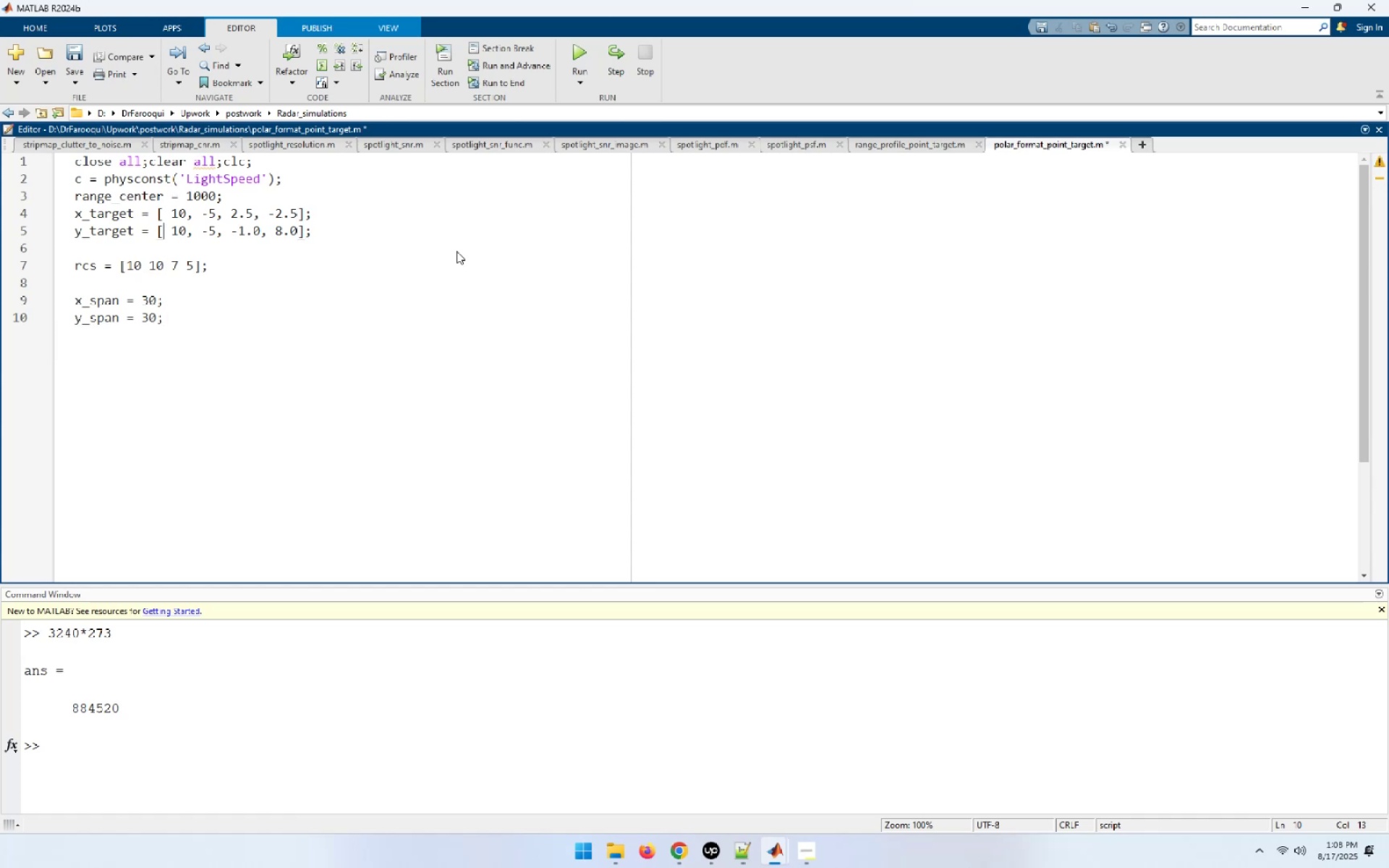 
key(ArrowDown)
 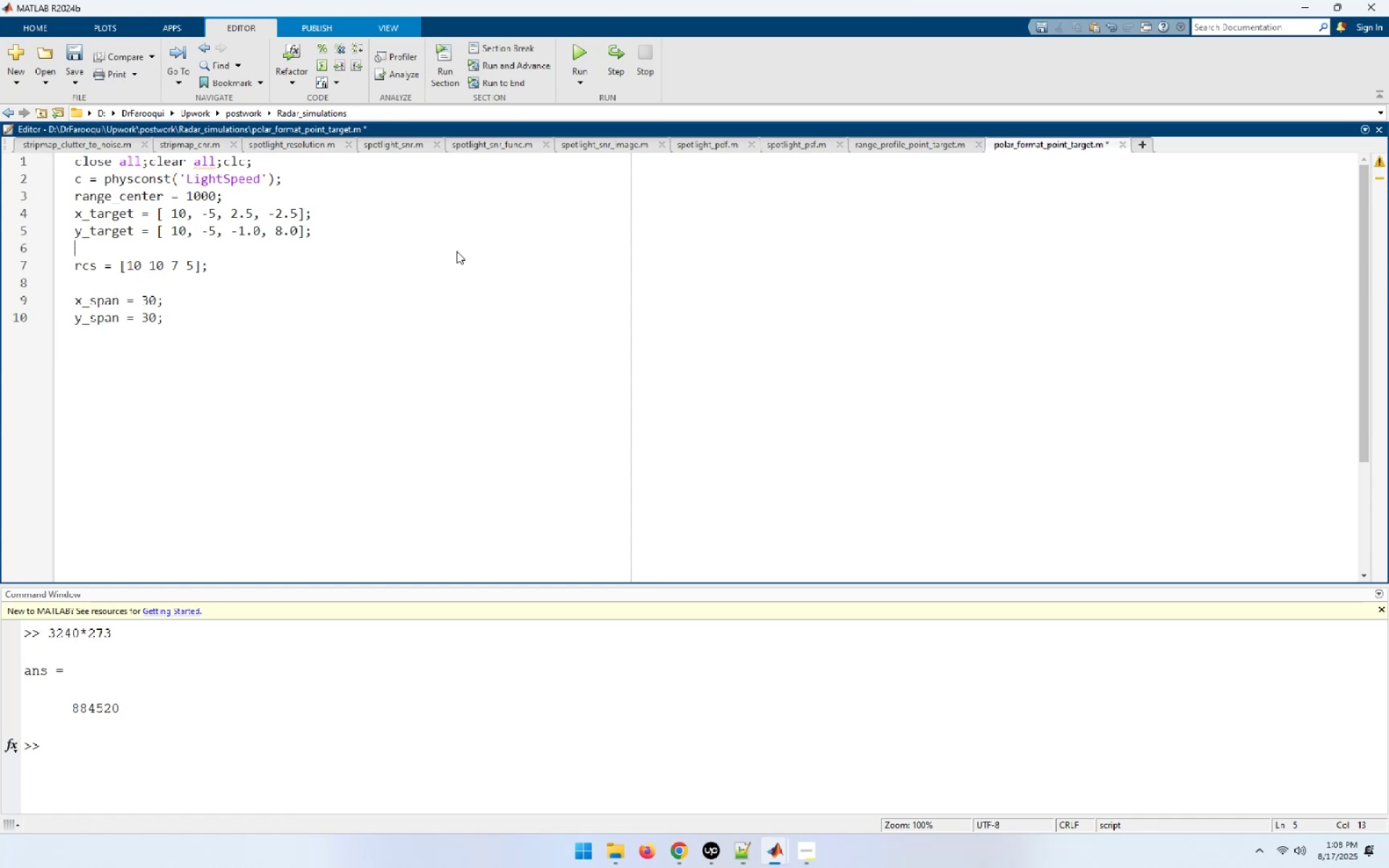 
key(ArrowDown)
 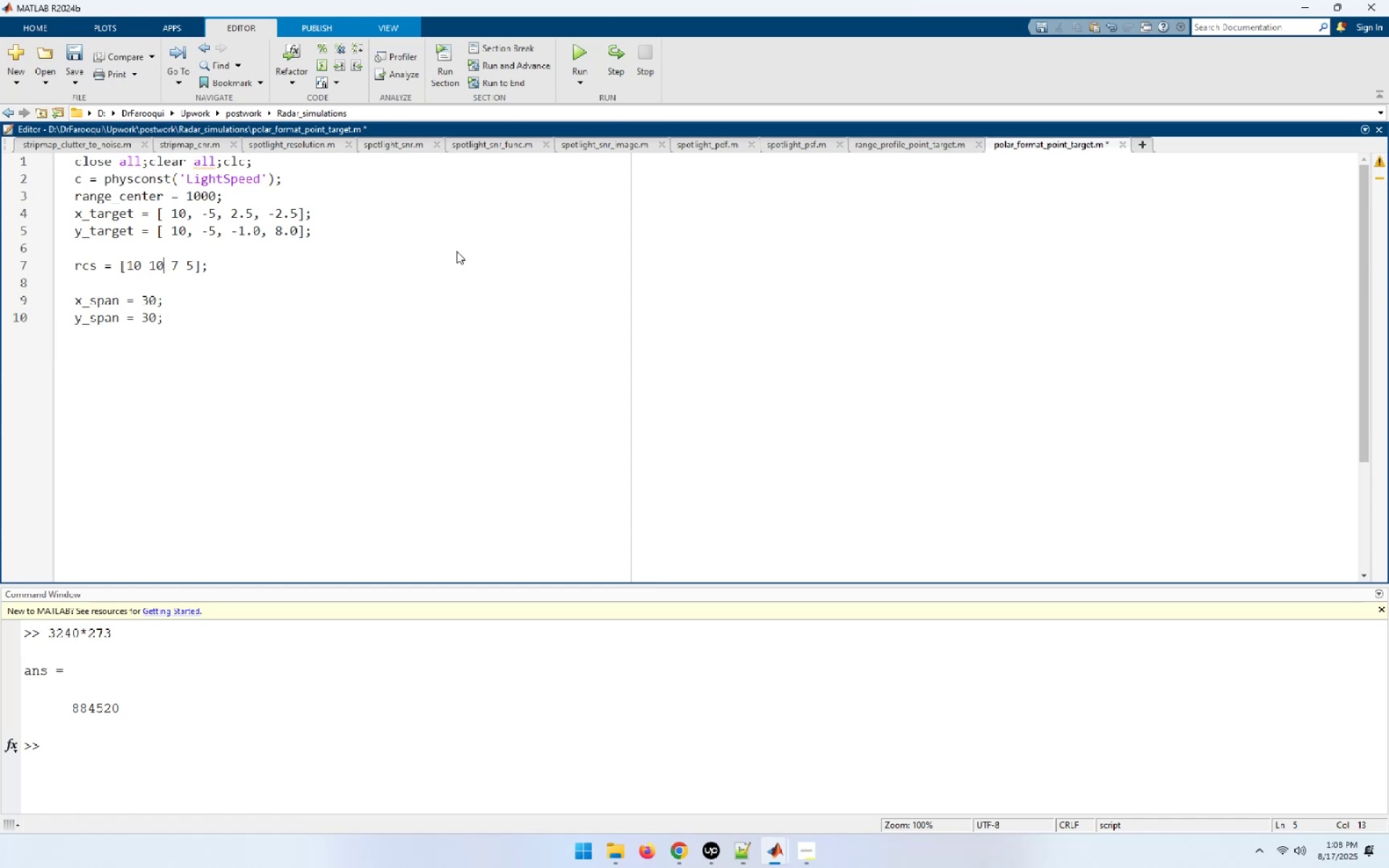 
key(ArrowDown)
 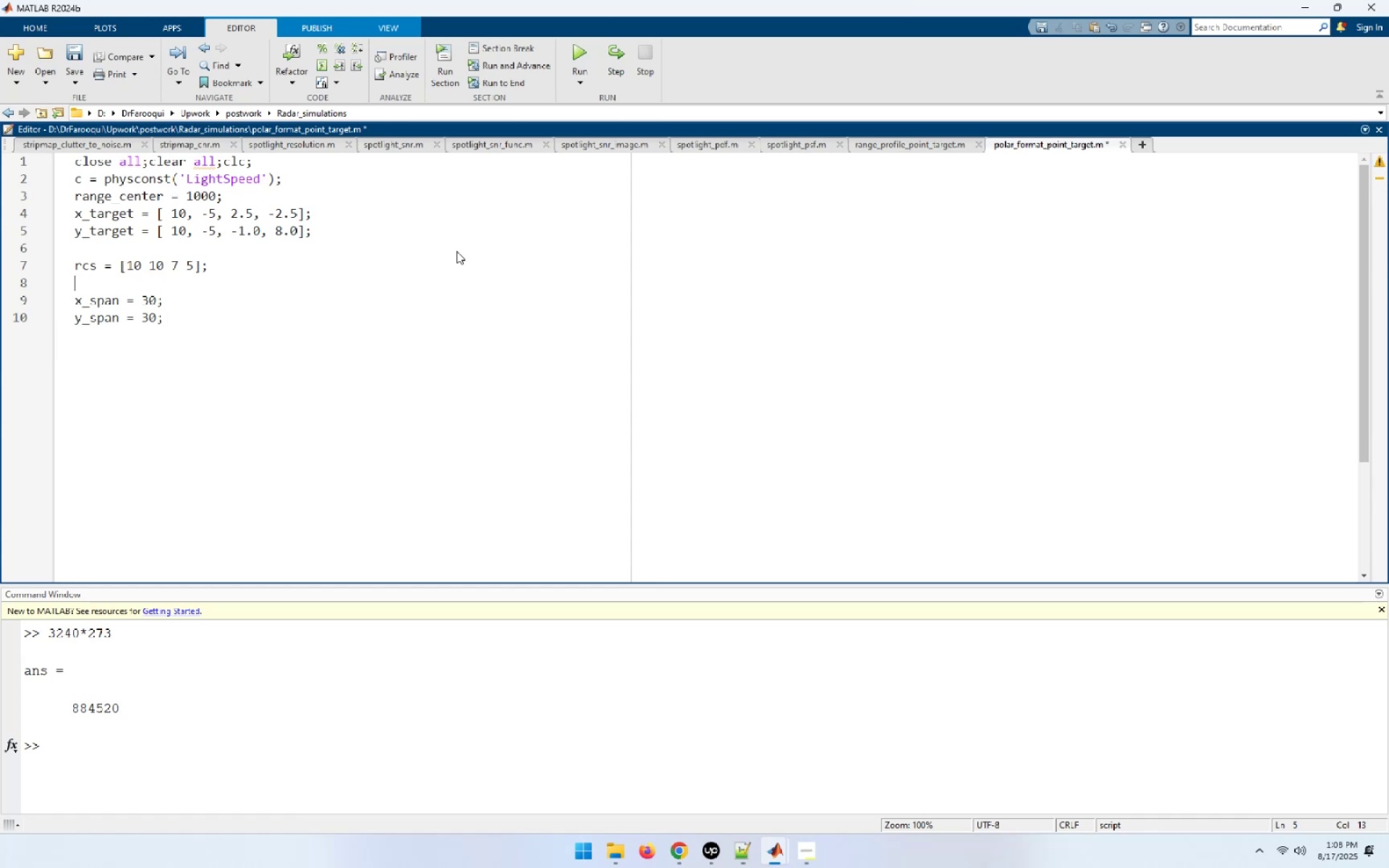 
key(ArrowDown)
 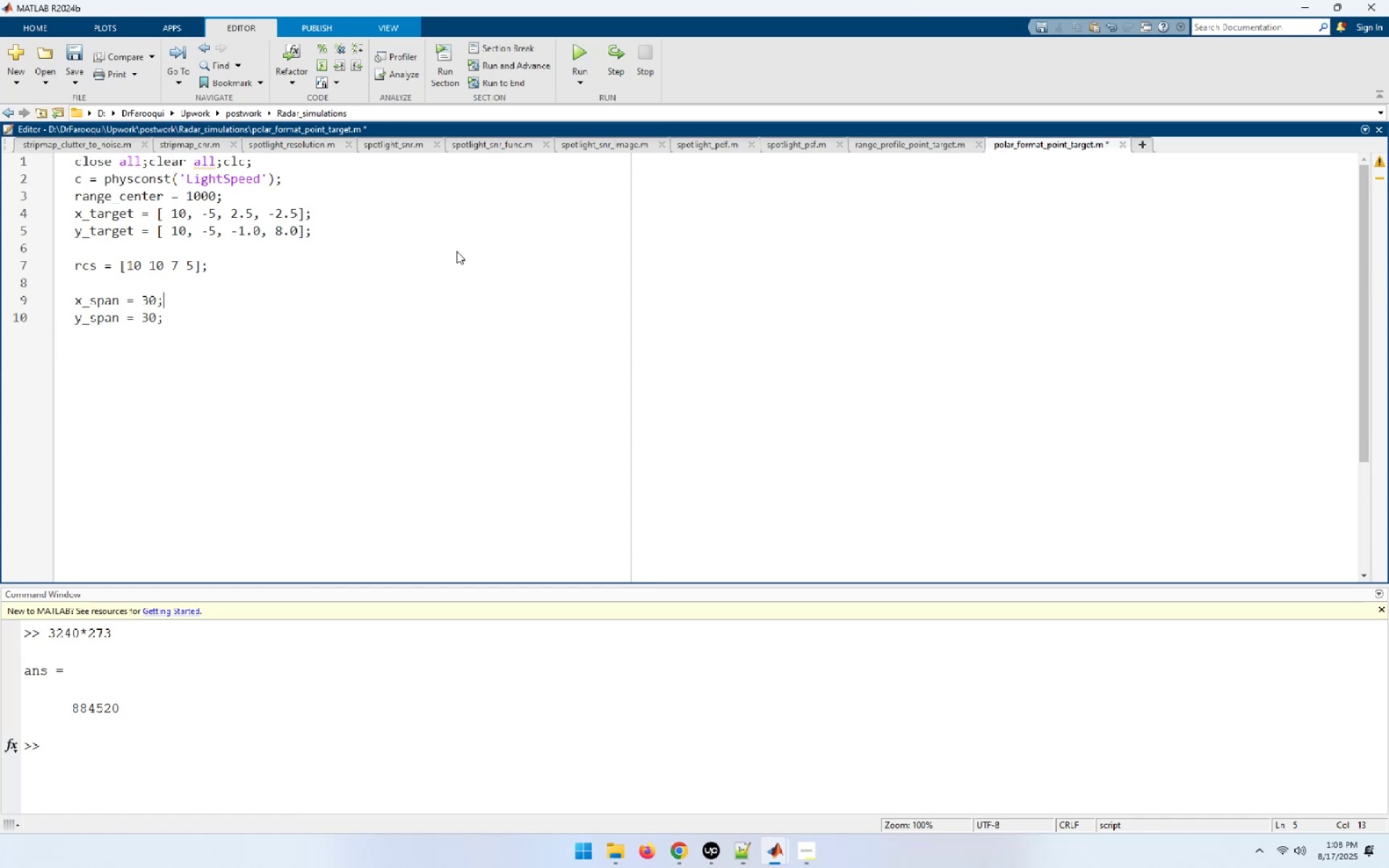 
key(ArrowDown)
 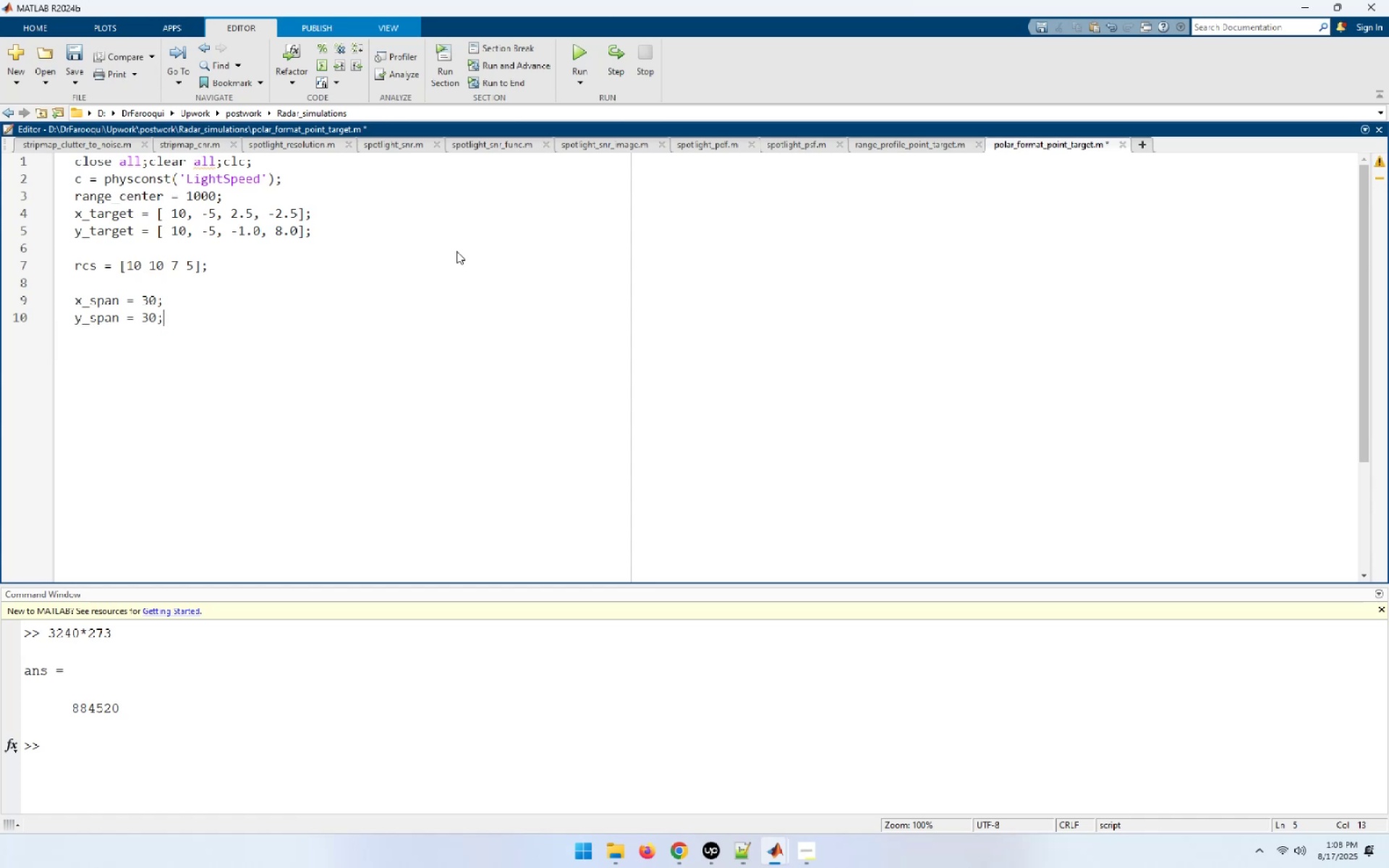 
key(ArrowDown)
 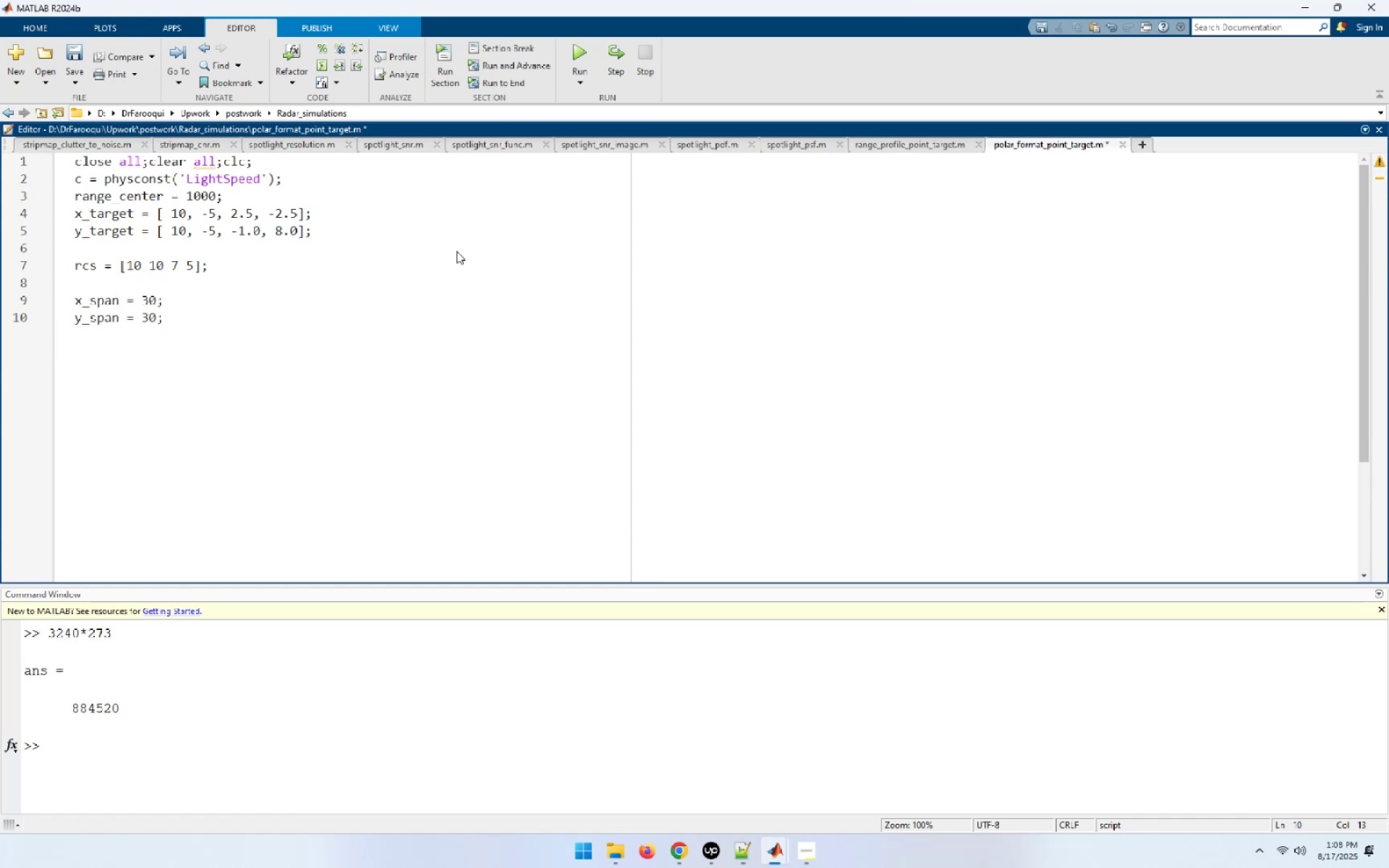 
key(Enter)
 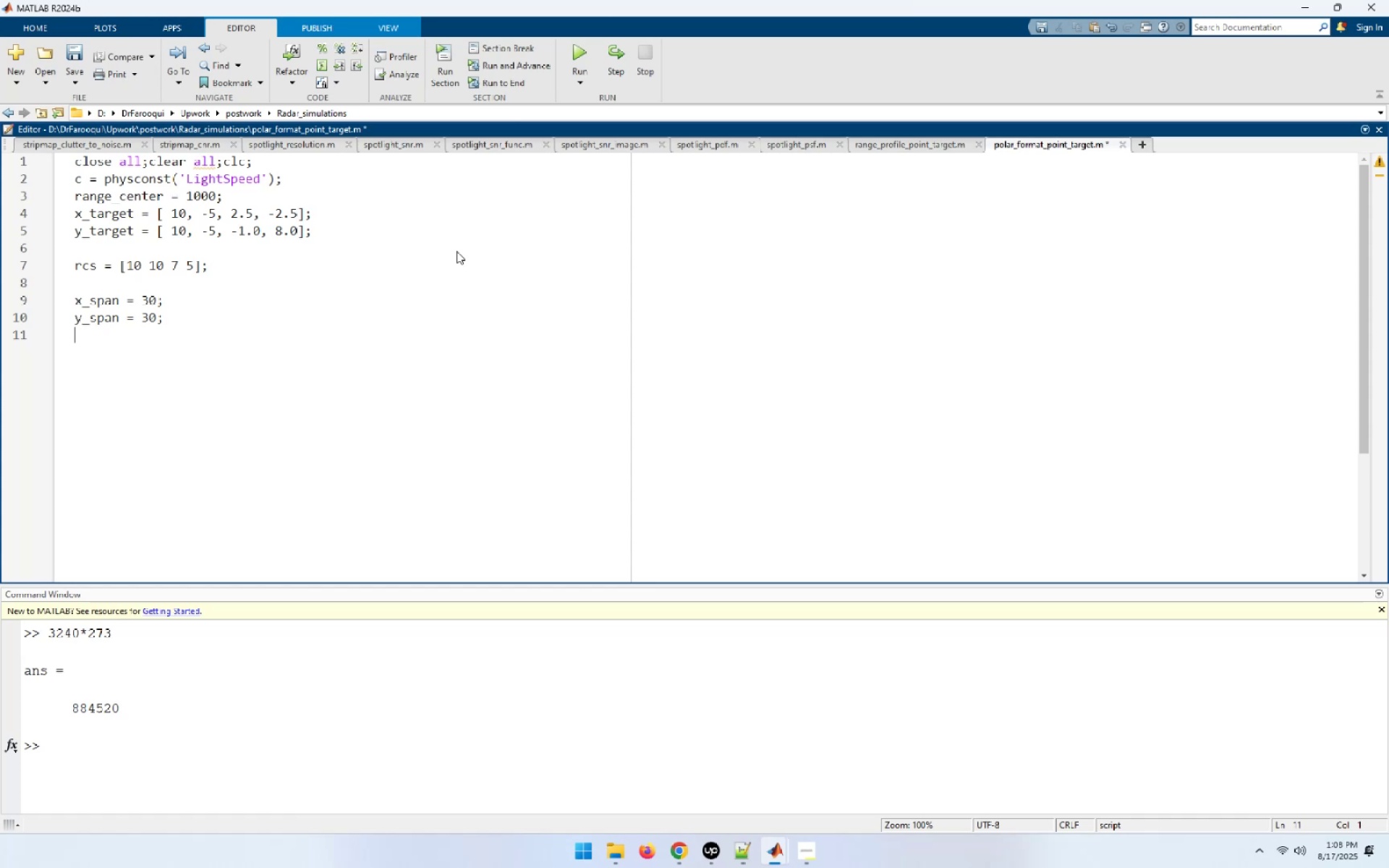 
key(Enter)
 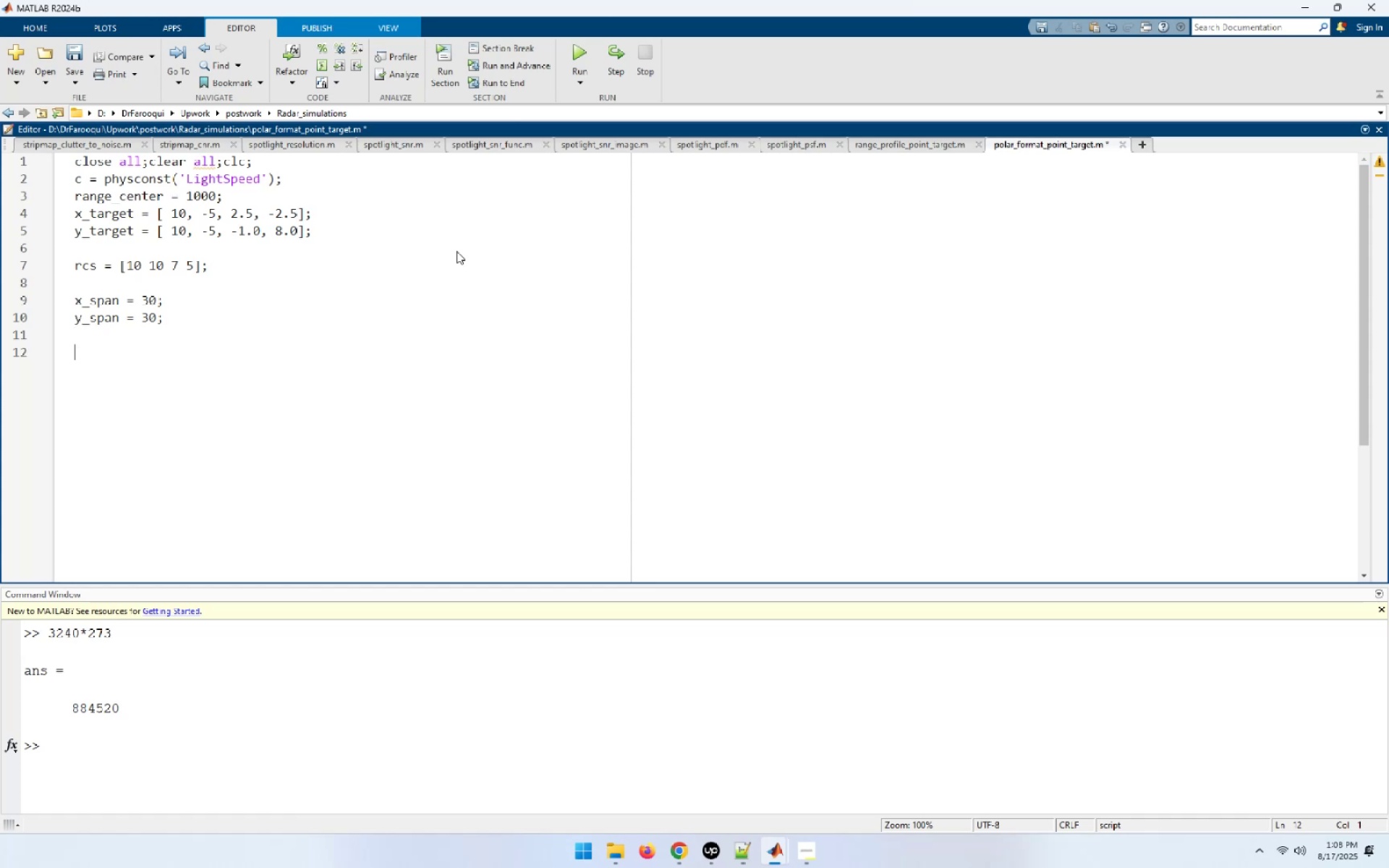 
wait(5.01)
 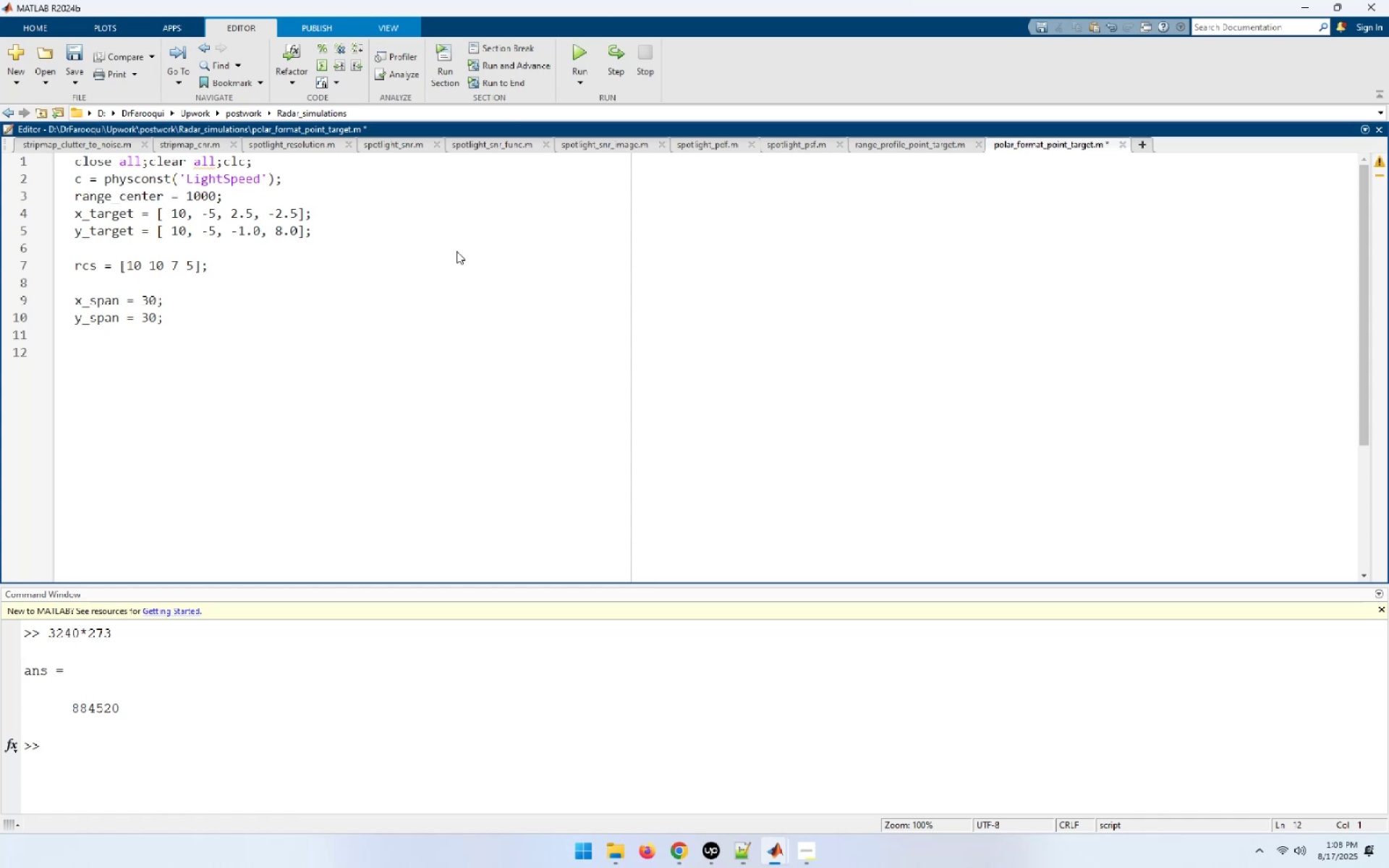 
type(nx = 1024;)
 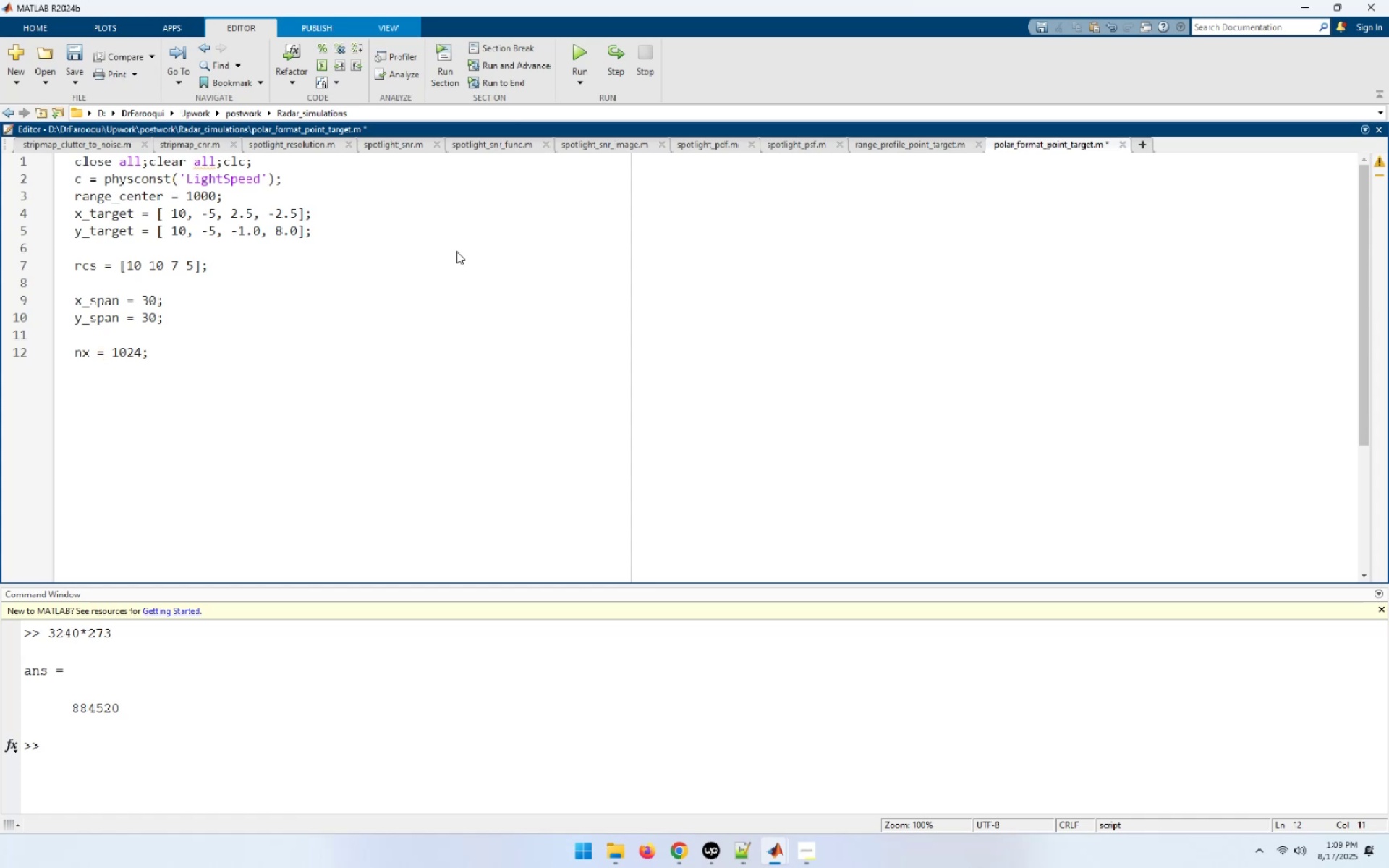 
key(Enter)
 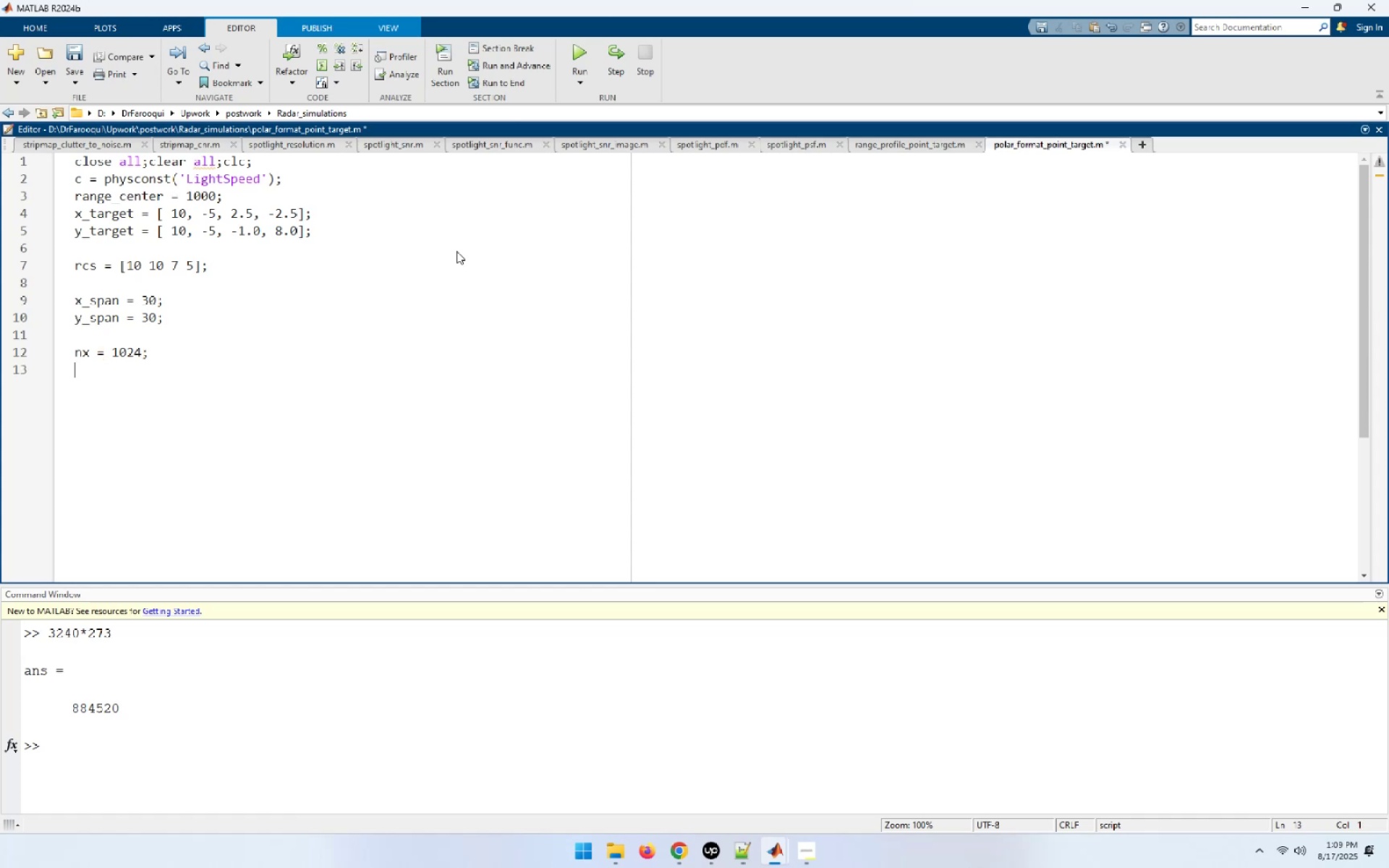 
type(ny = 1024;)
 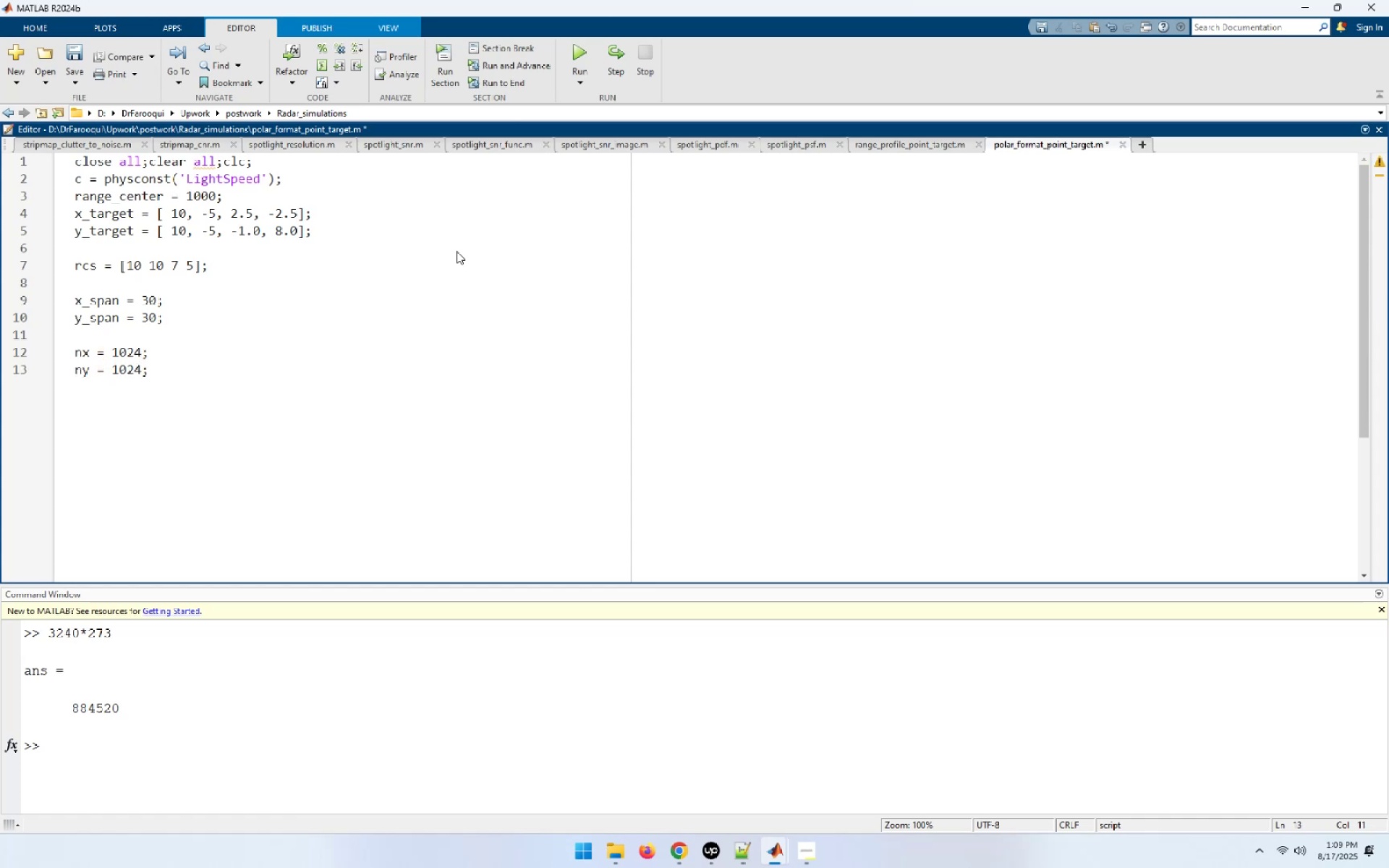 
key(Enter)
 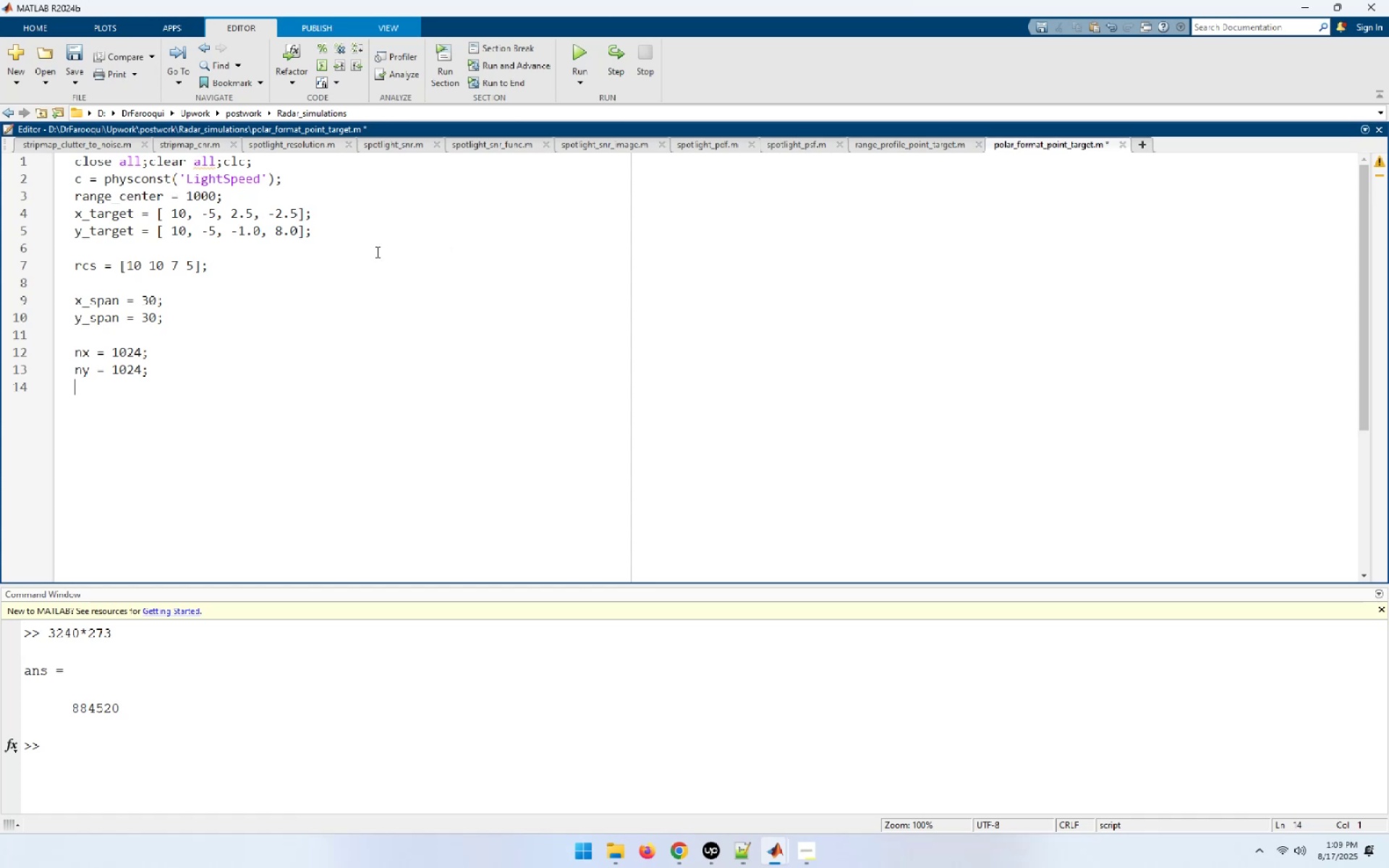 
wait(12.78)
 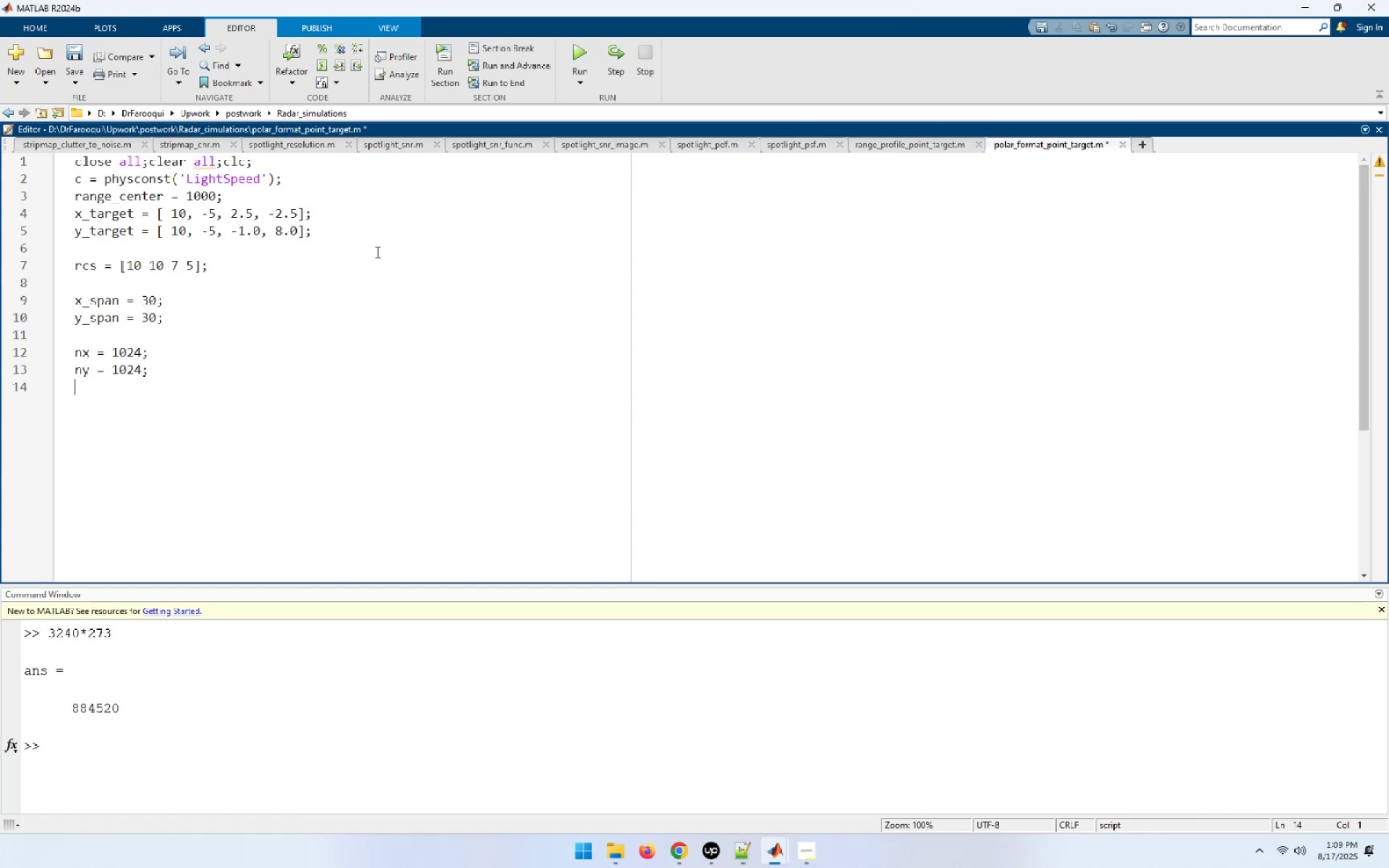 
key(Enter)
 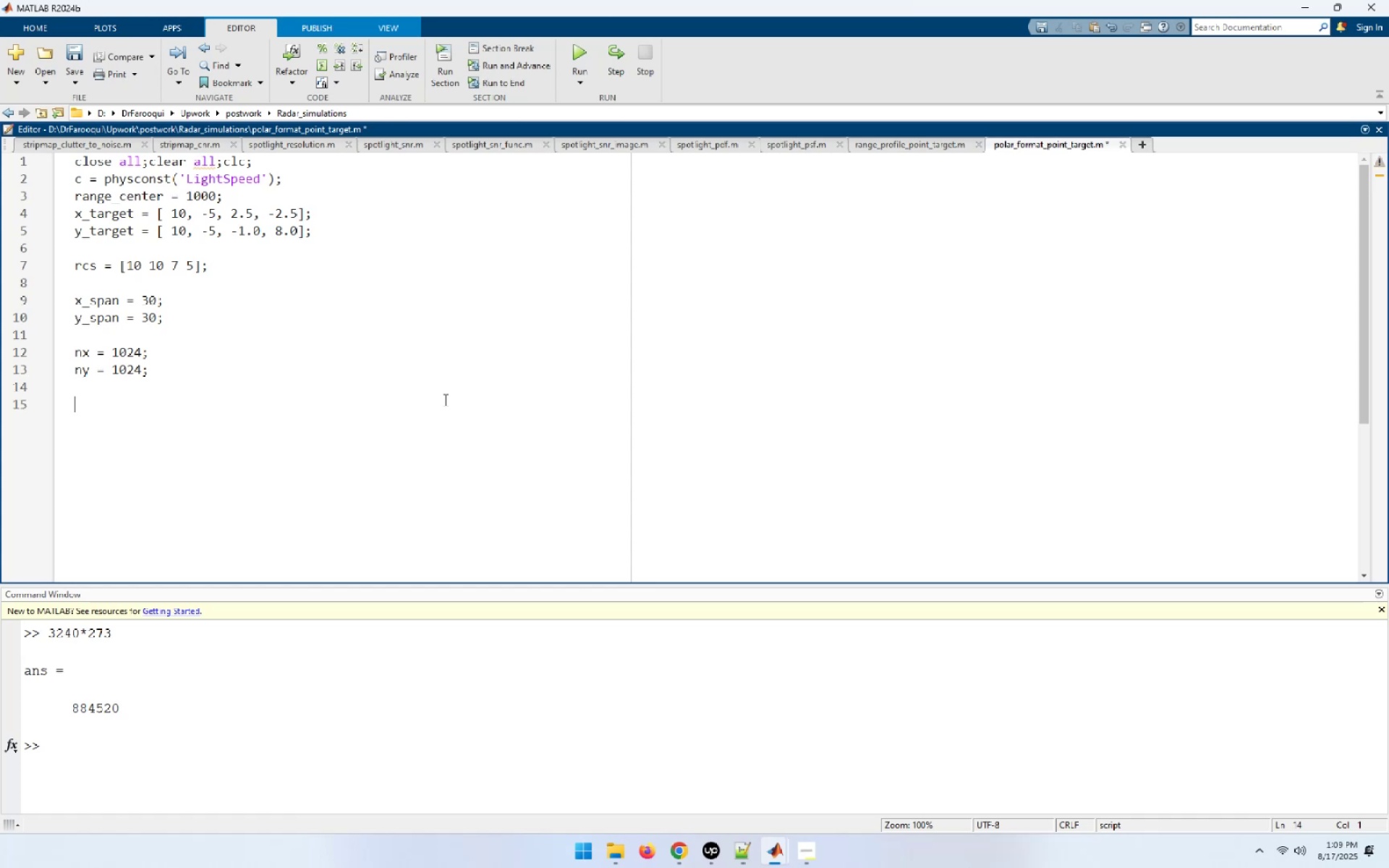 
type(start_fre)
key(Tab)
type(quency = )
 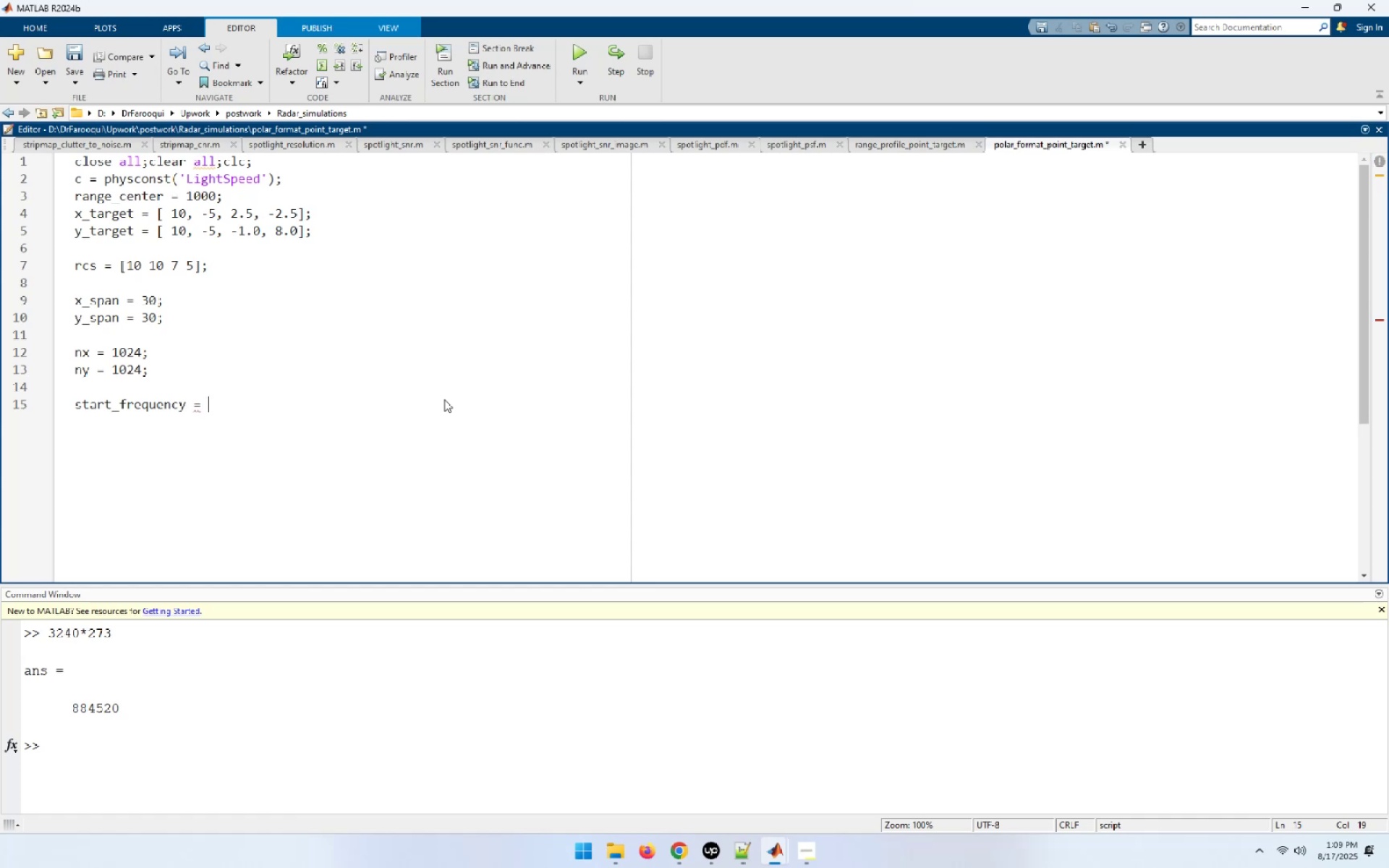 
type(5e9)
 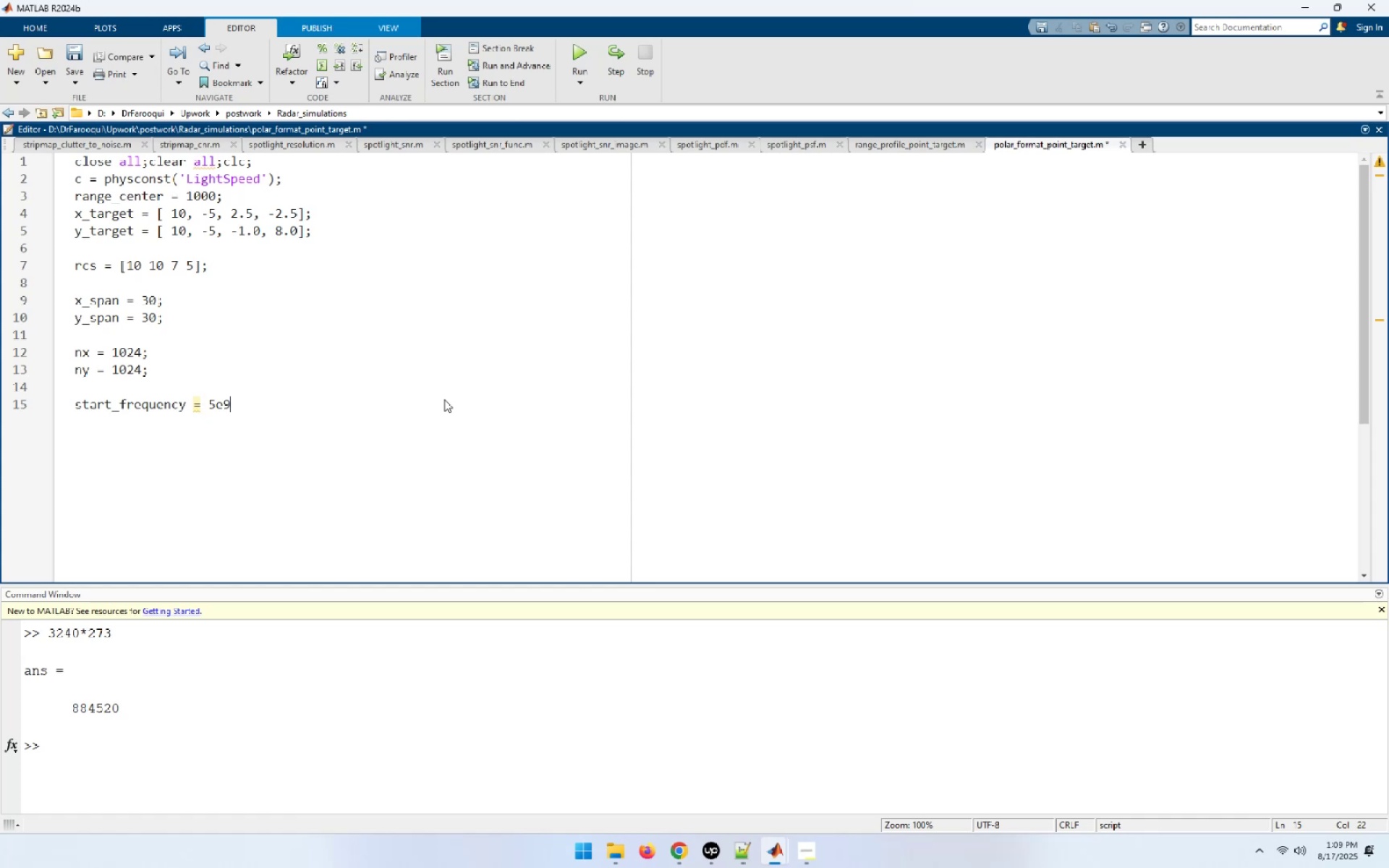 
wait(5.57)
 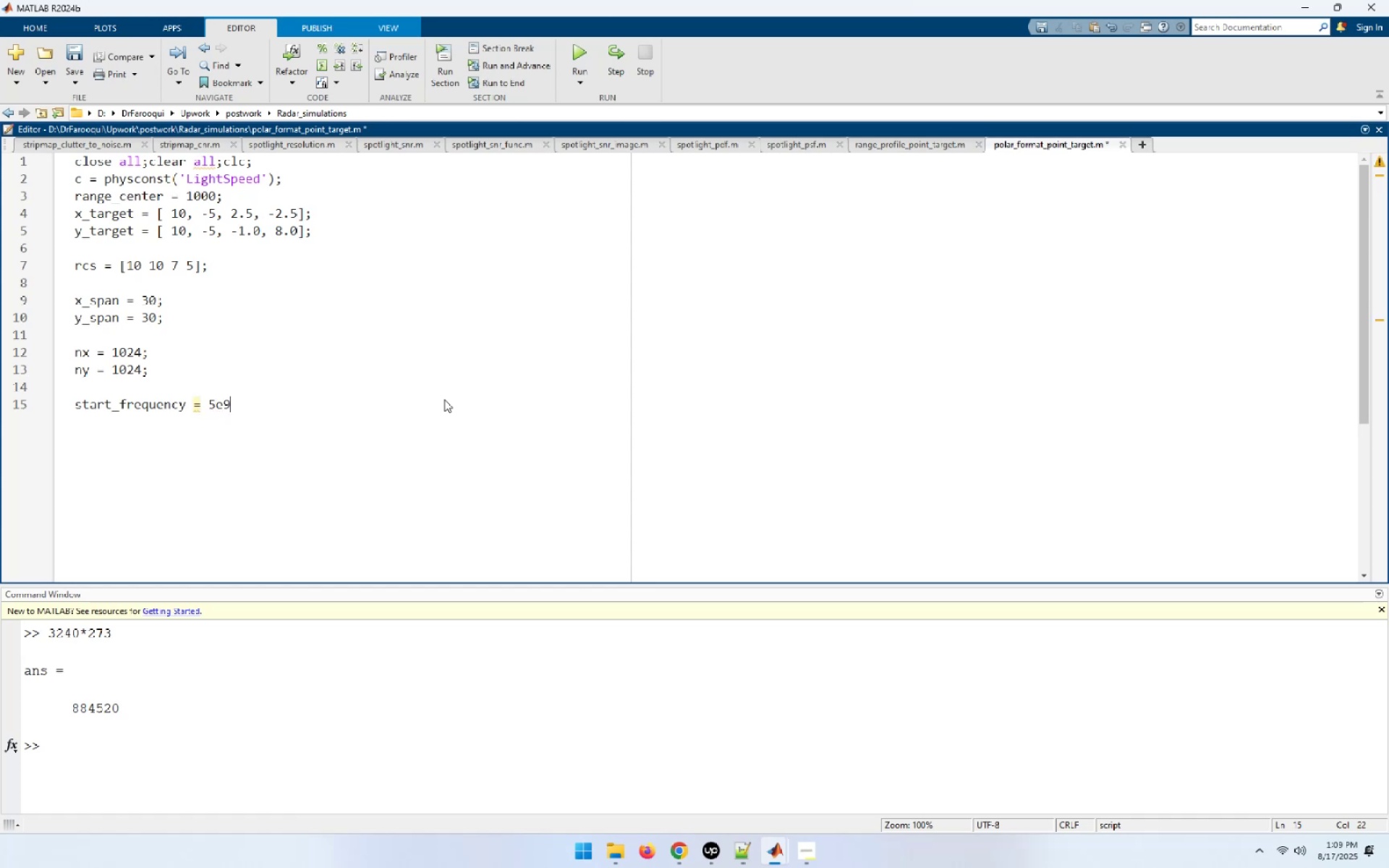 
key(Semicolon)
 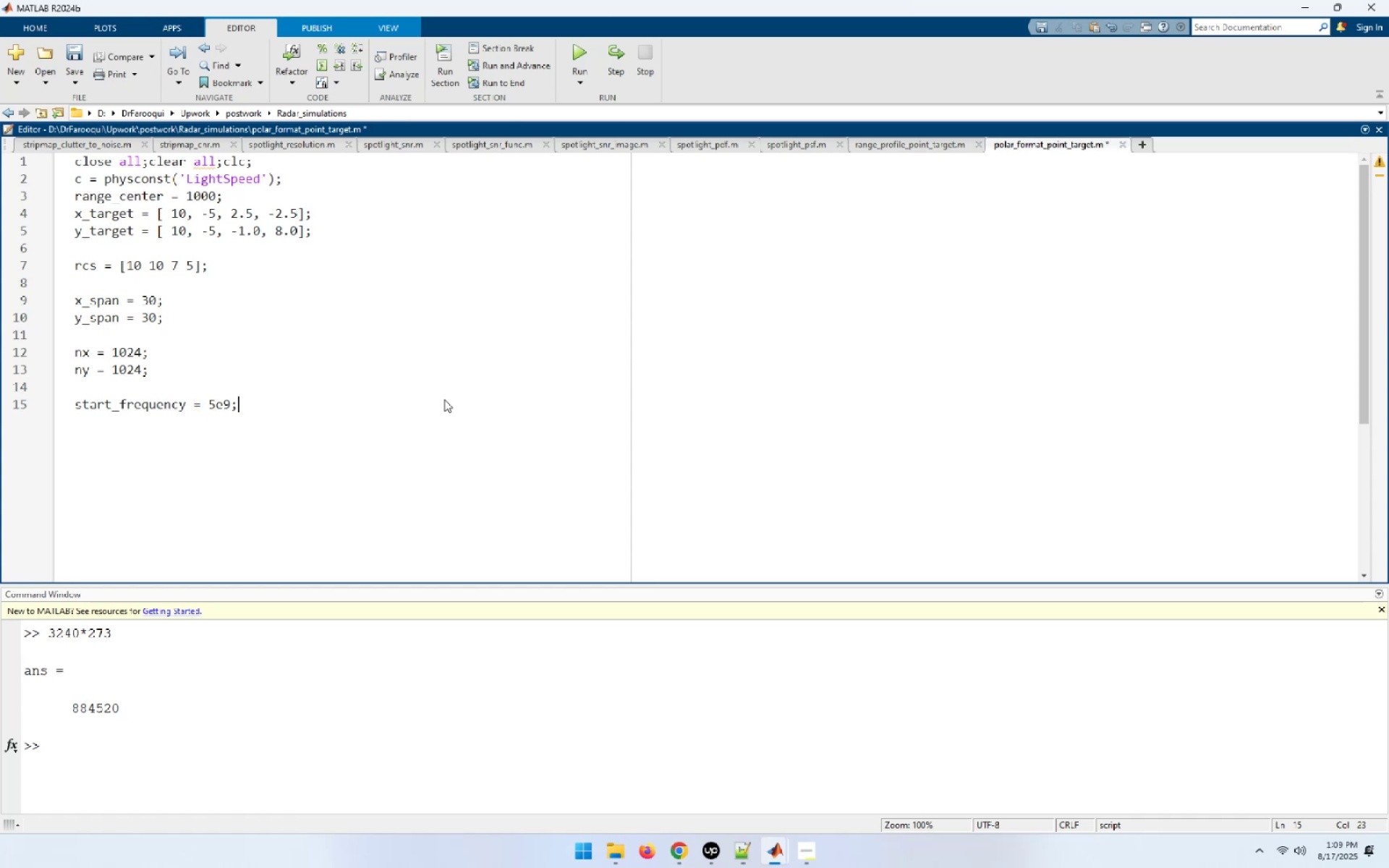 
key(Enter)
 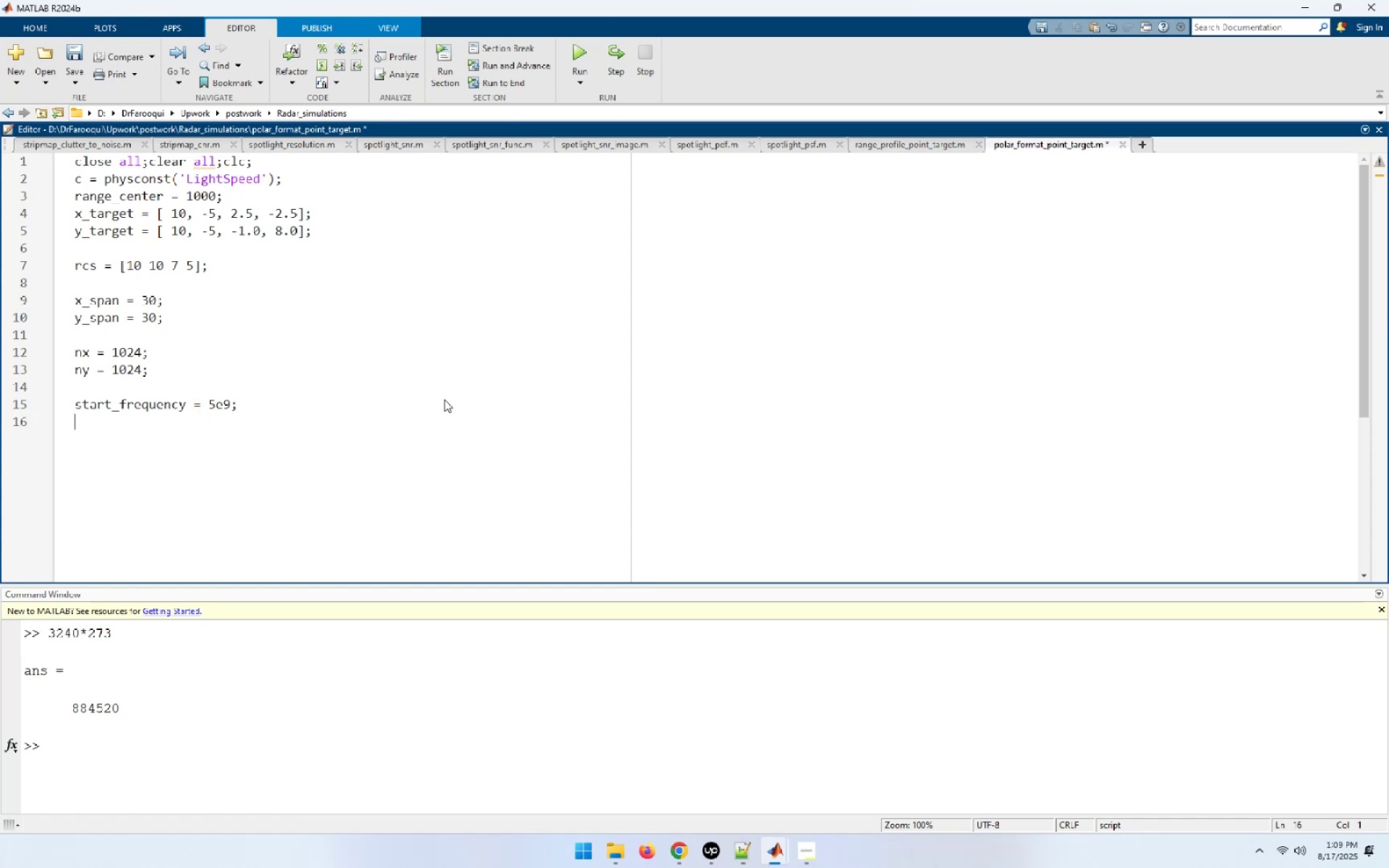 
type(bandwidth = 200e6;)
 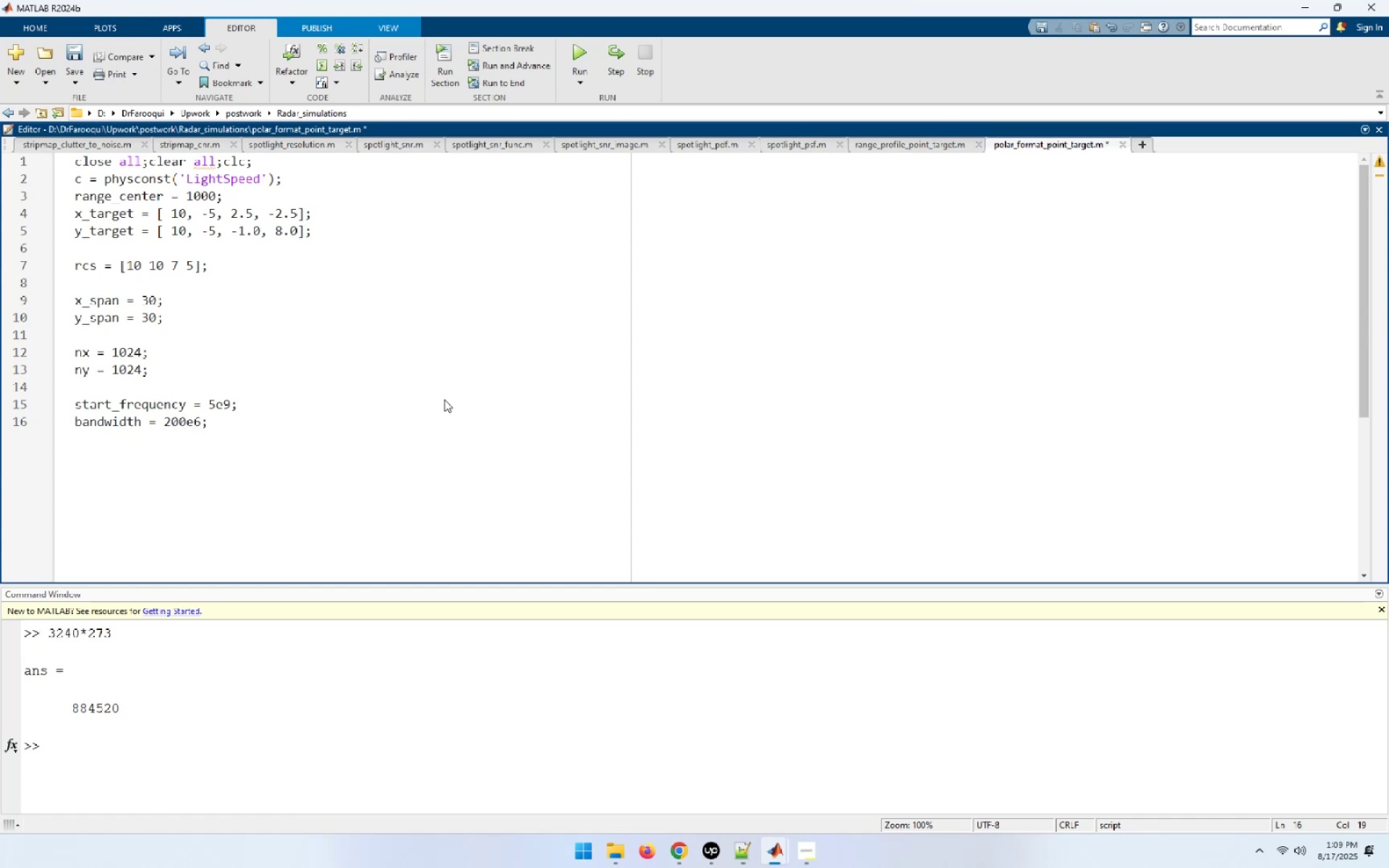 
key(Enter)
 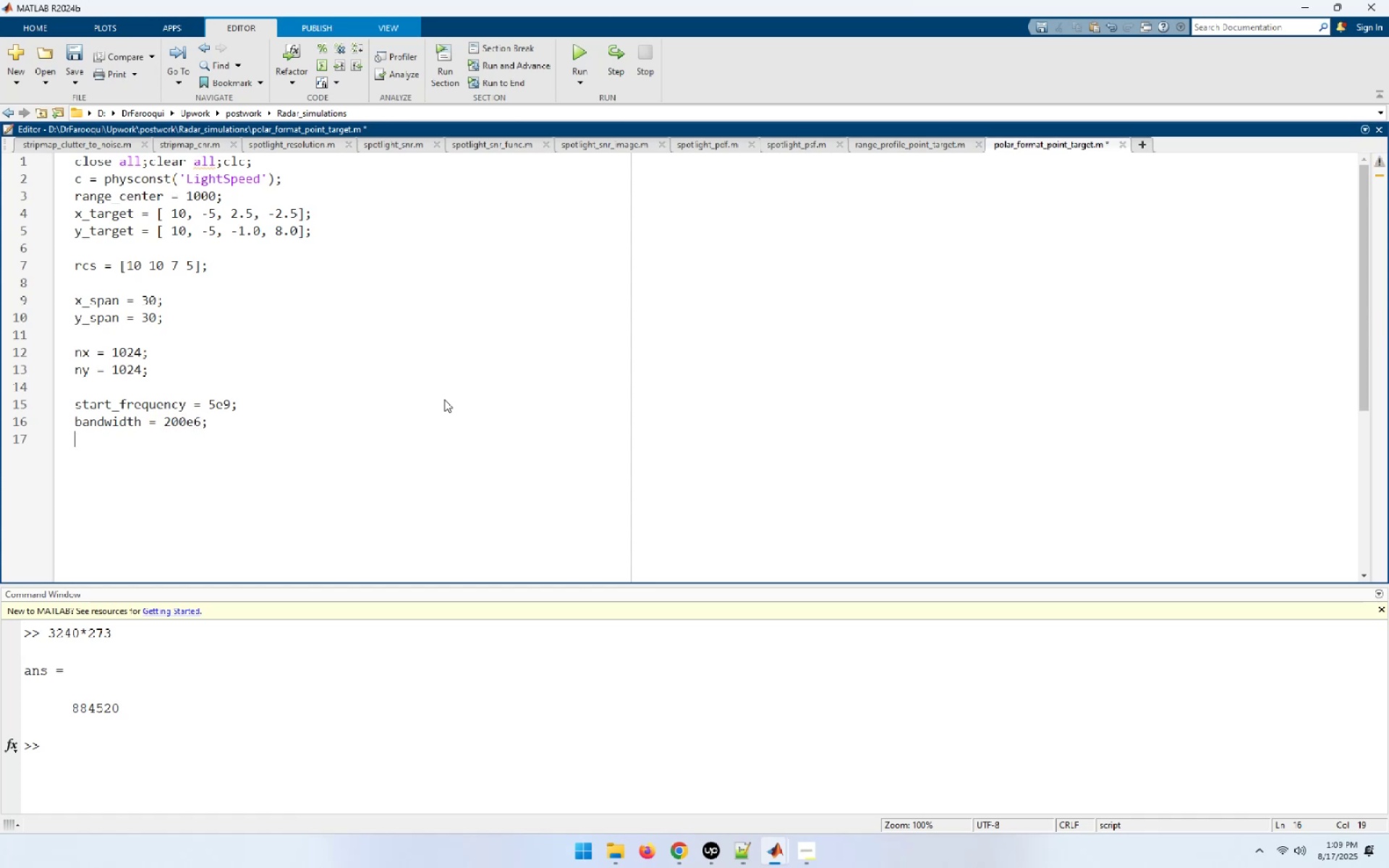 
type(az )
key(Backspace)
type(_start = -1;)
 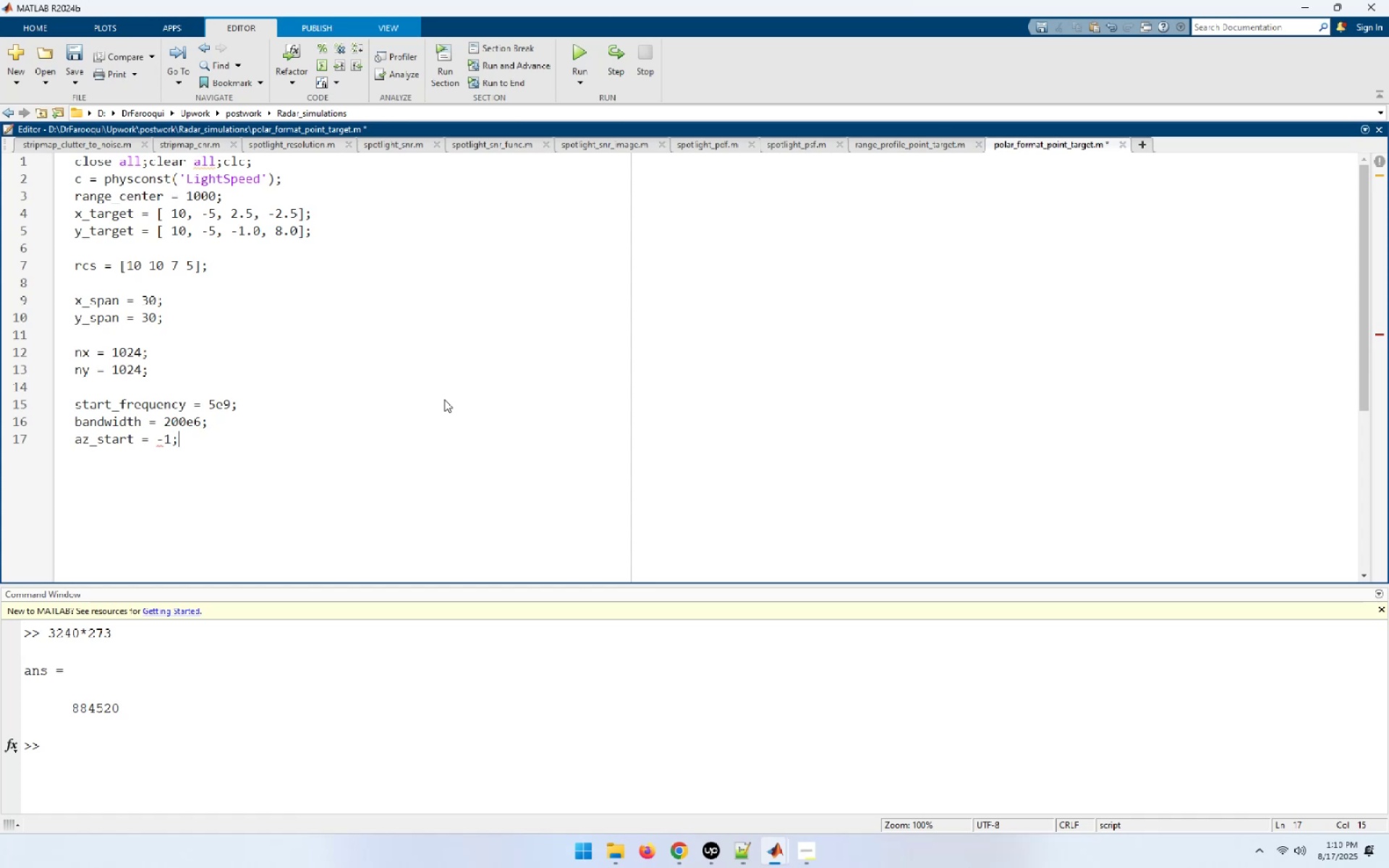 
key(Enter)
 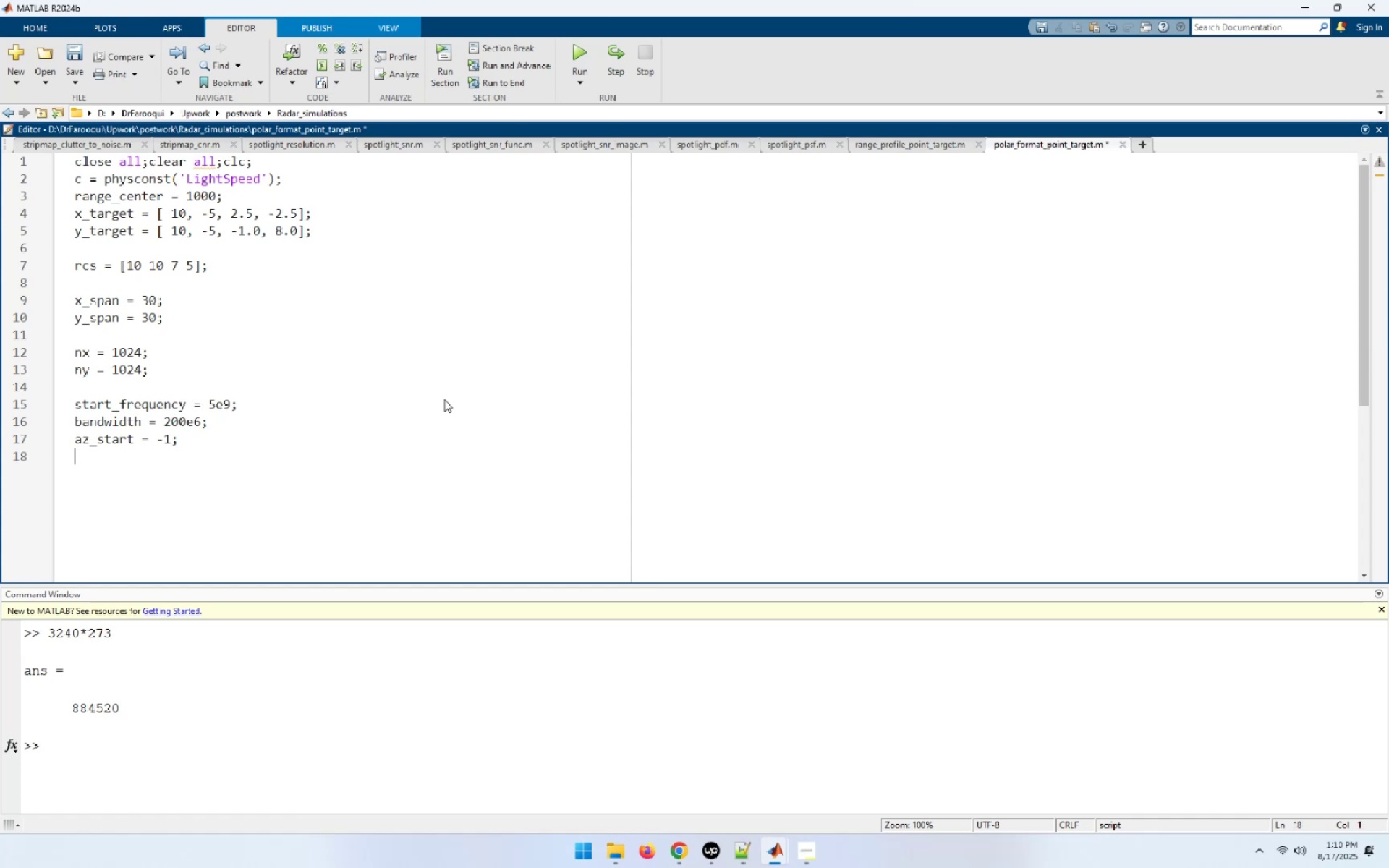 
type(az-e)
key(Backspace)
key(Backspace)
type(_end = 1;)
 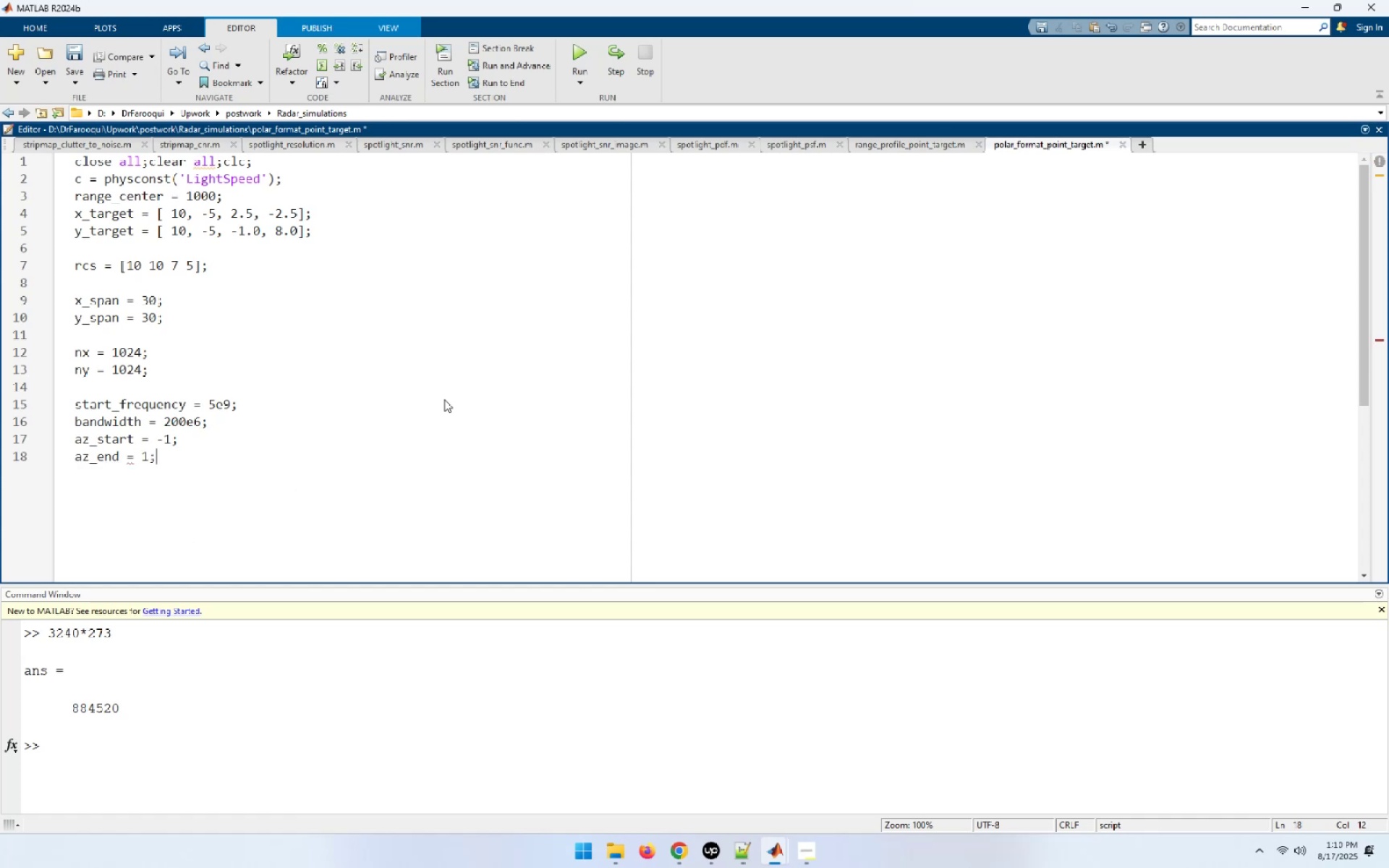 
key(ArrowLeft)
 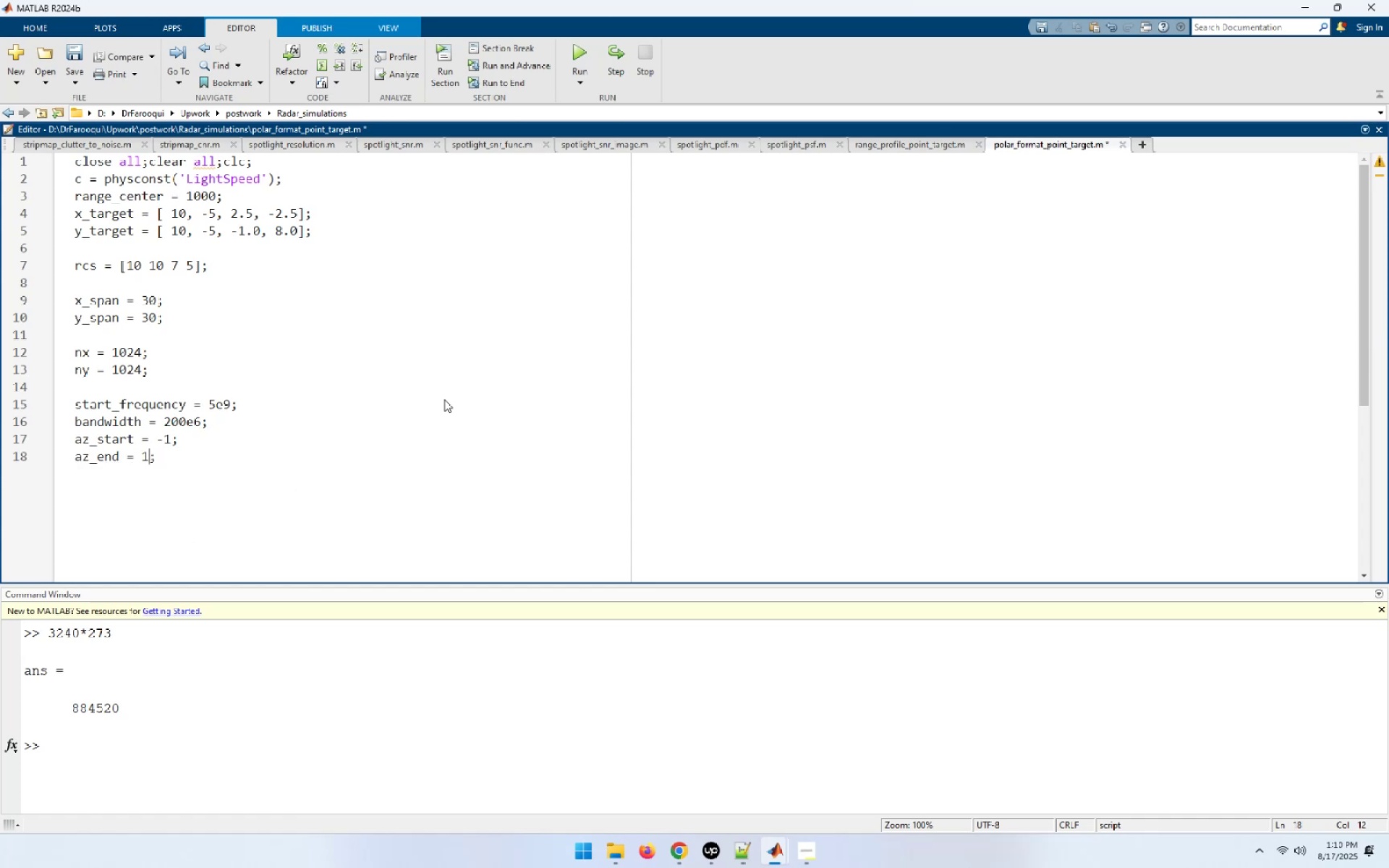 
key(ArrowLeft)
 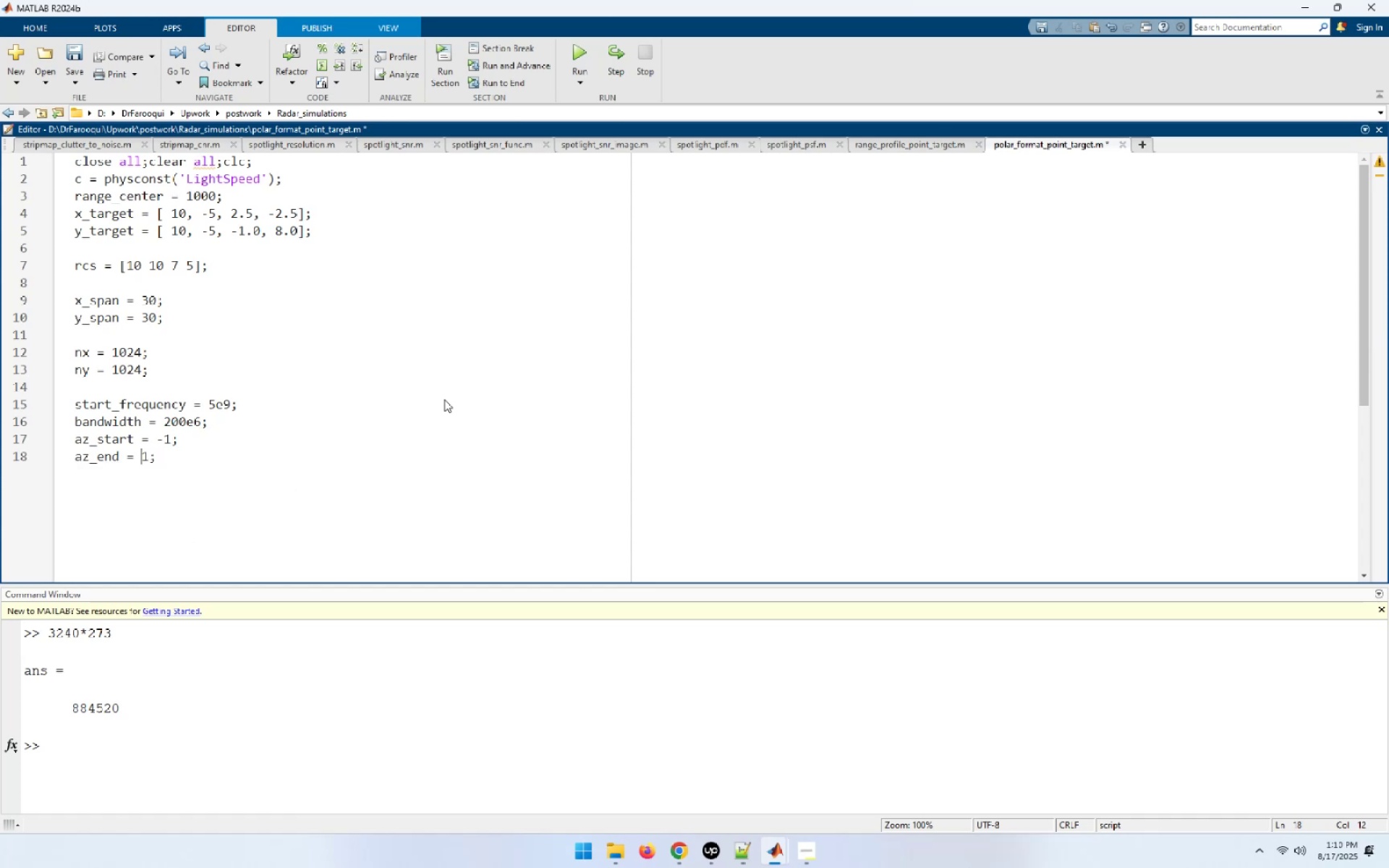 
key(ArrowLeft)
 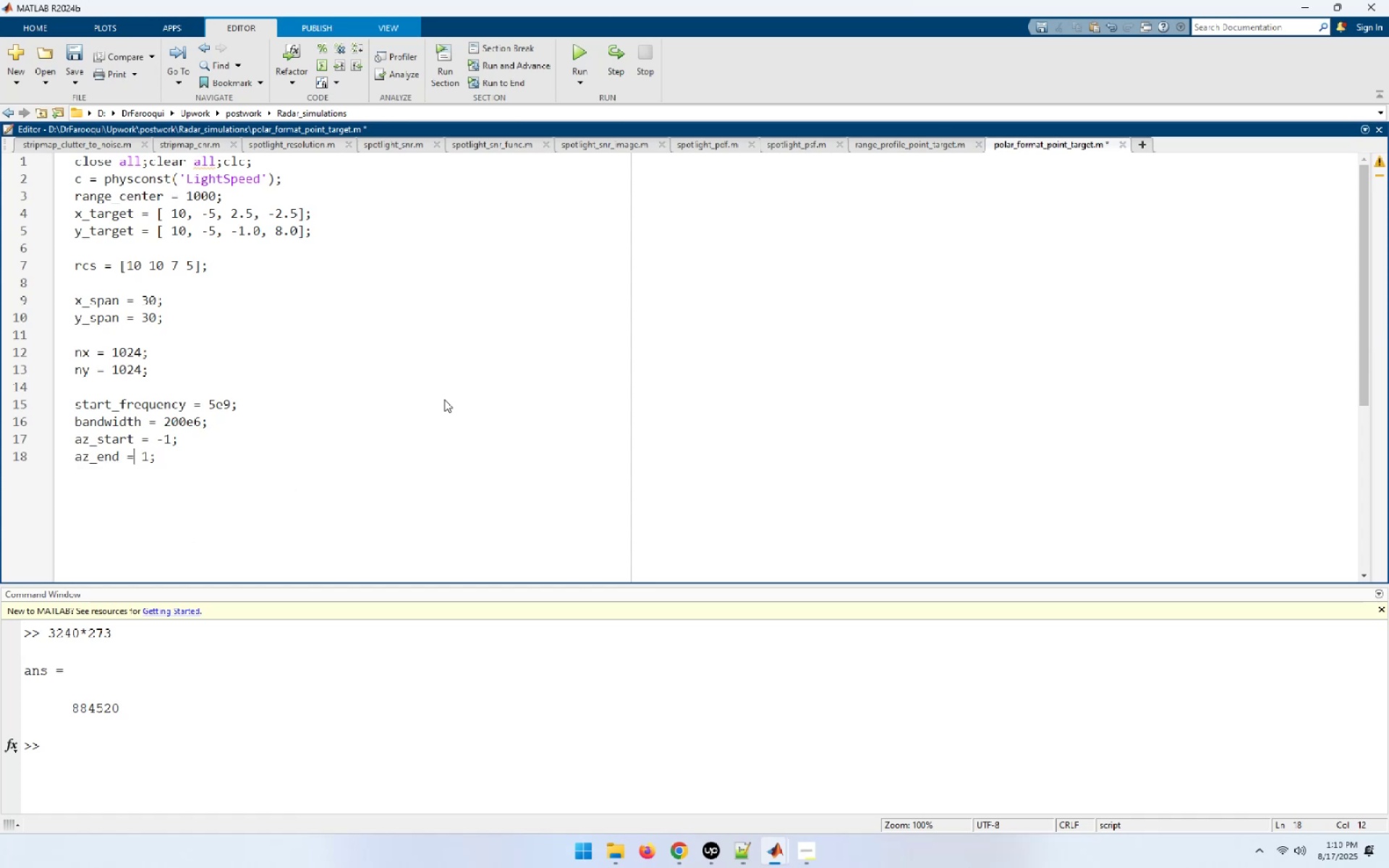 
key(ArrowLeft)
 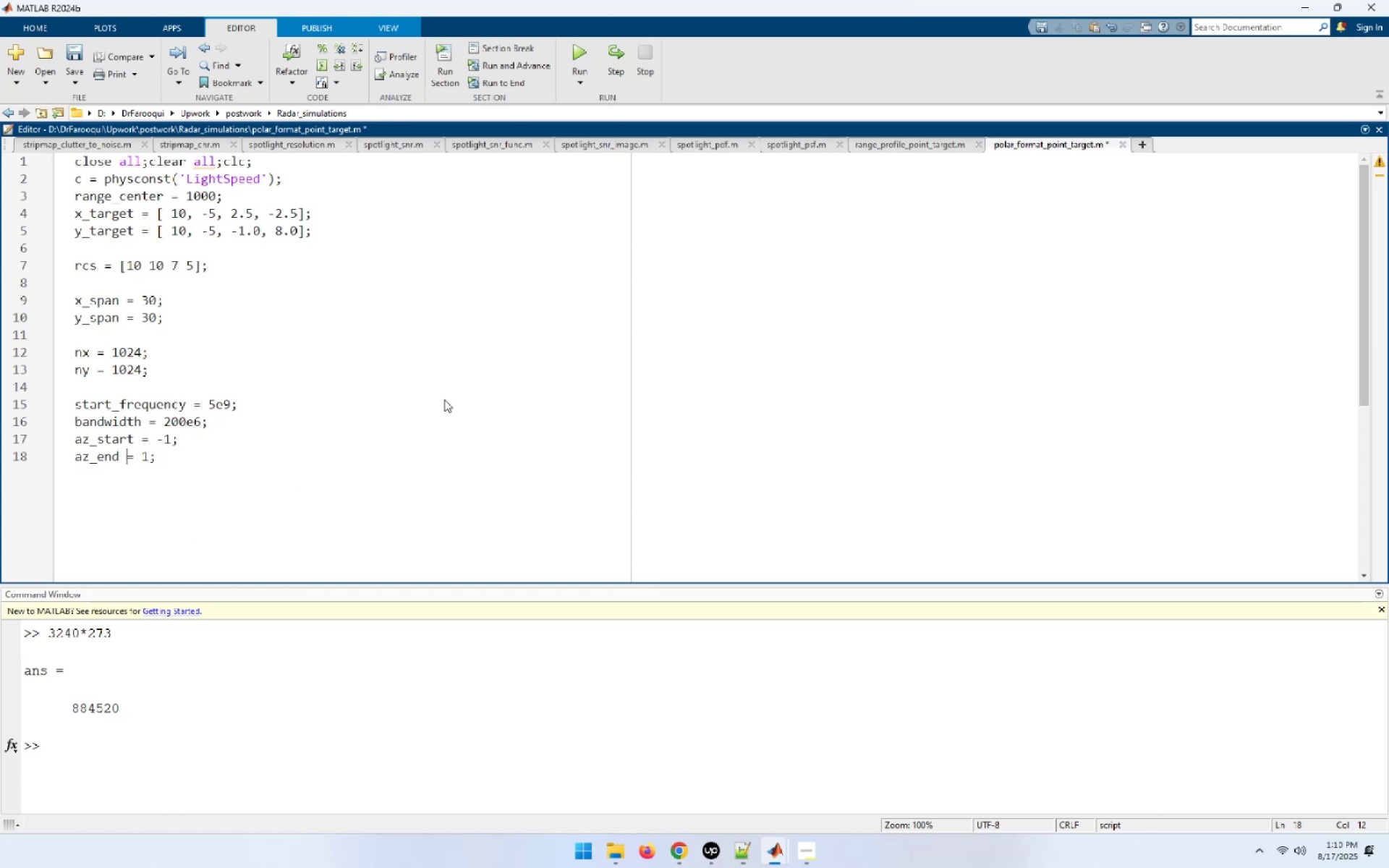 
key(Space)
 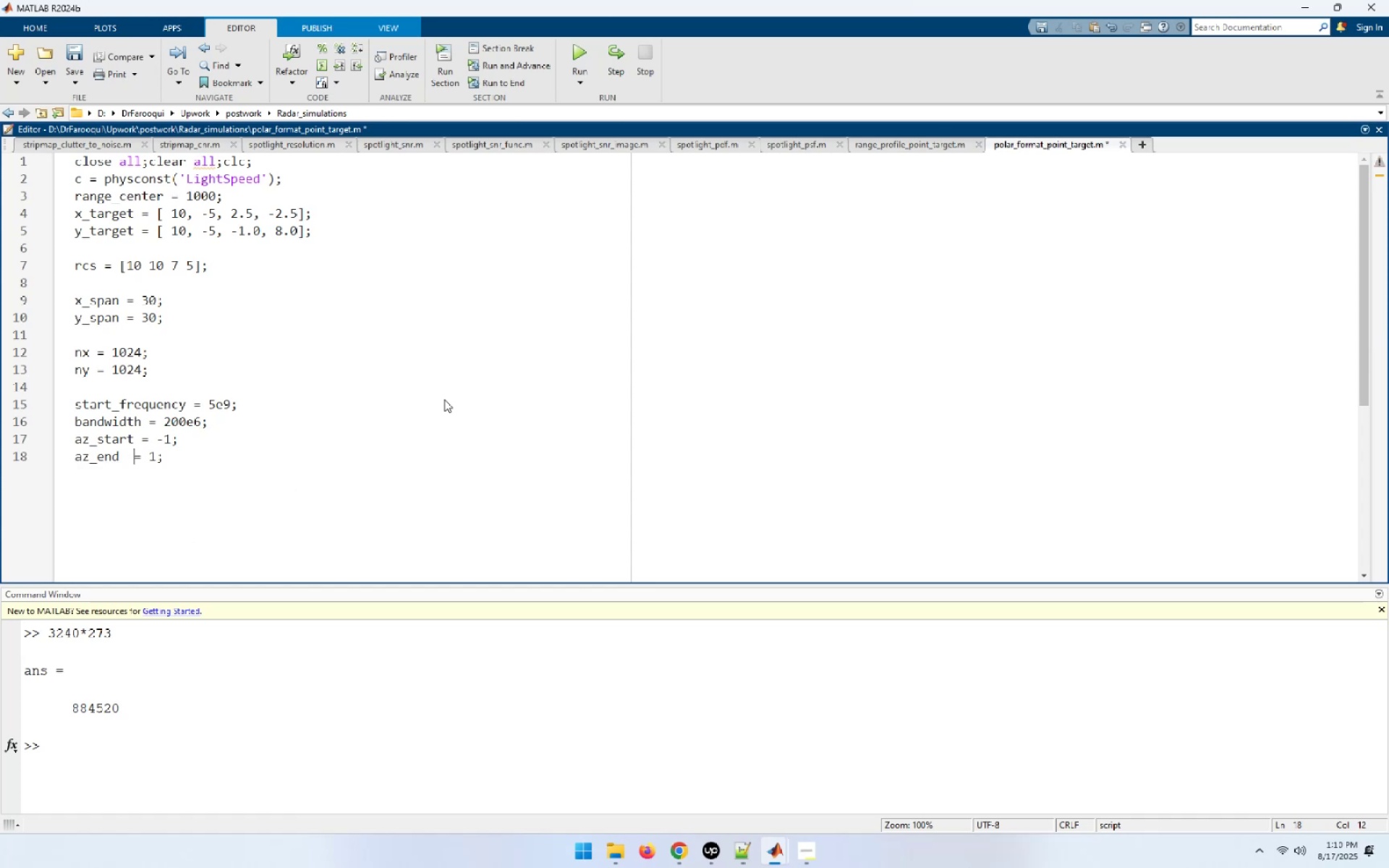 
key(Space)
 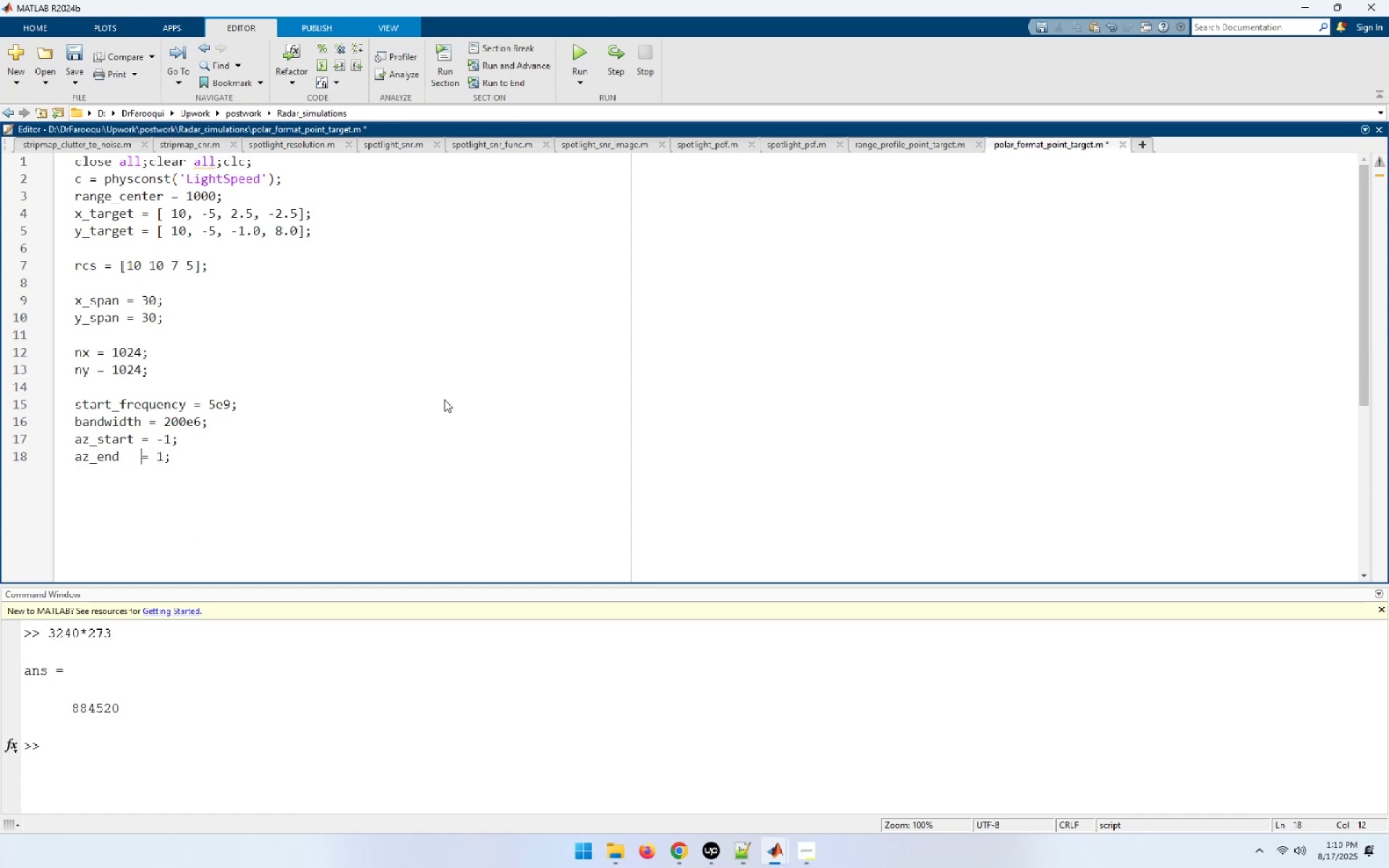 
key(ArrowUp)
 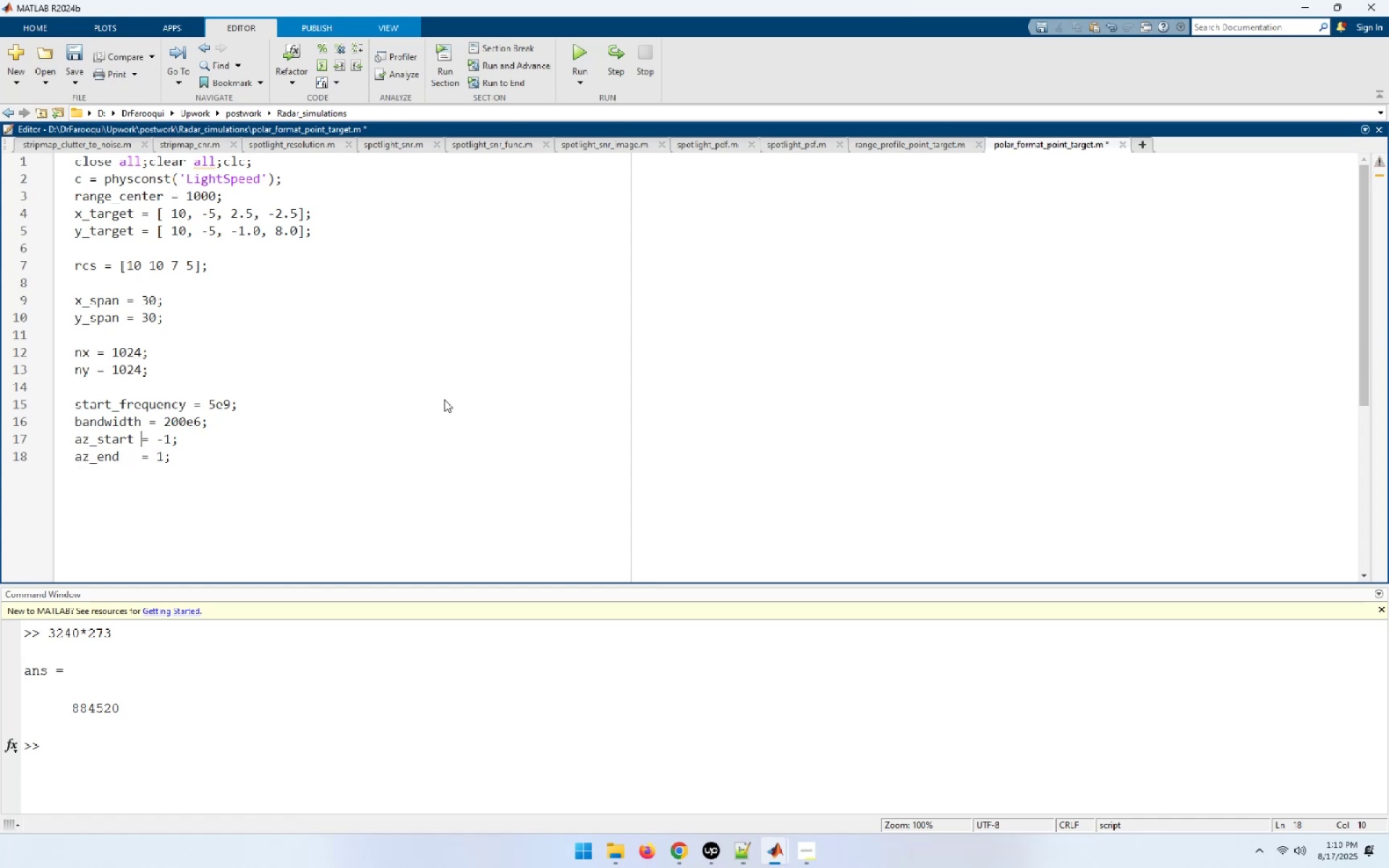 
key(Space)
 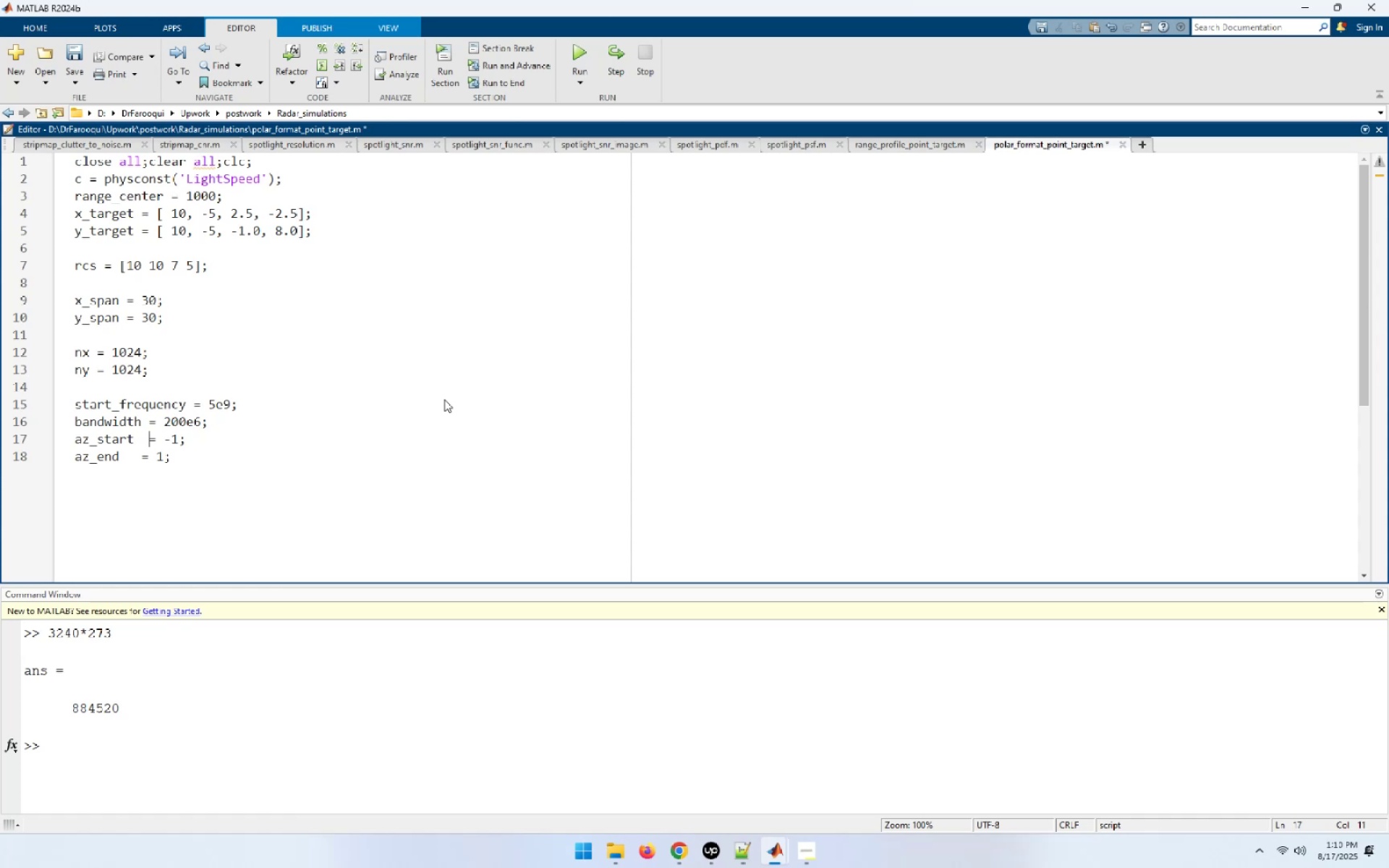 
key(ArrowDown)
 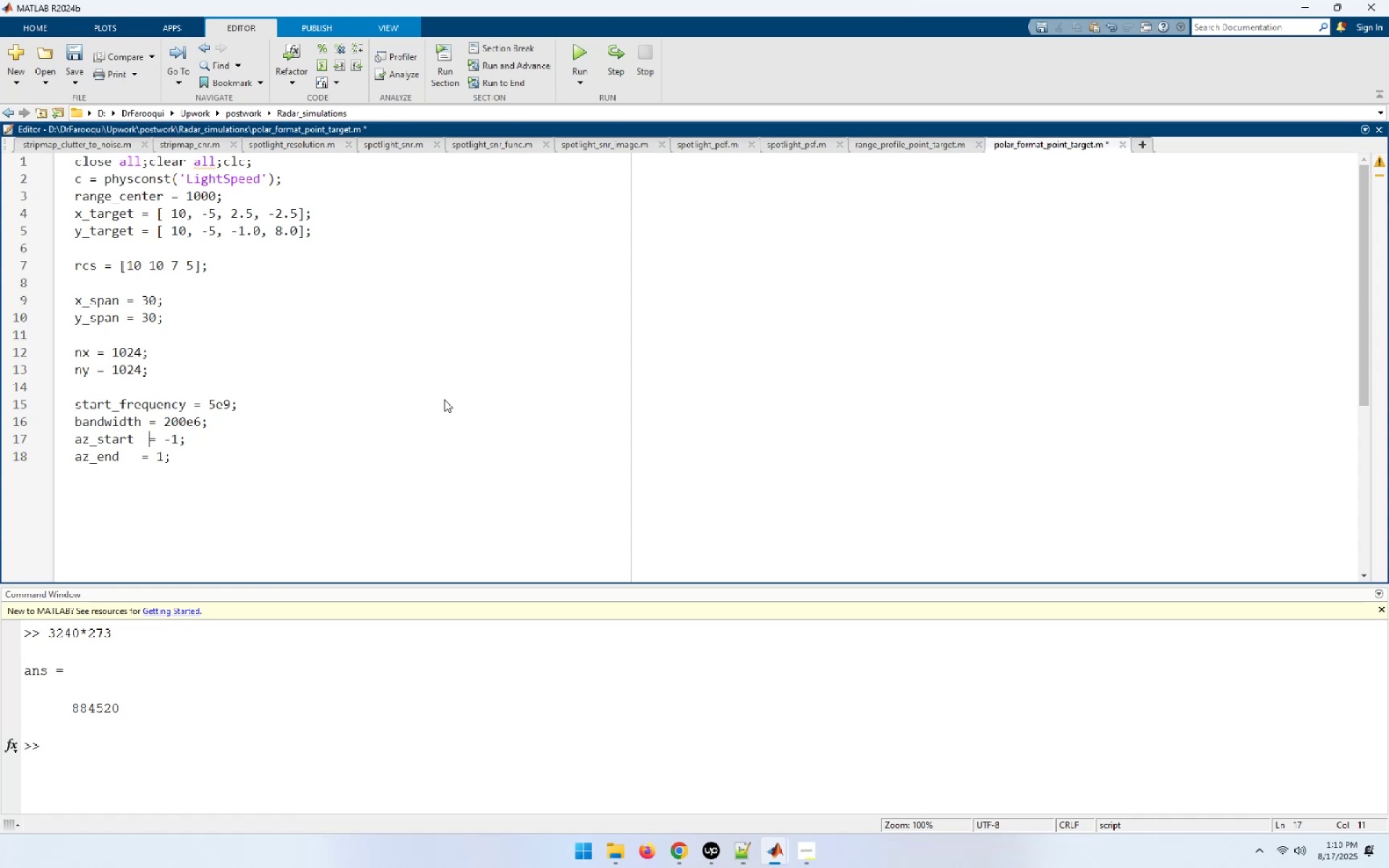 
key(ArrowLeft)
 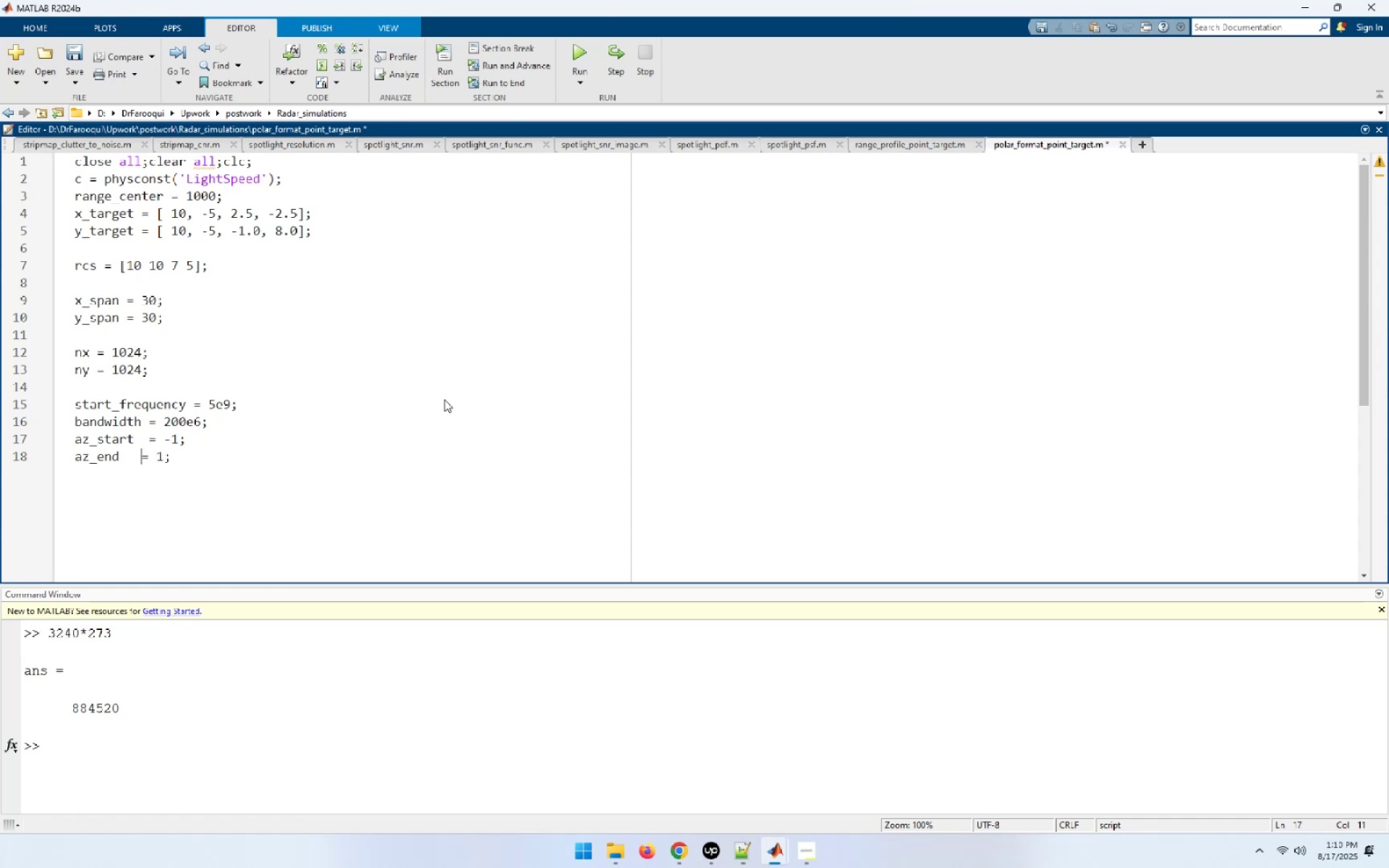 
key(Space)
 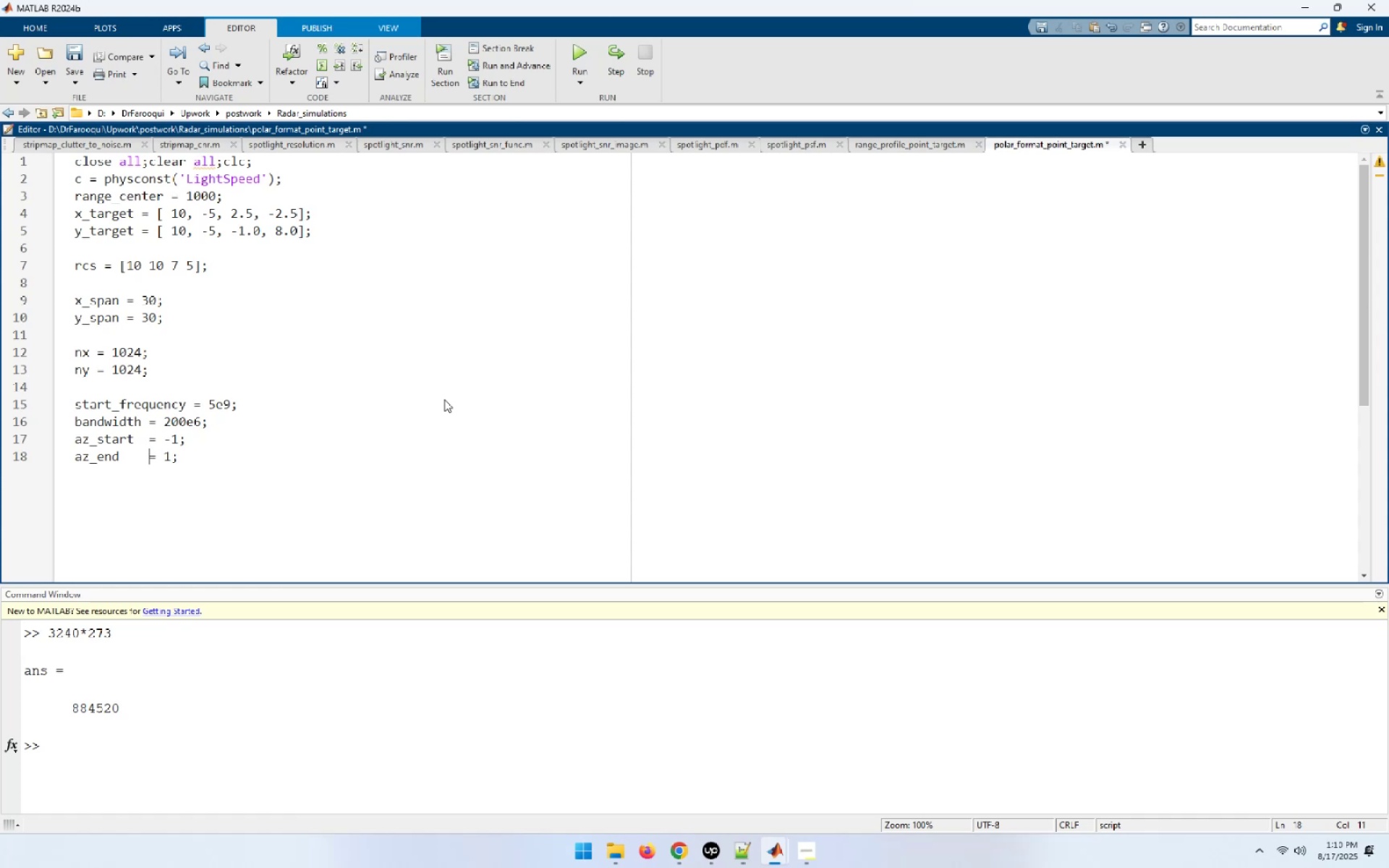 
key(ArrowUp)
 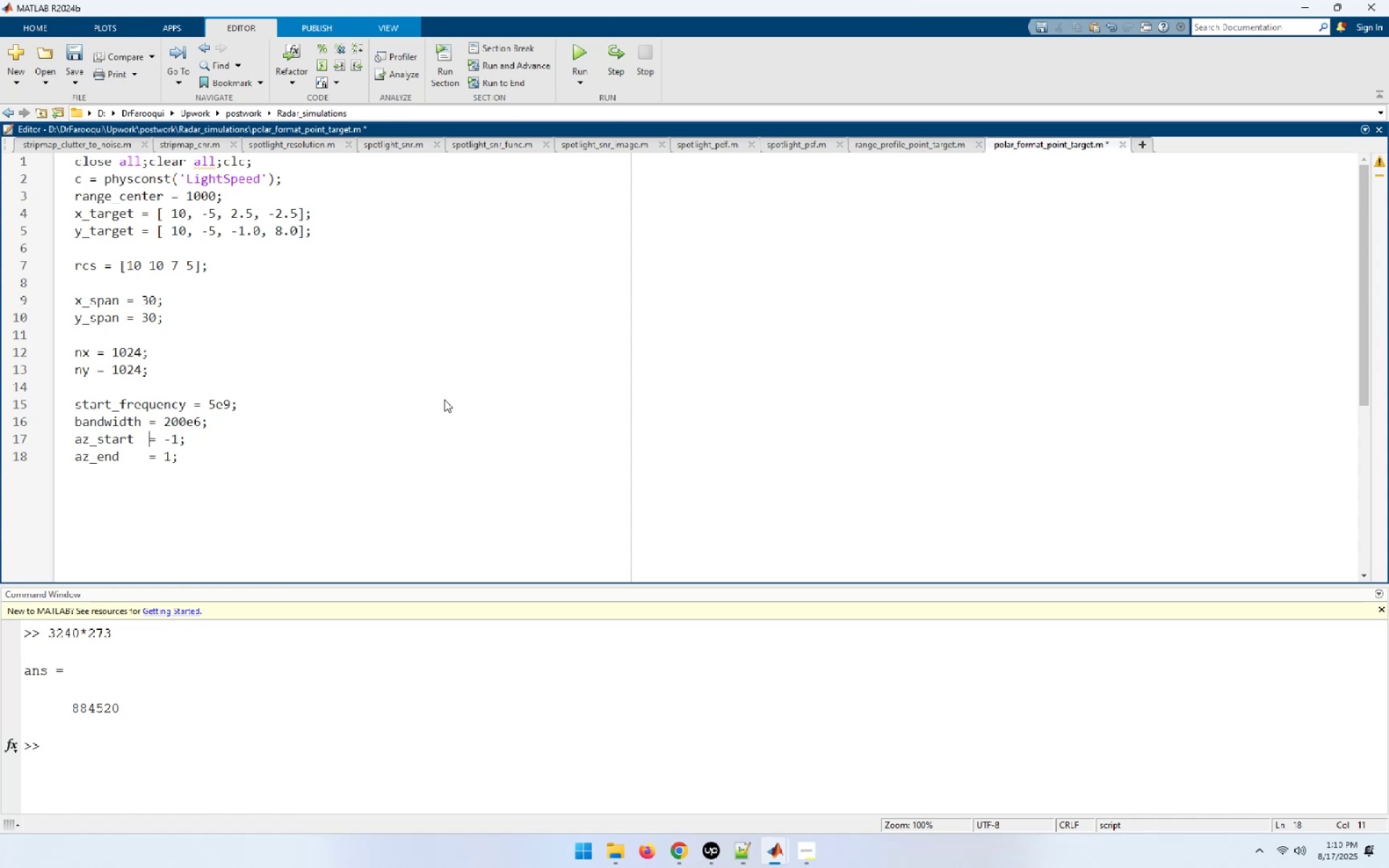 
key(ArrowUp)
 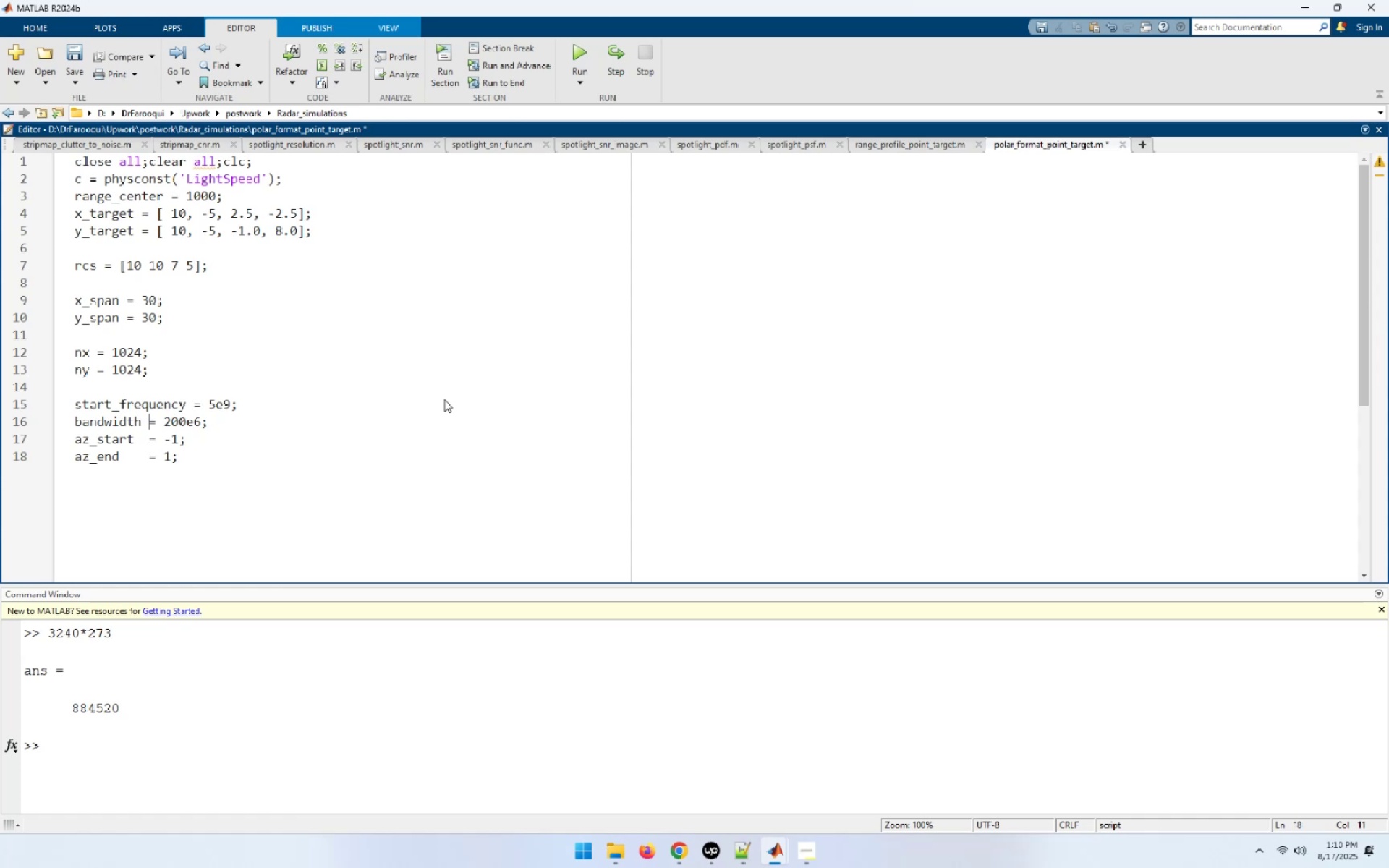 
key(ArrowUp)
 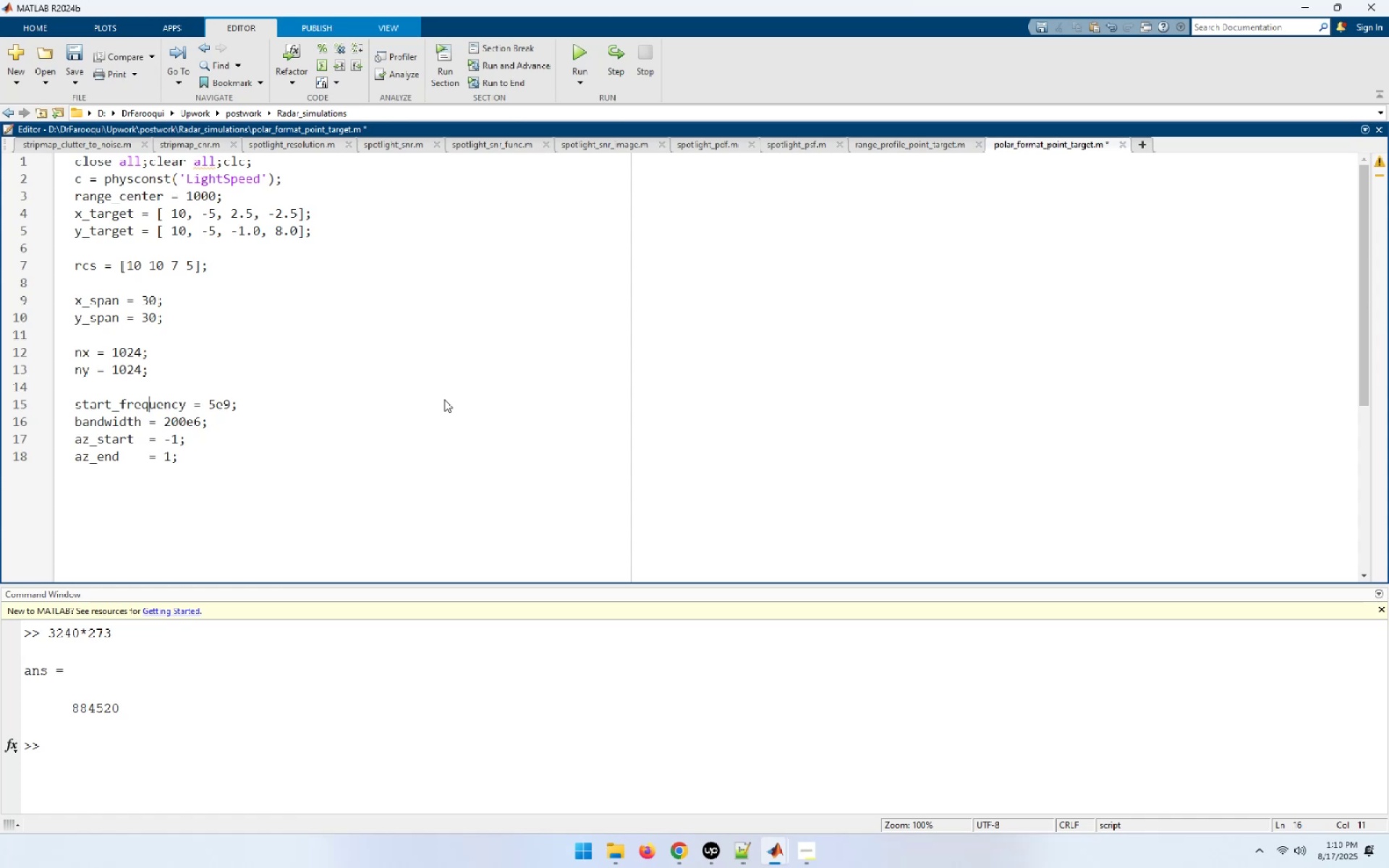 
key(ArrowDown)
 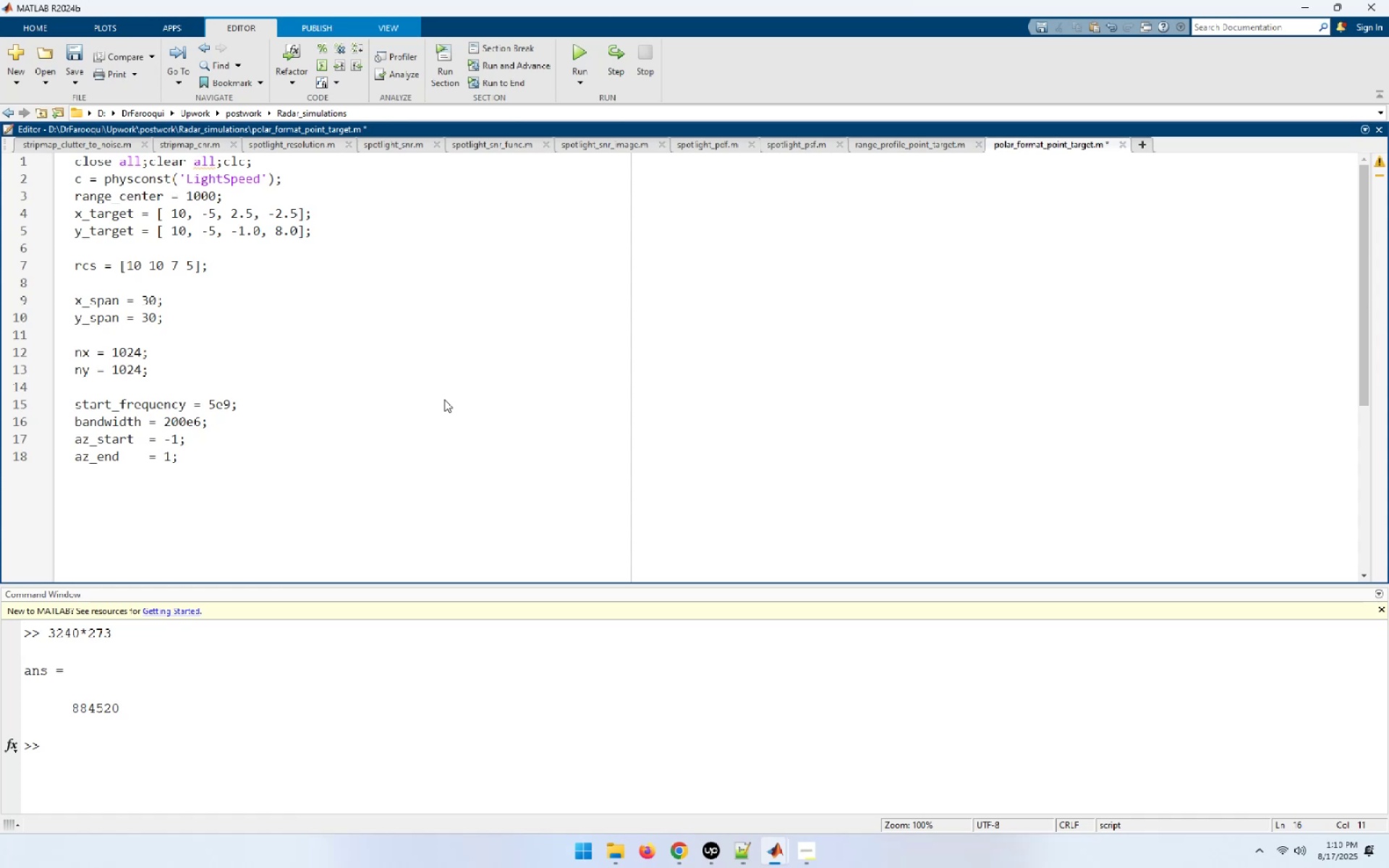 
hold_key(key=ArrowUp, duration=0.72)
 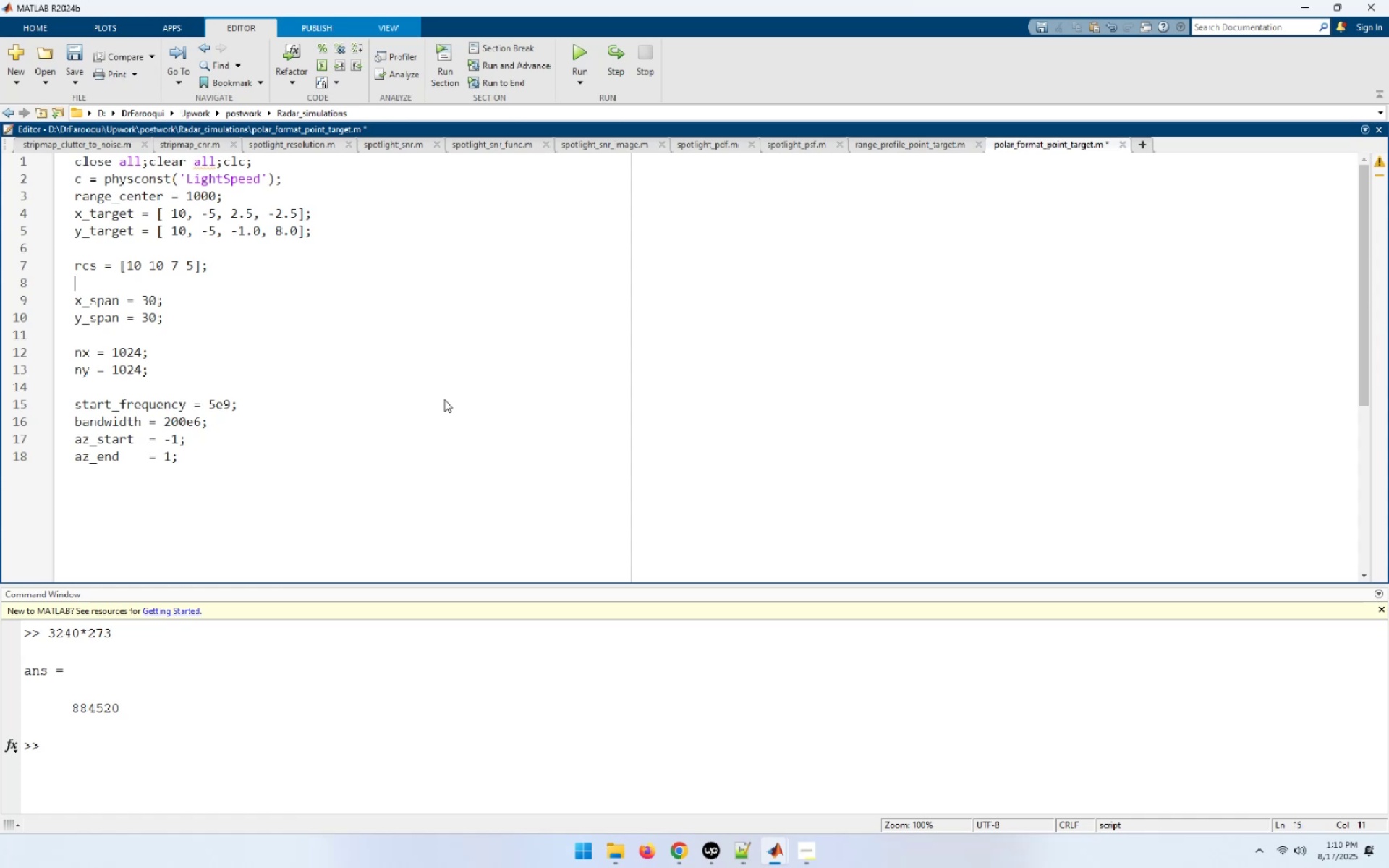 
key(ArrowUp)
 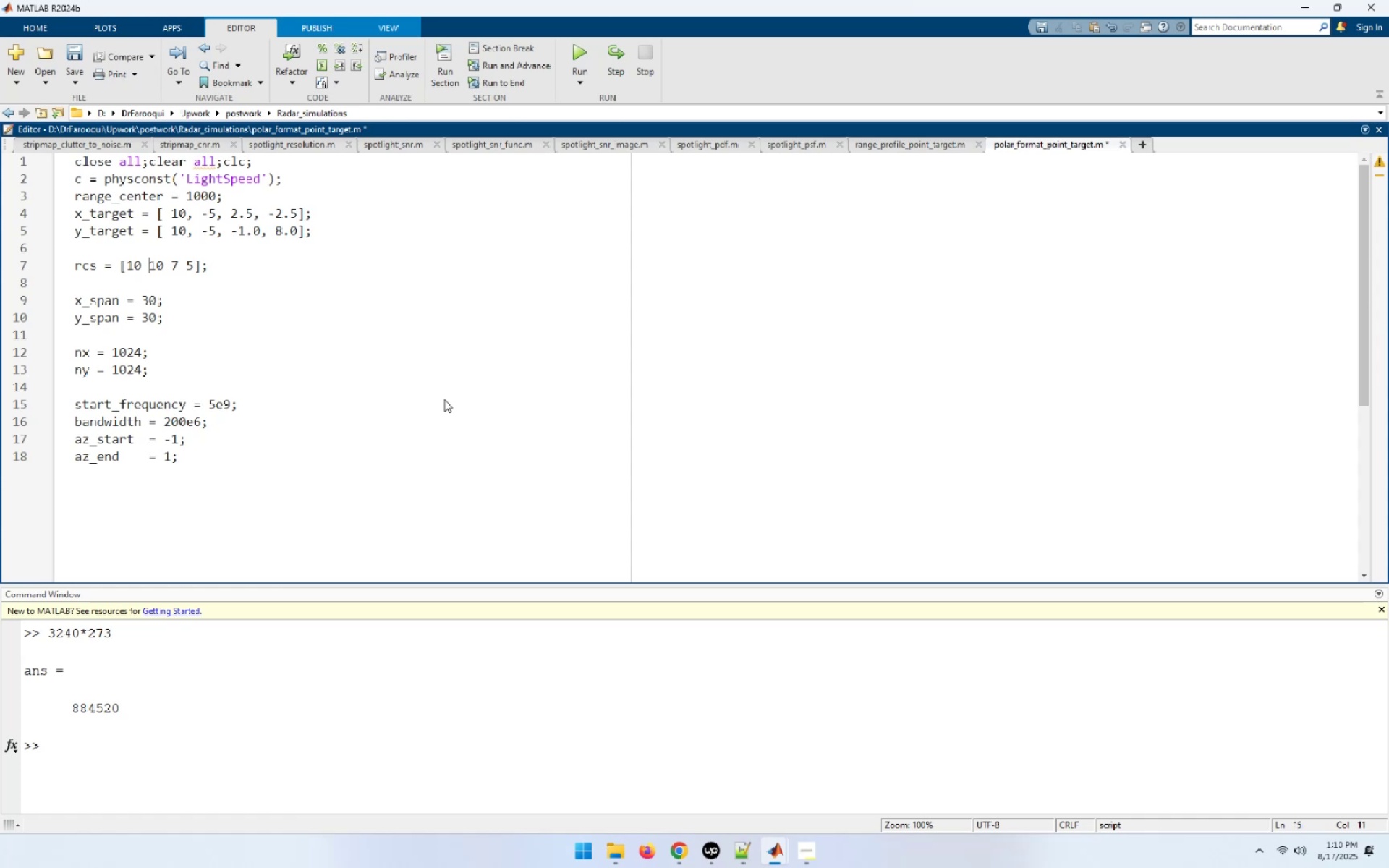 
key(ArrowUp)
 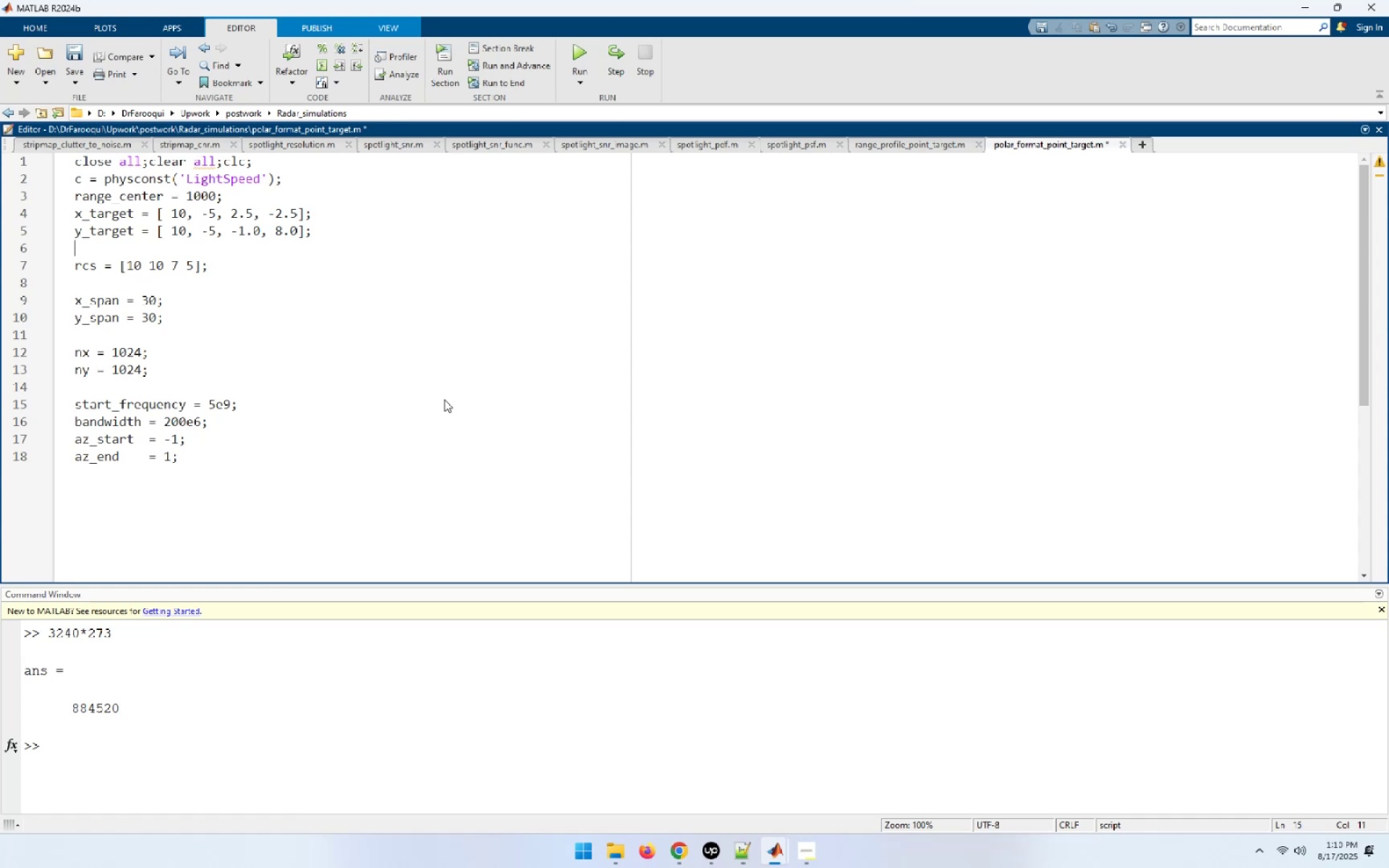 
key(ArrowUp)
 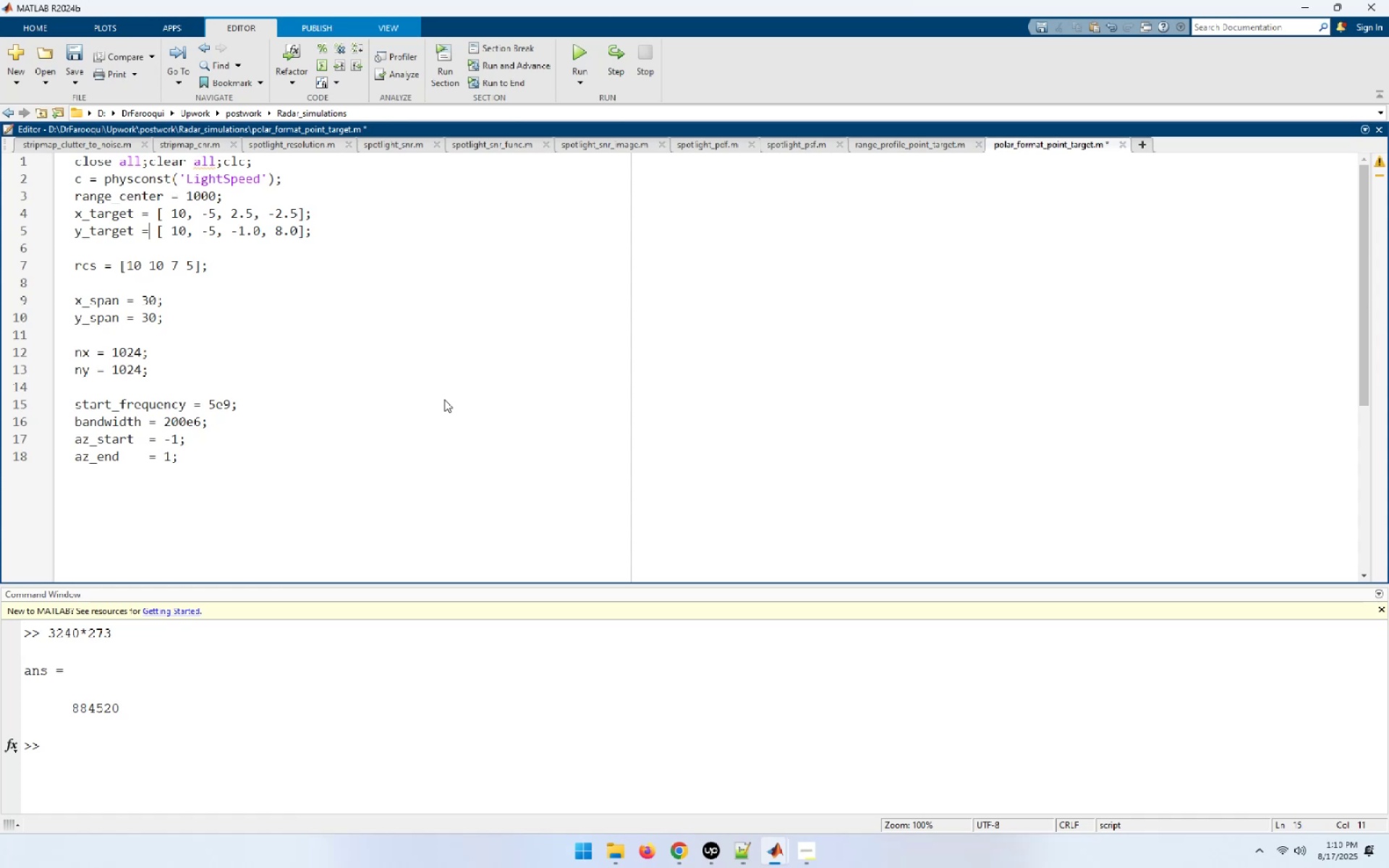 
key(End)
 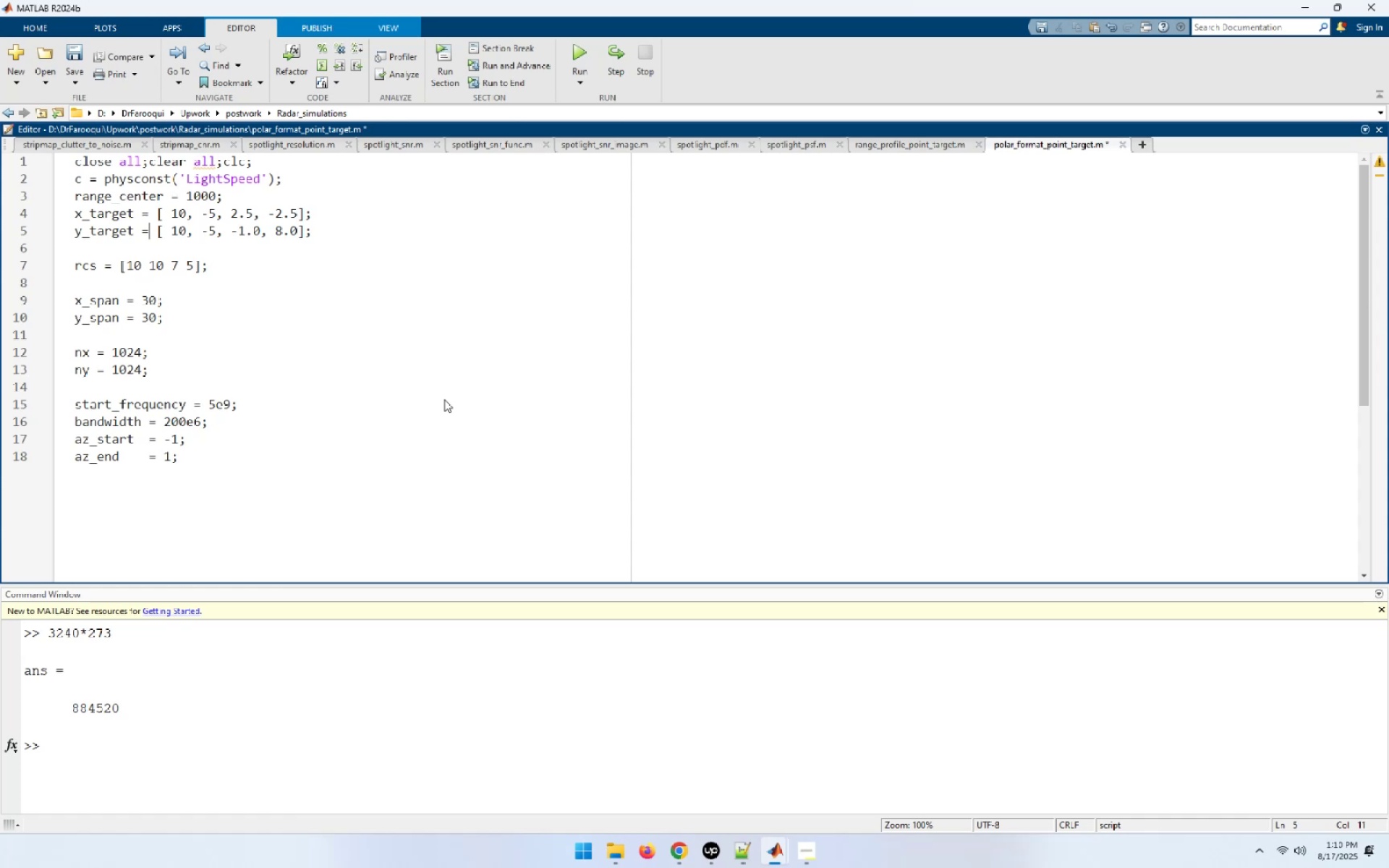 
key(Delete)
 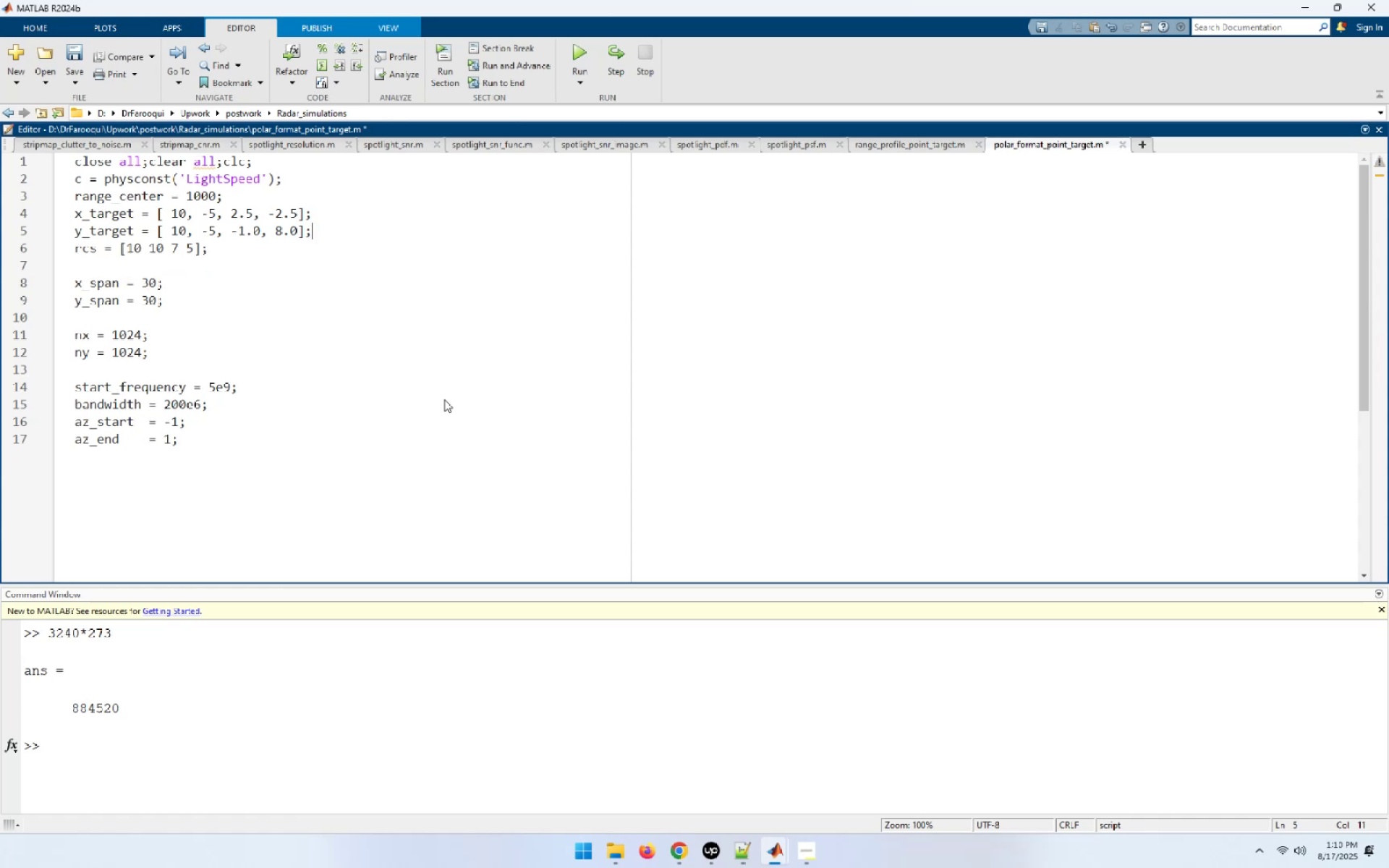 
key(ArrowDown)
 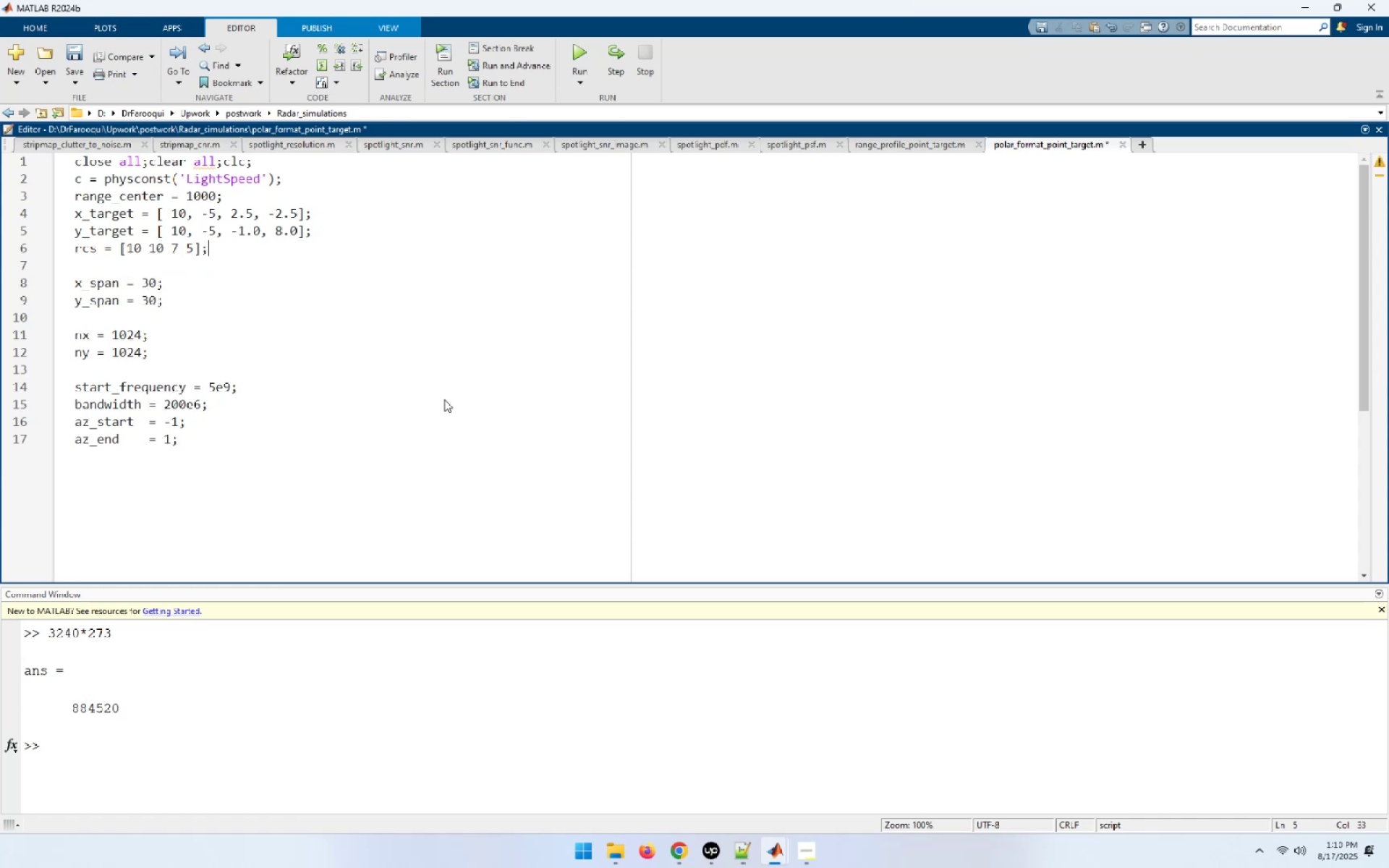 
key(End)
 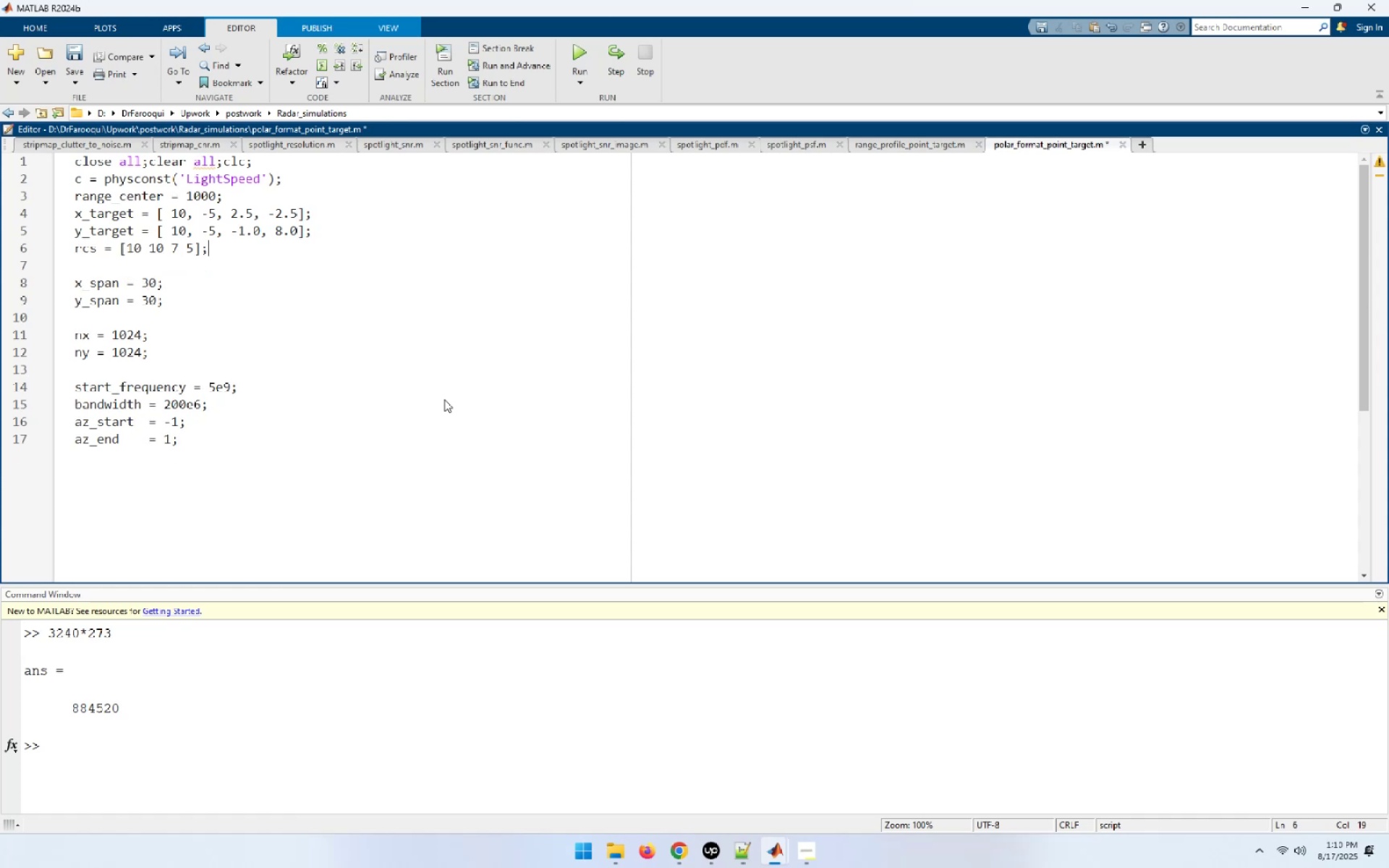 
key(Delete)
 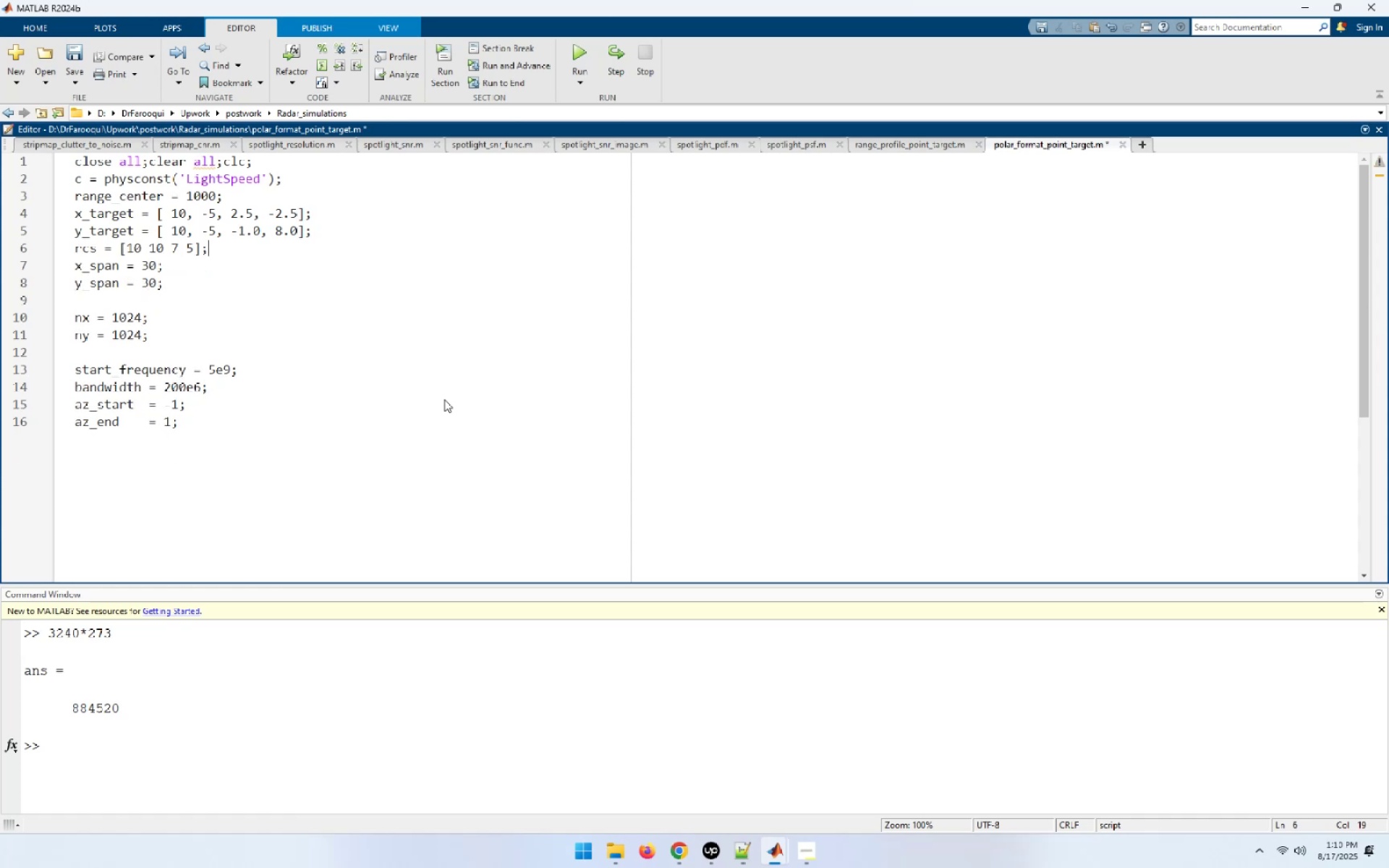 
key(ArrowDown)
 